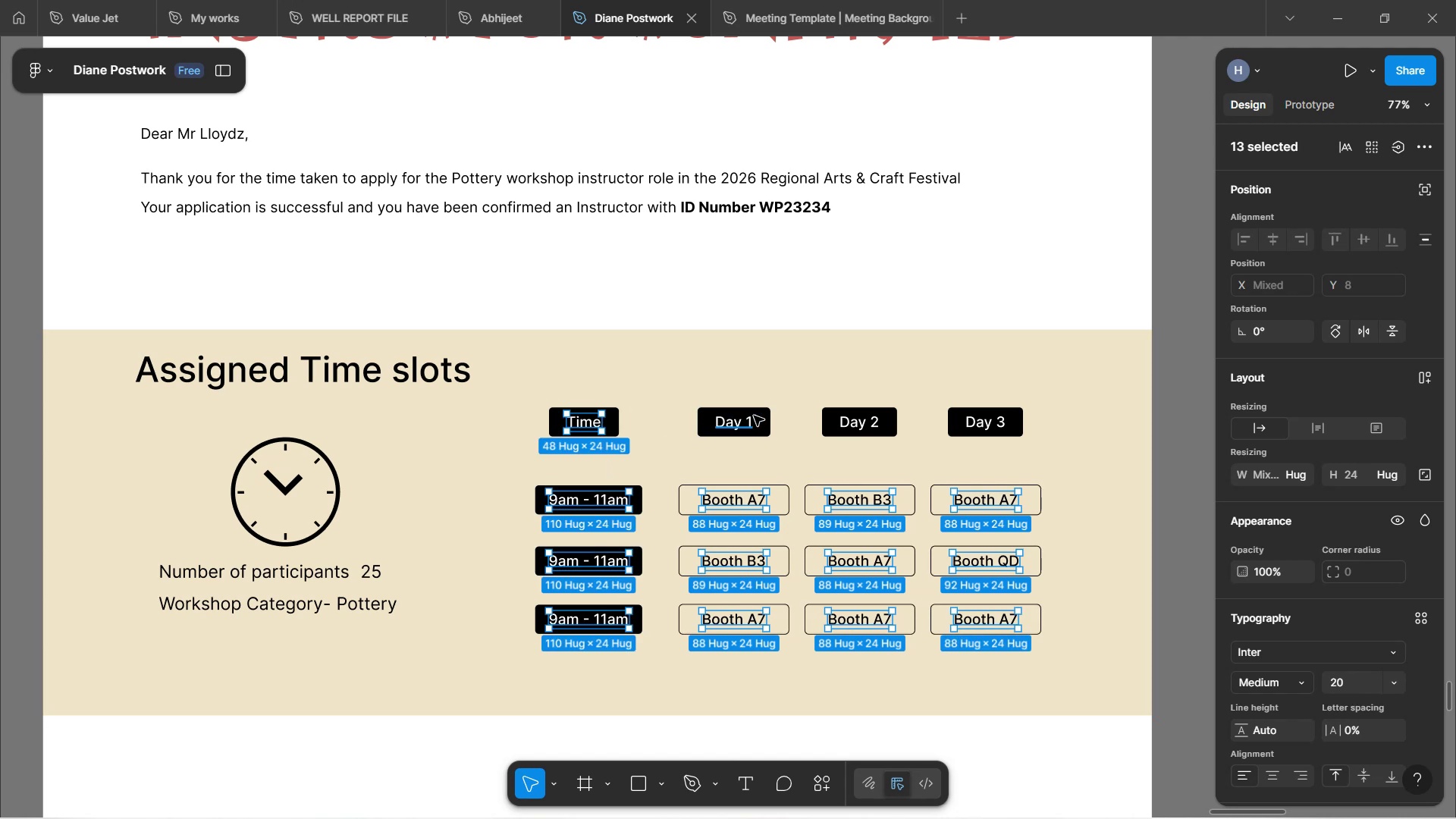 
hold_key(key=ShiftLeft, duration=1.5)
left_click([738, 421])
 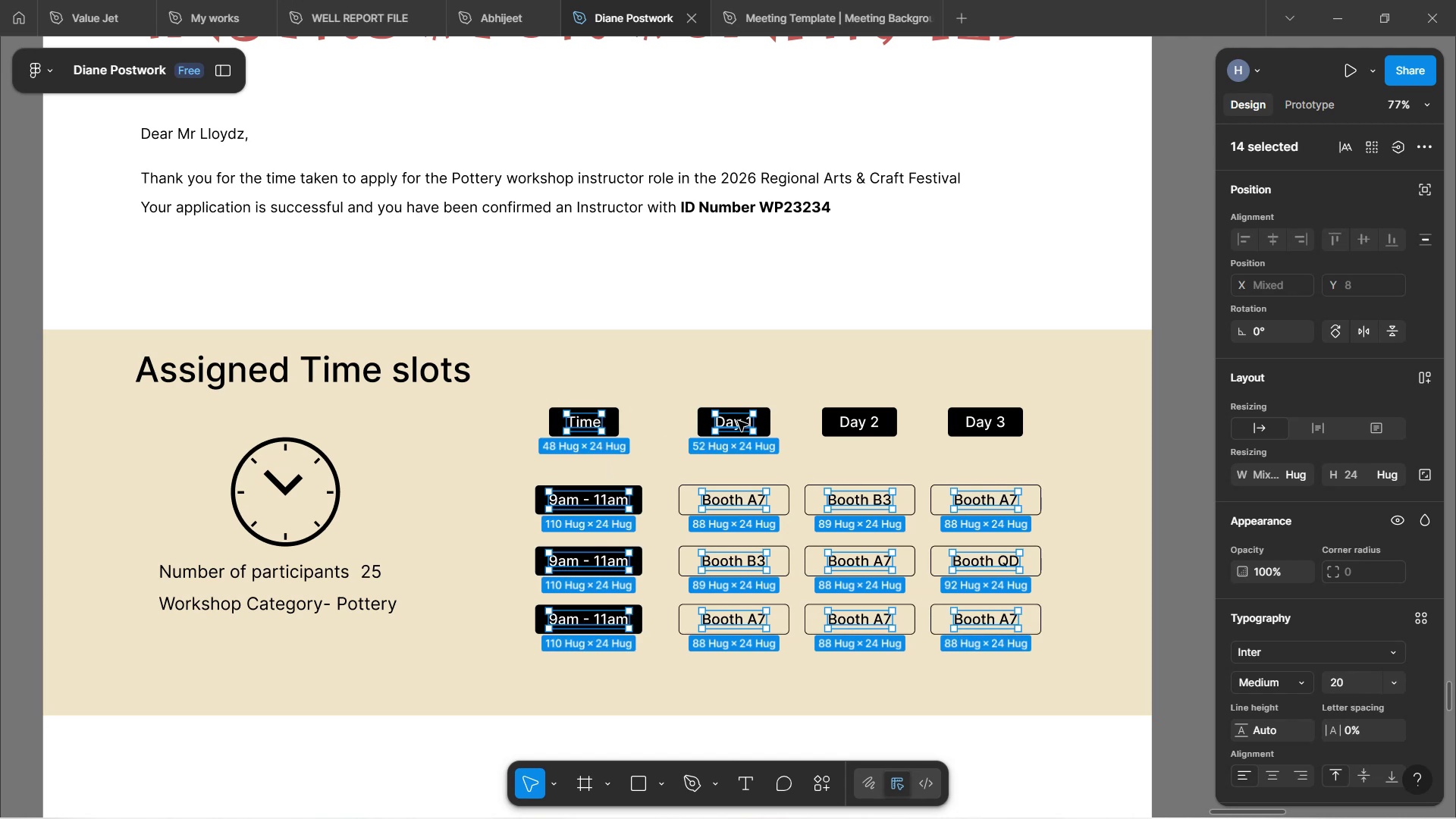 
hold_key(key=ShiftLeft, duration=1.5)
 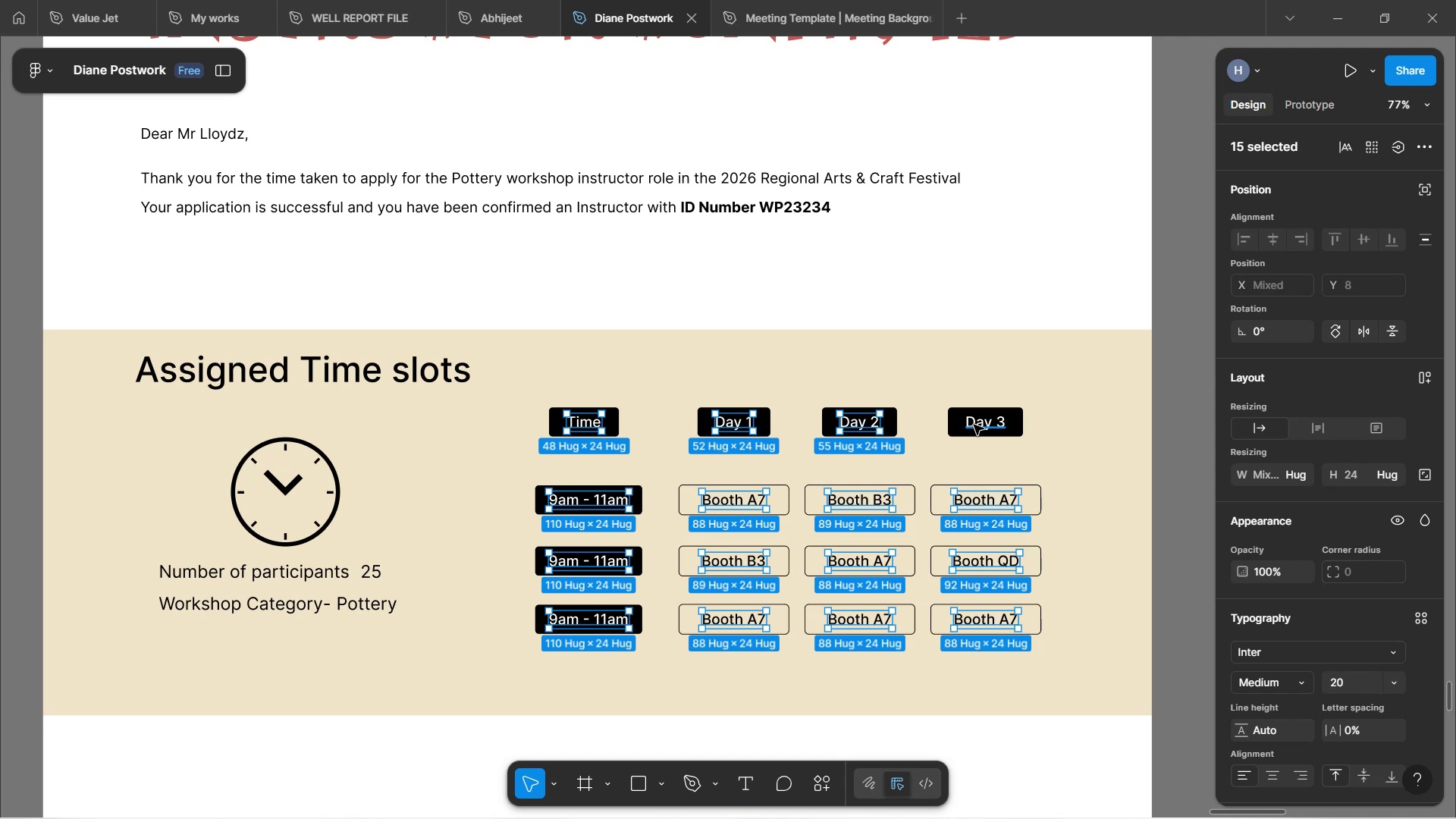 
hold_key(key=ShiftLeft, duration=1.27)
left_click([978, 425])
 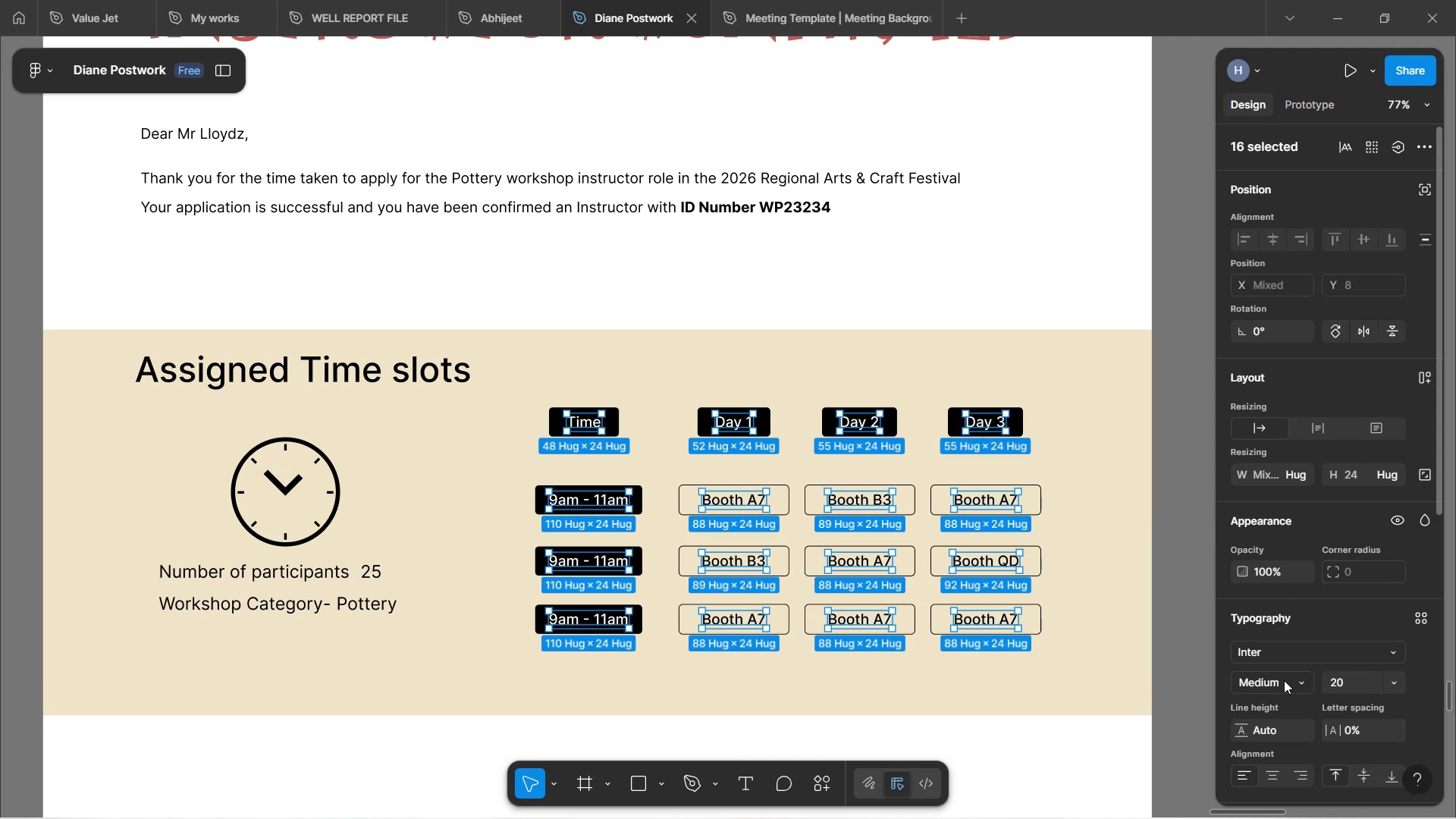 
left_click([1301, 680])
 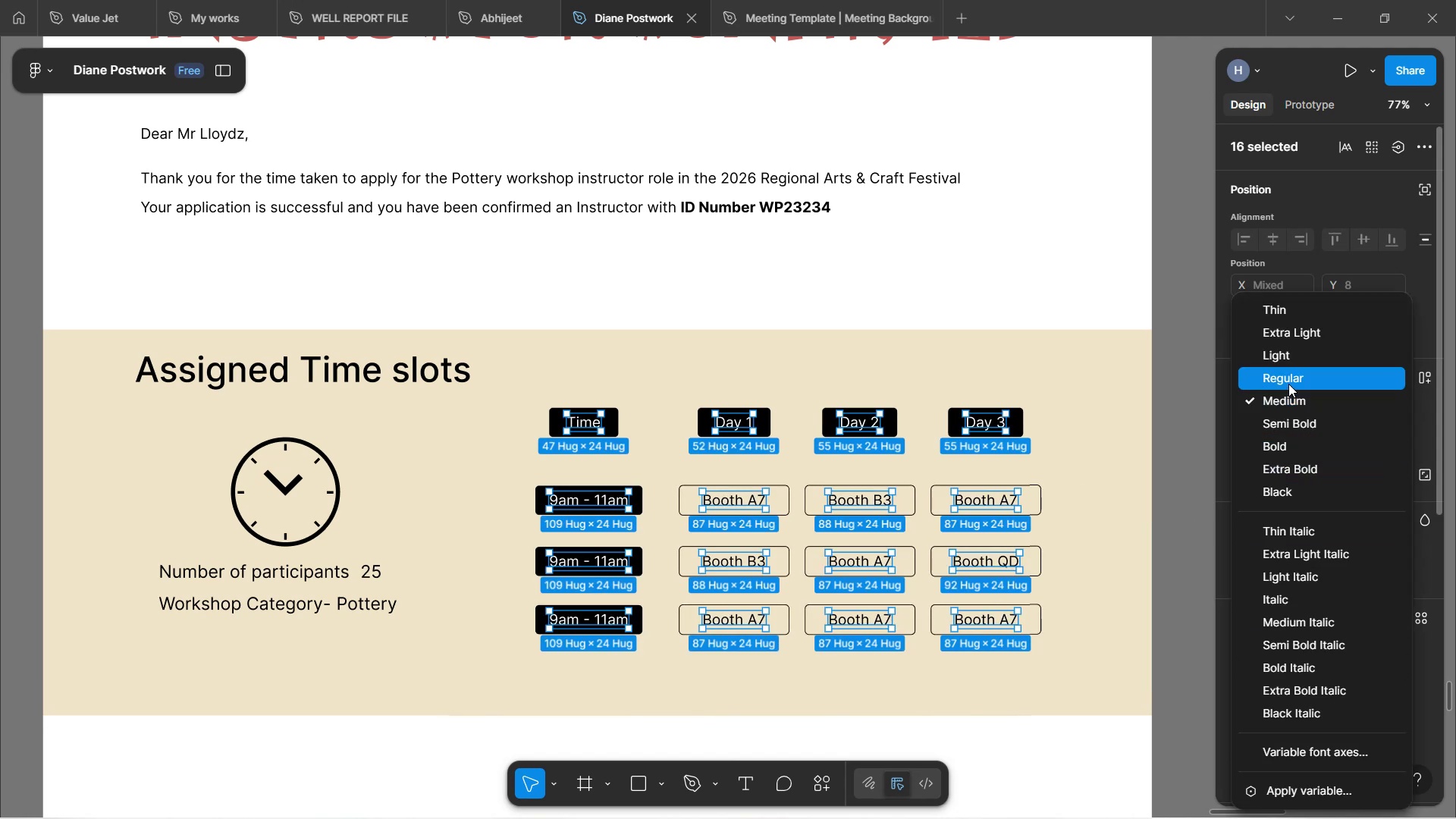 
left_click([1288, 384])
 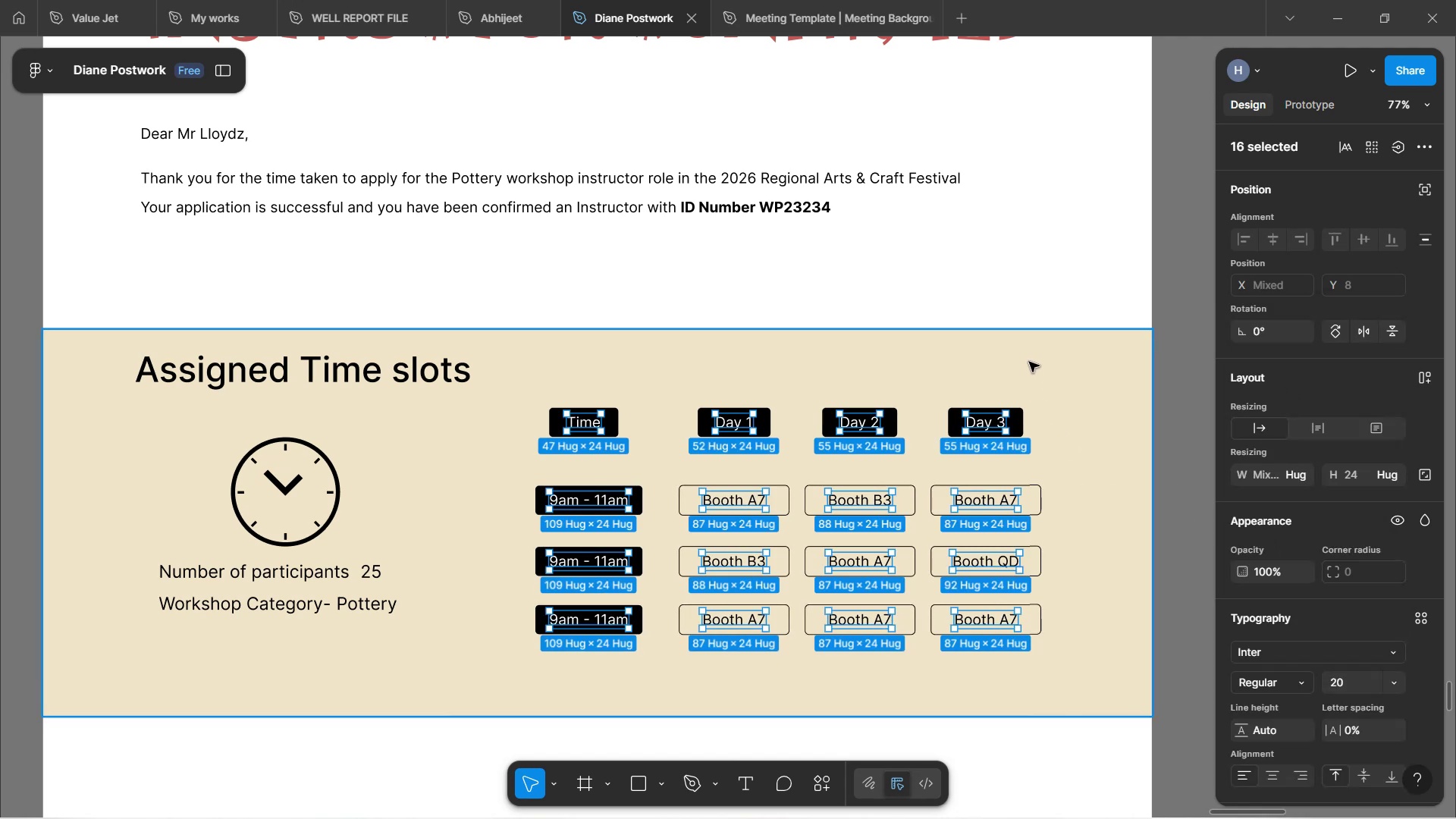 
left_click([1040, 274])
 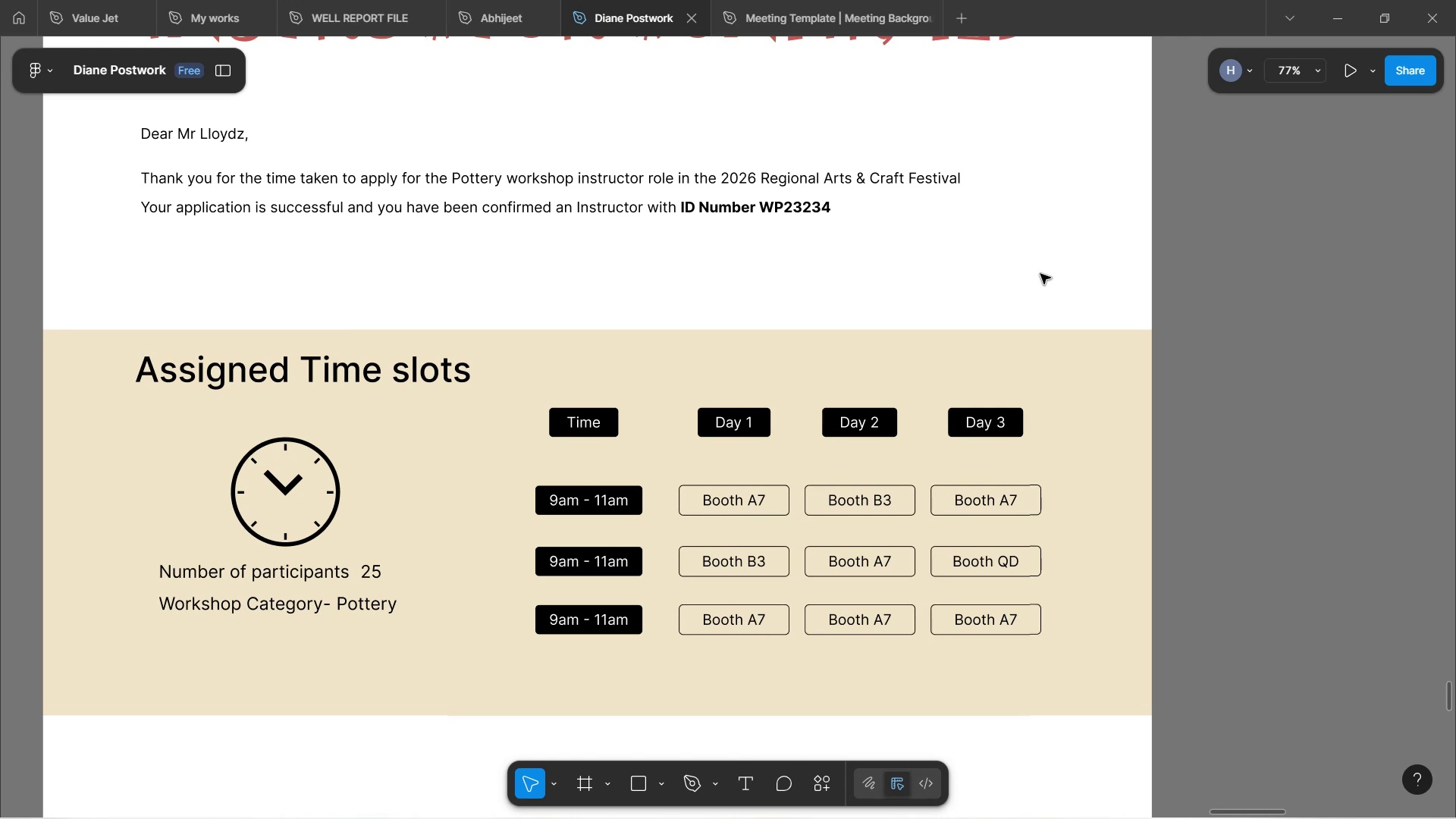 
scroll: coordinate [1041, 272], scroll_direction: down, amount: 4.0
 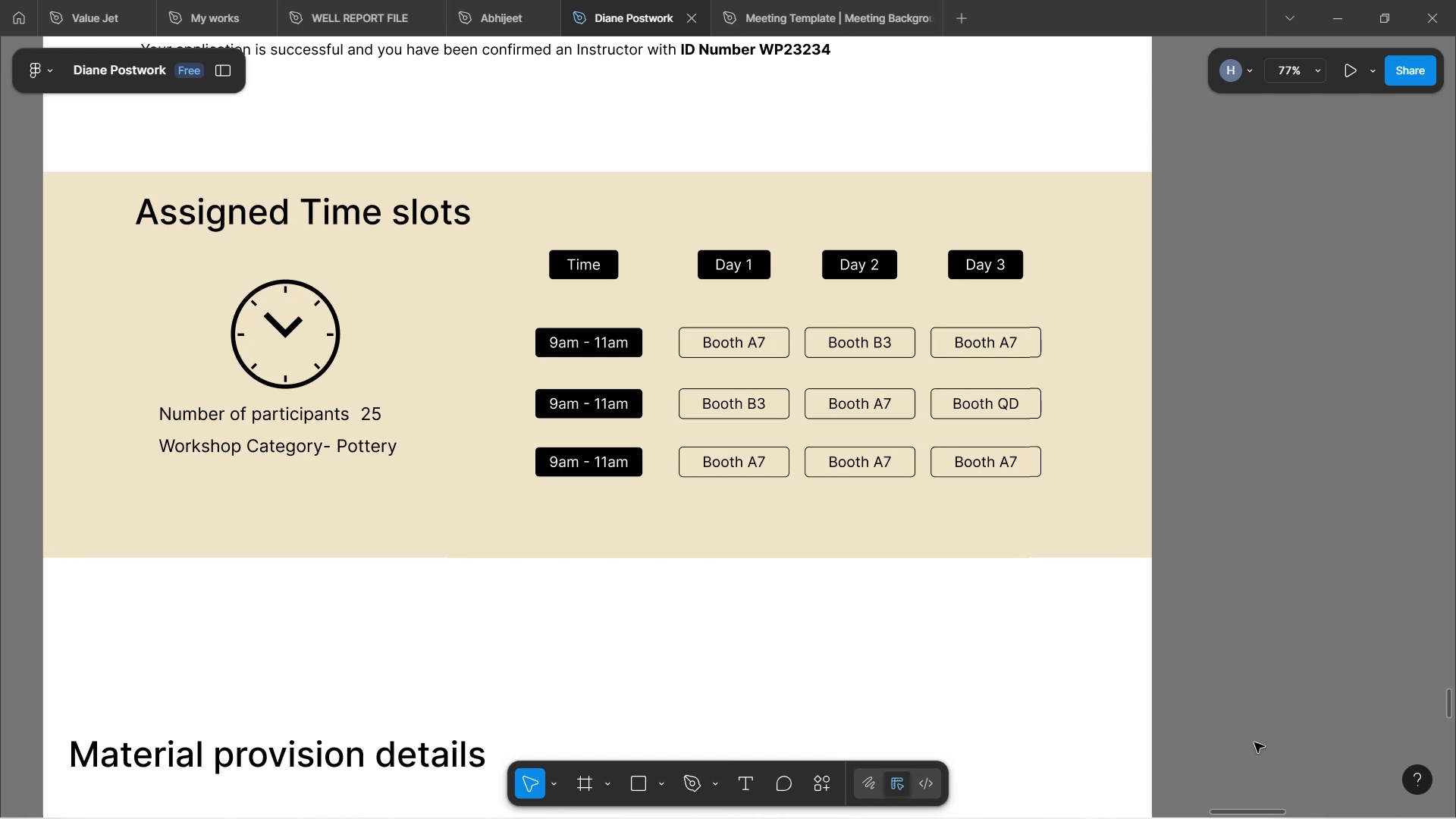 
wait(34.46)
 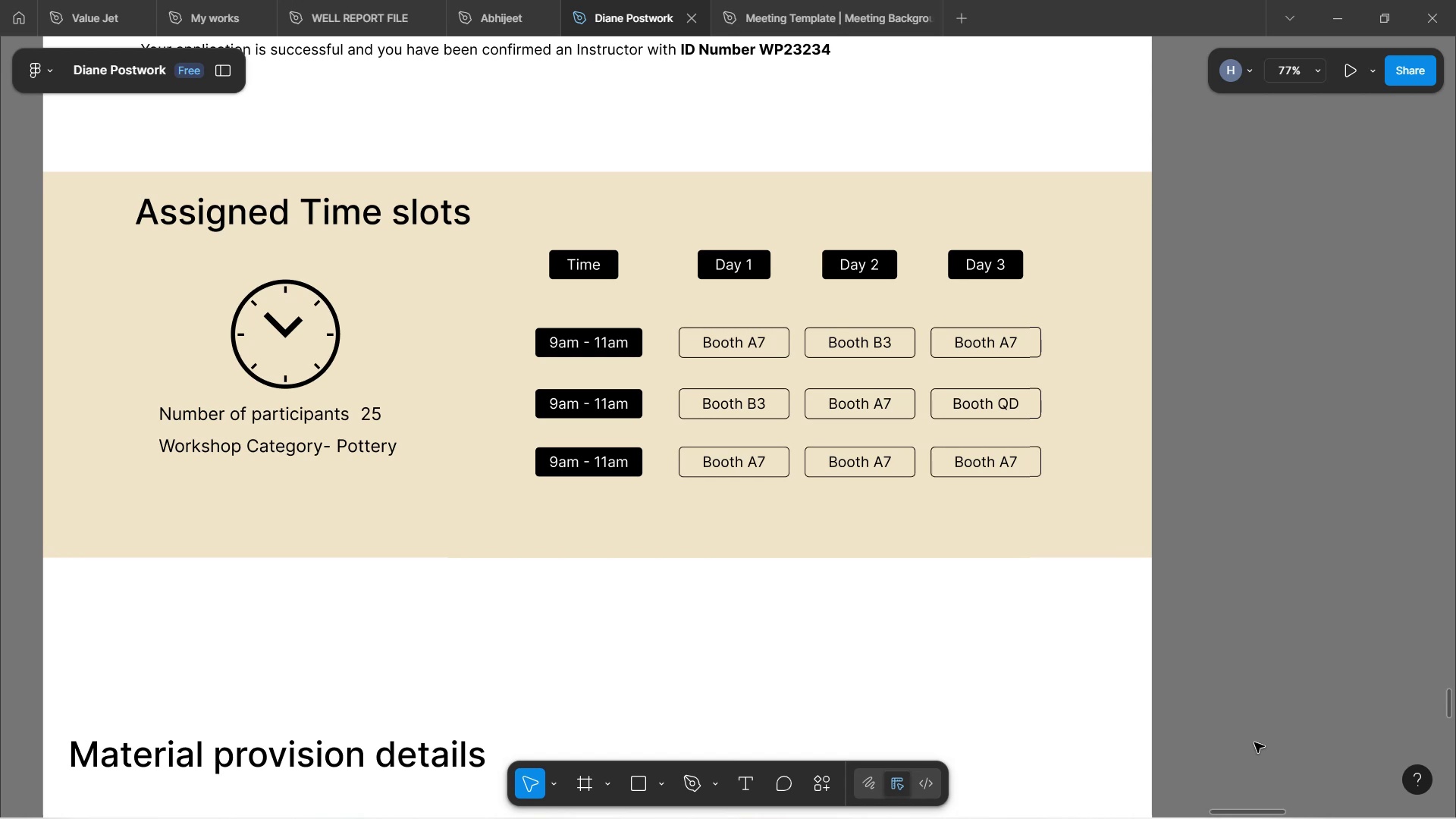 
double_click([221, 416])
 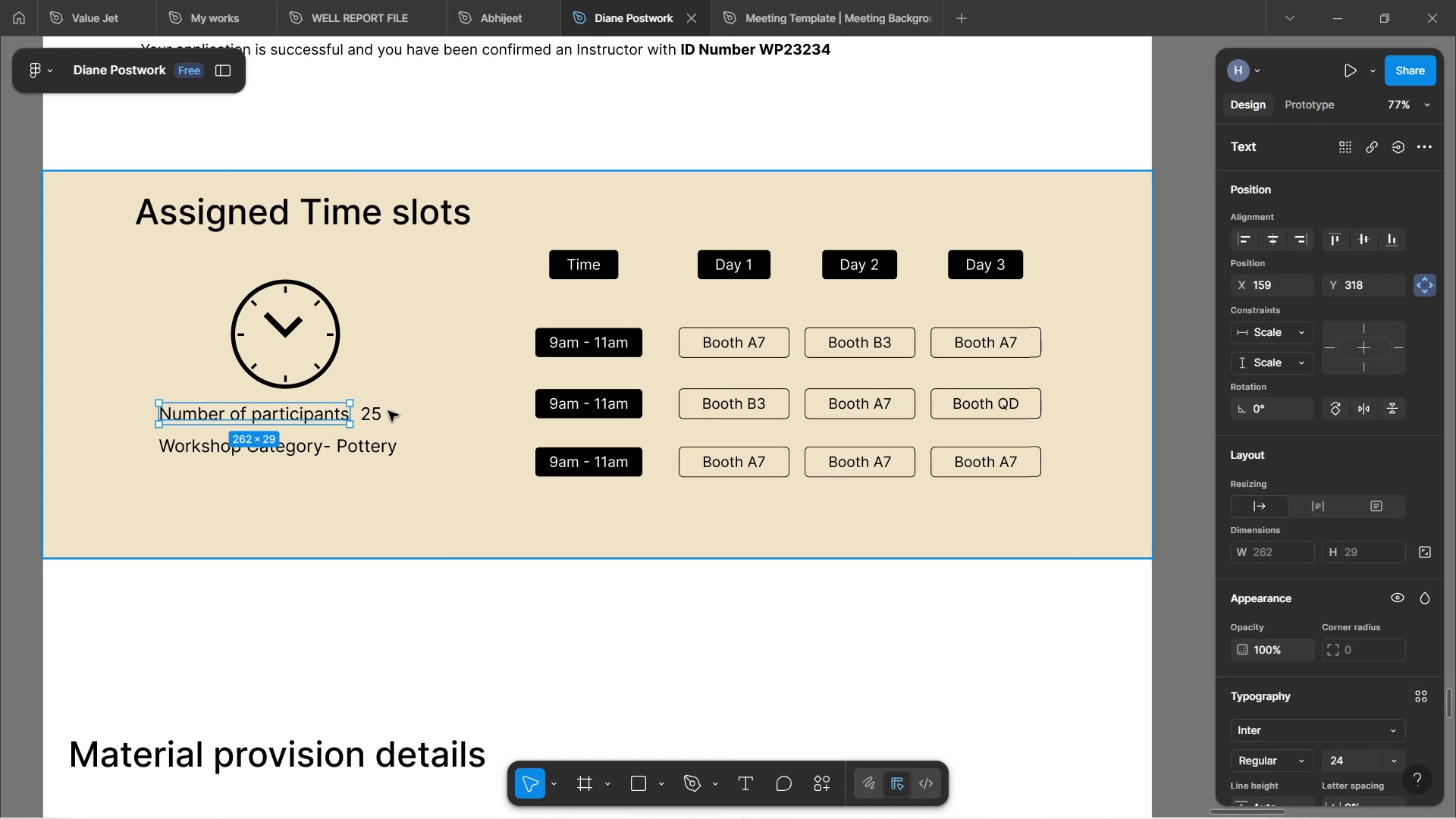 
hold_key(key=ShiftLeft, duration=1.52)
left_click([370, 407])
 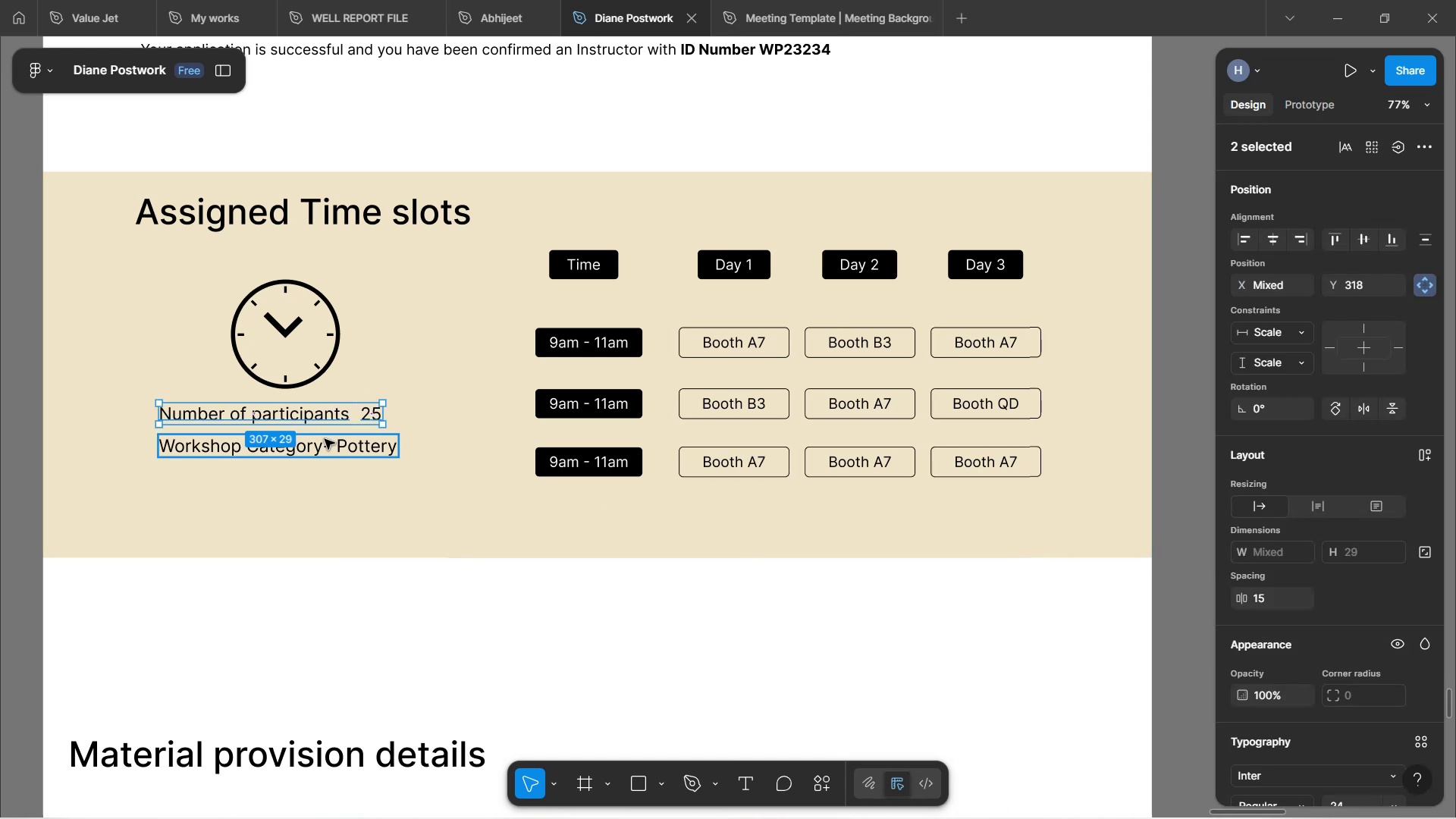 
hold_key(key=ShiftLeft, duration=1.04)
left_click([337, 449])
 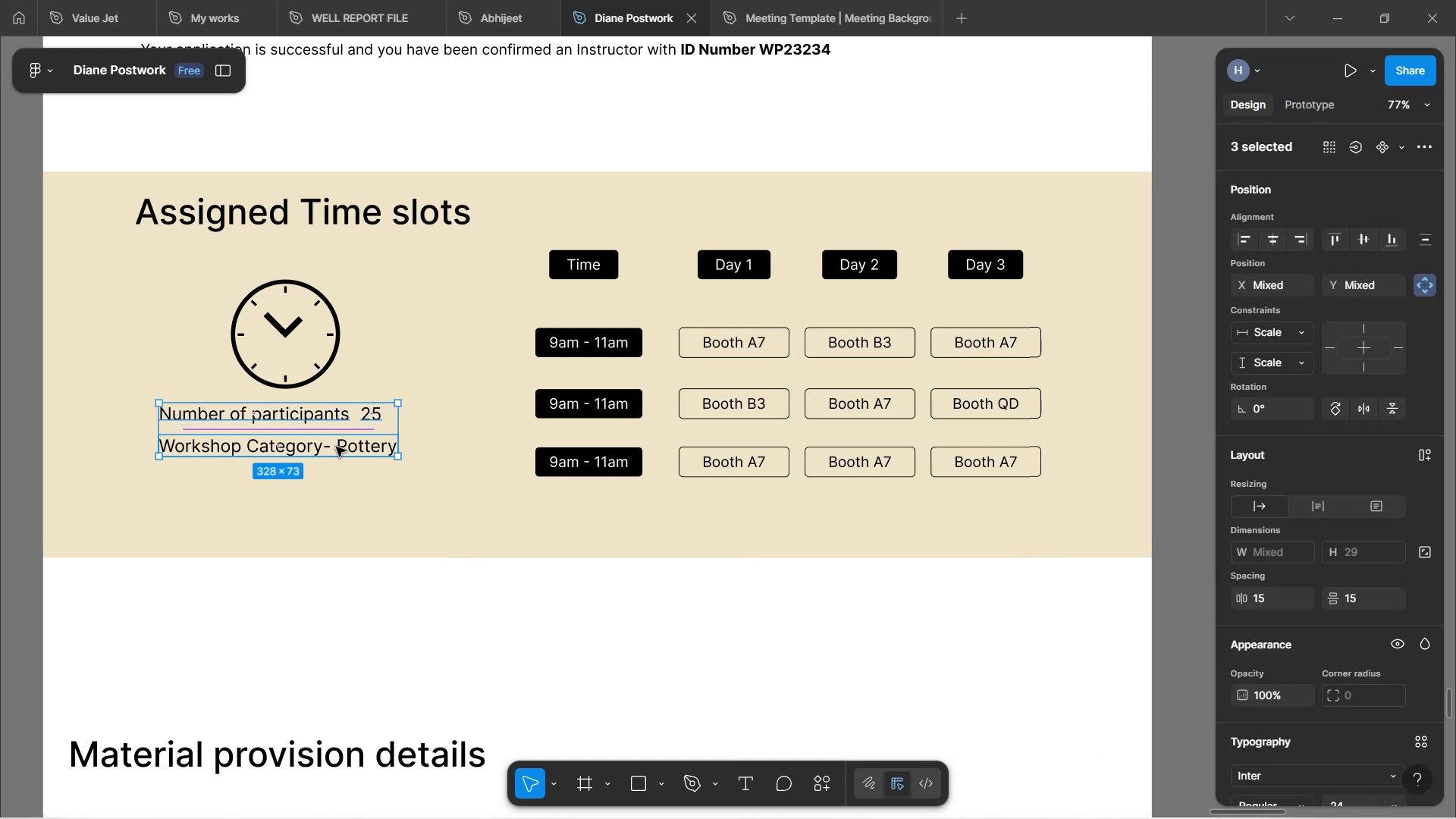 
hold_key(key=ArrowDown, duration=1.02)
 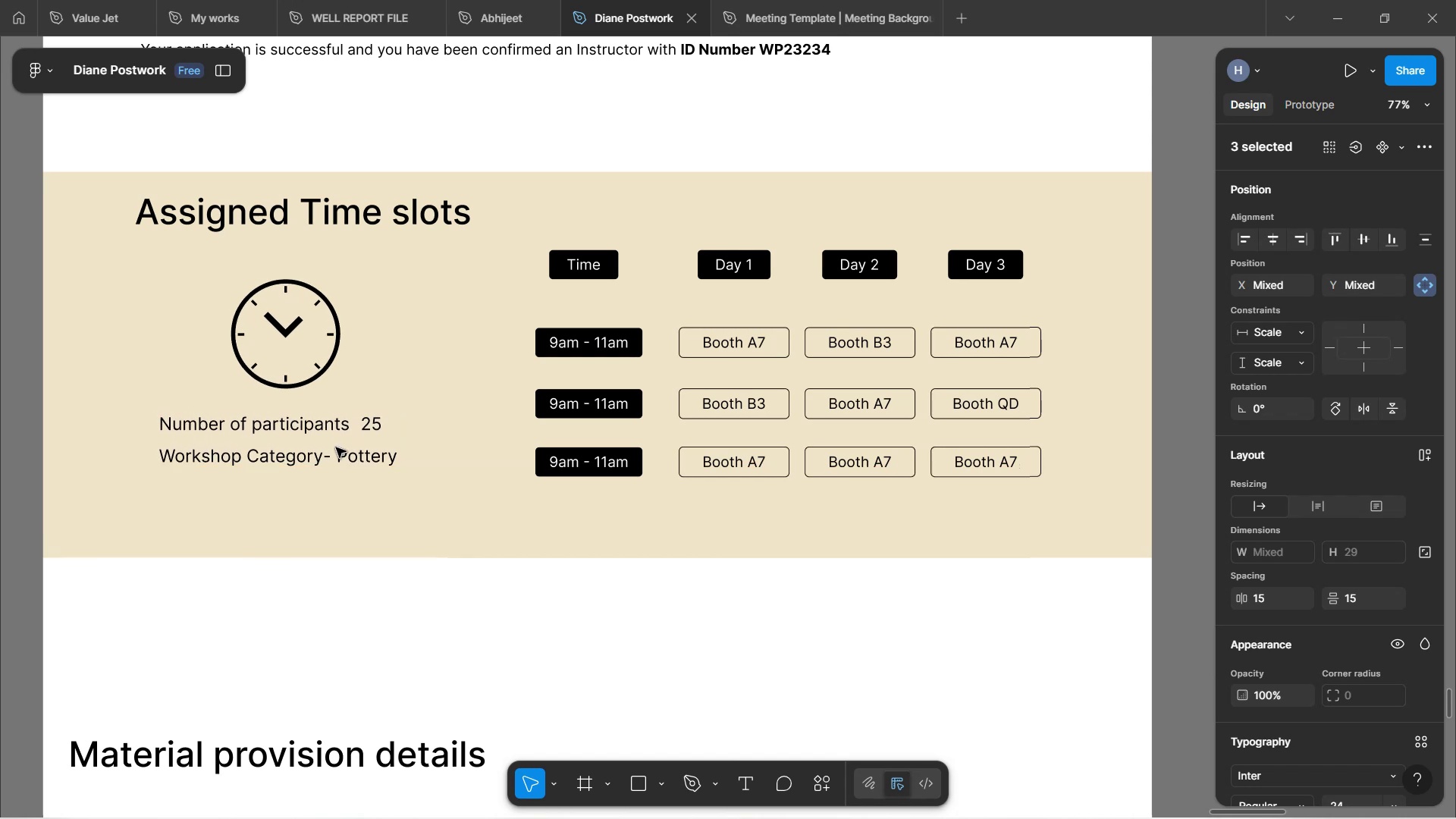 
key(ArrowDown)
 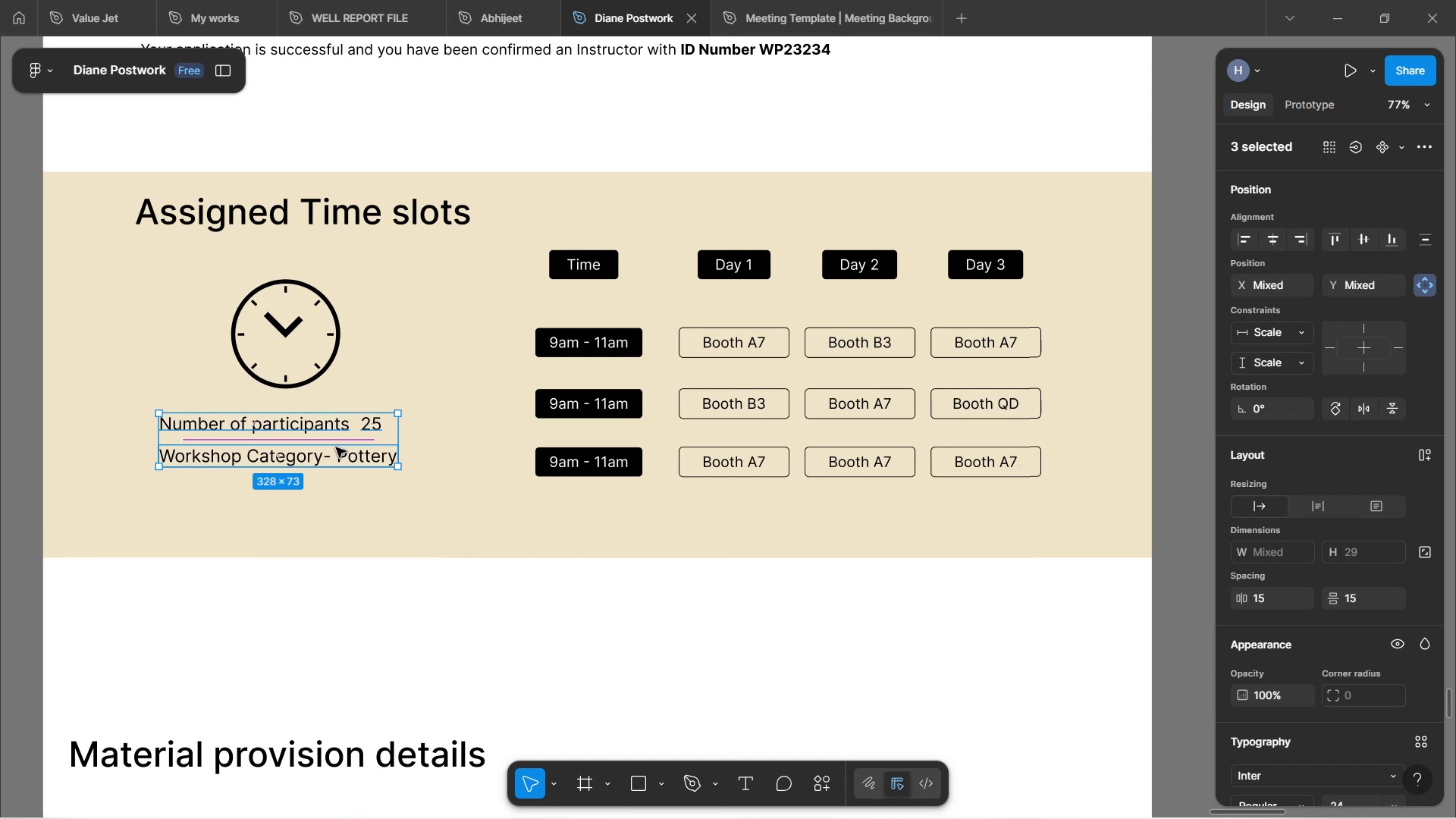 
key(ArrowDown)
 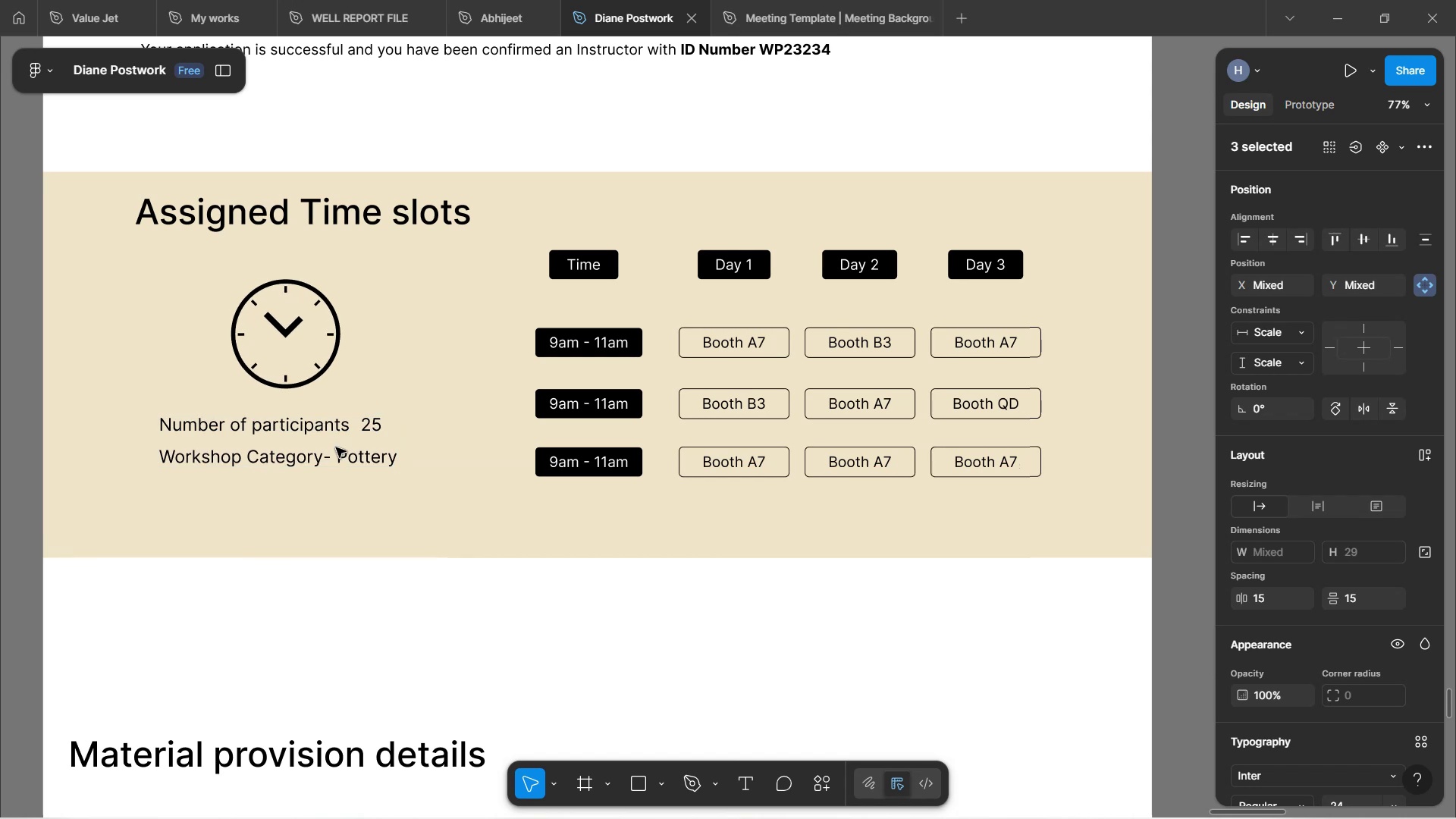 
key(ArrowDown)
 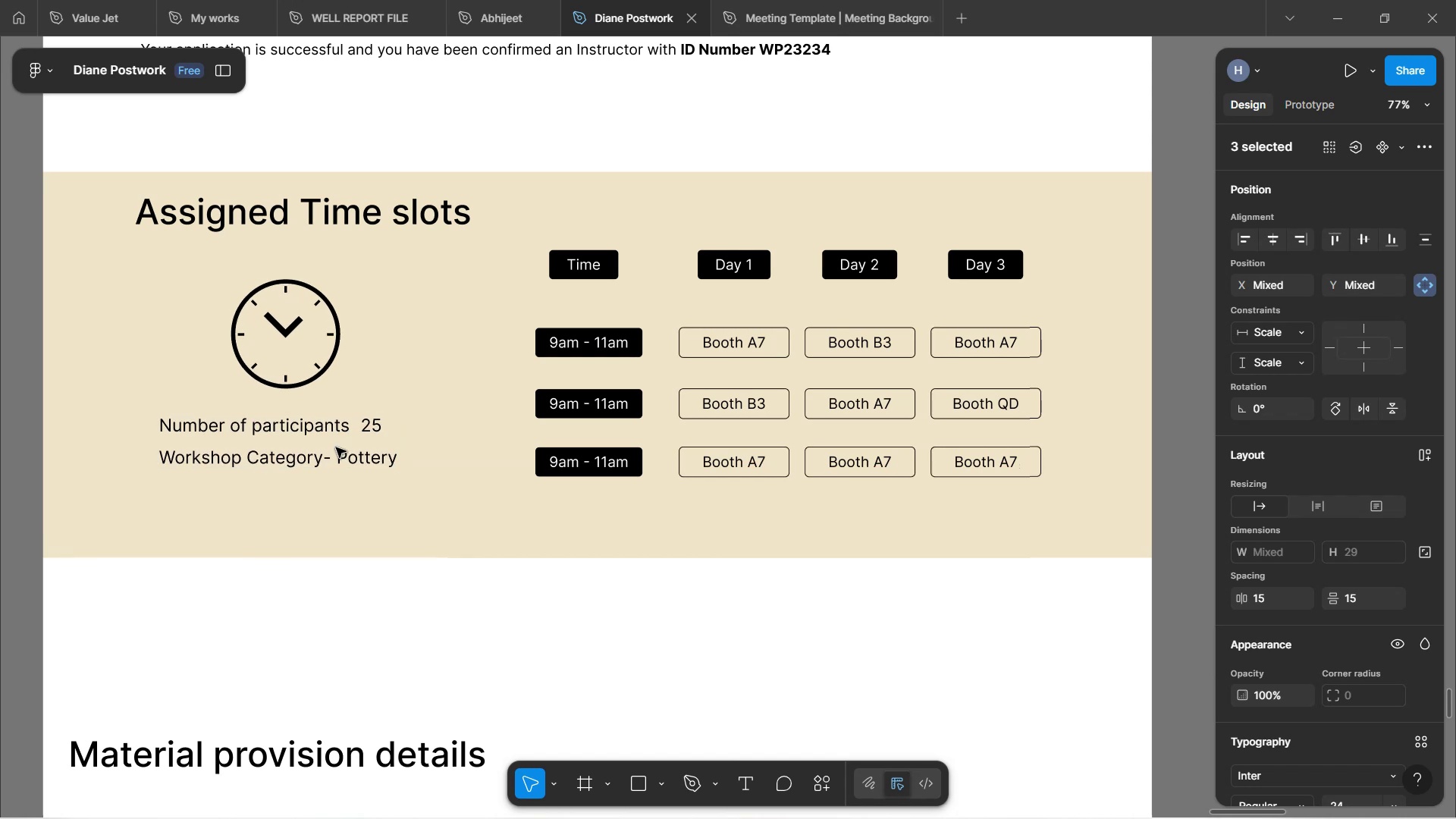 
key(ArrowDown)
 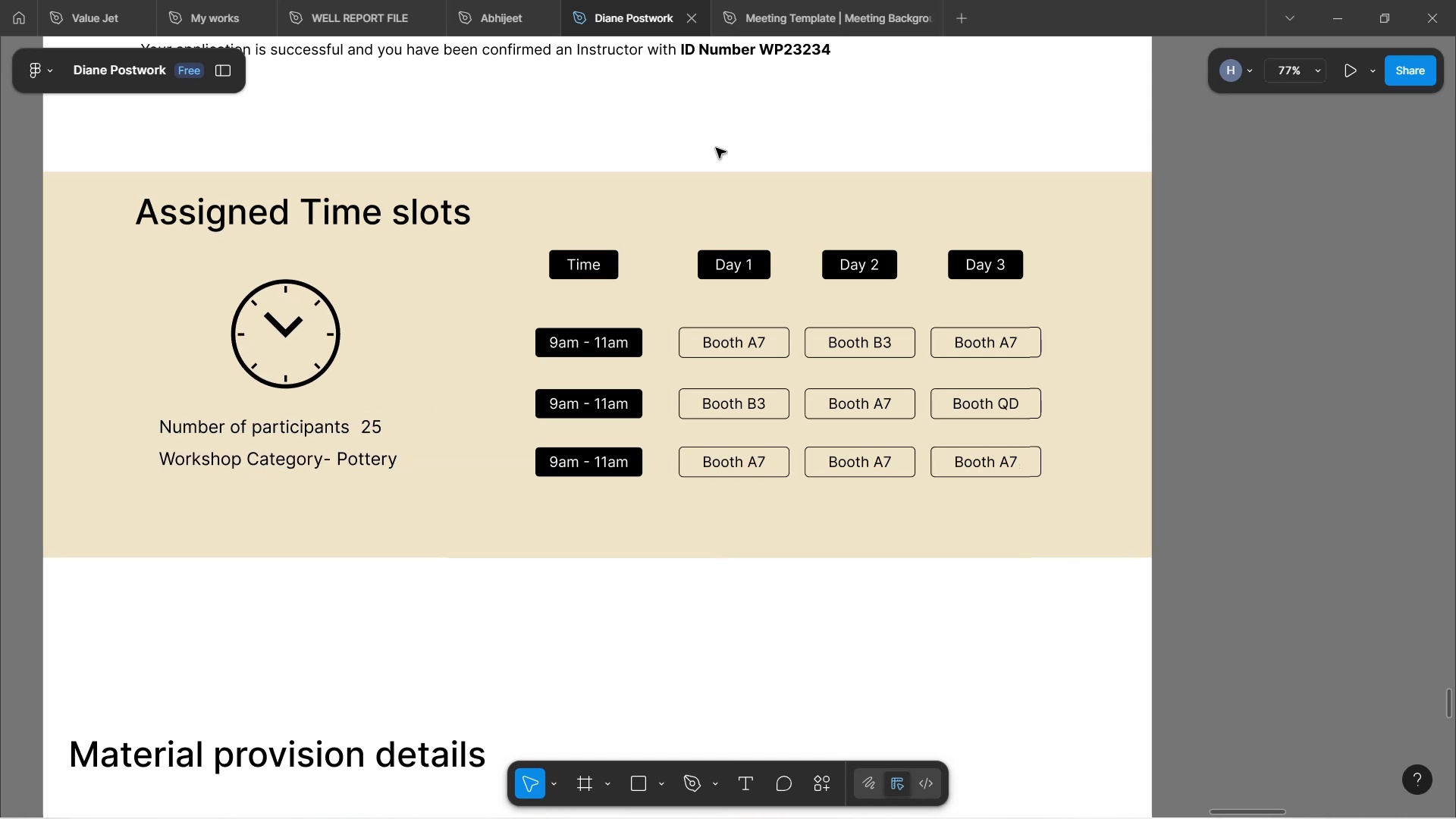 
hold_key(key=ControlLeft, duration=0.68)
scroll: coordinate [807, 324], scroll_direction: down, amount: 3.0
 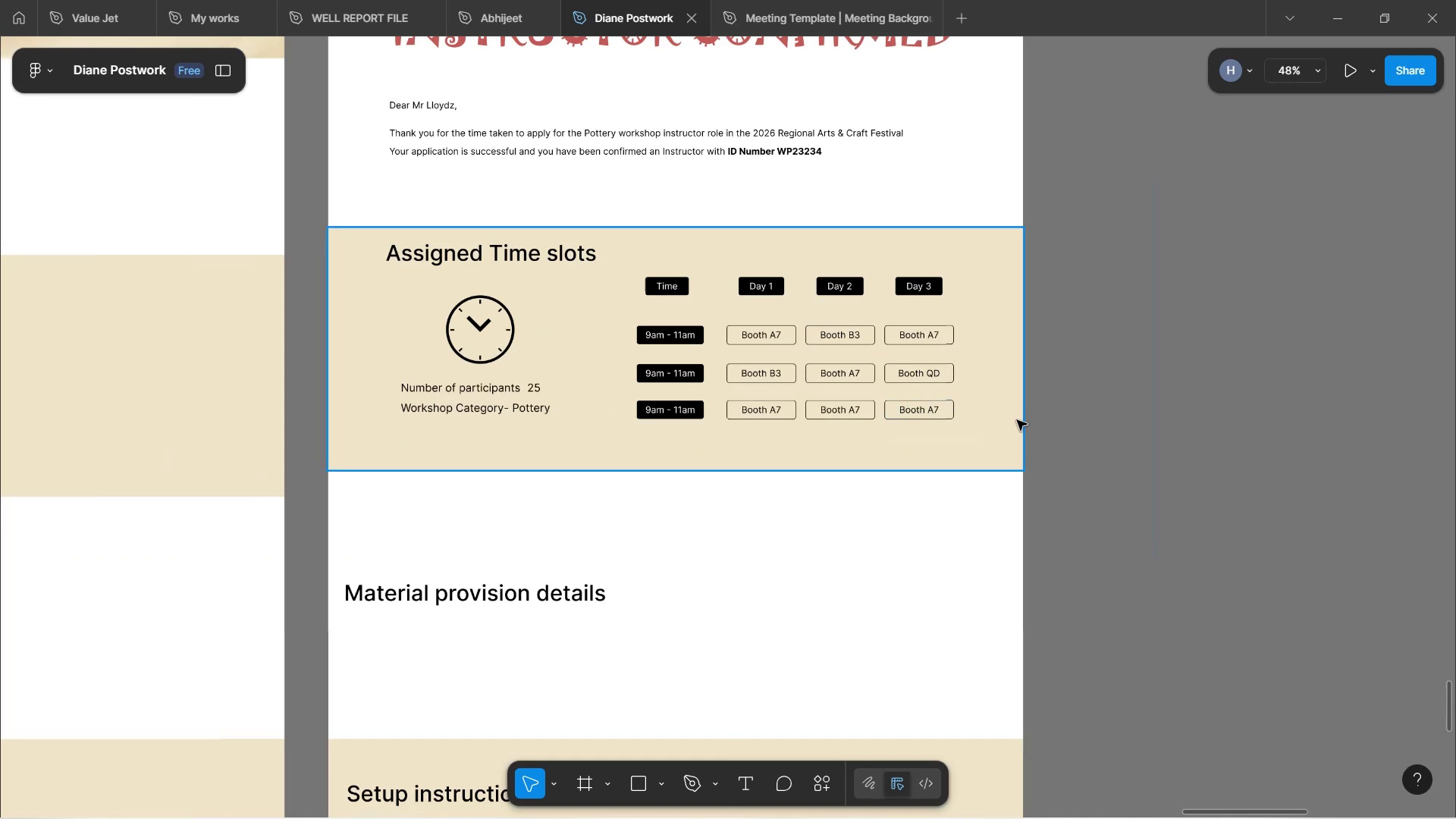 
left_click([1092, 415])
 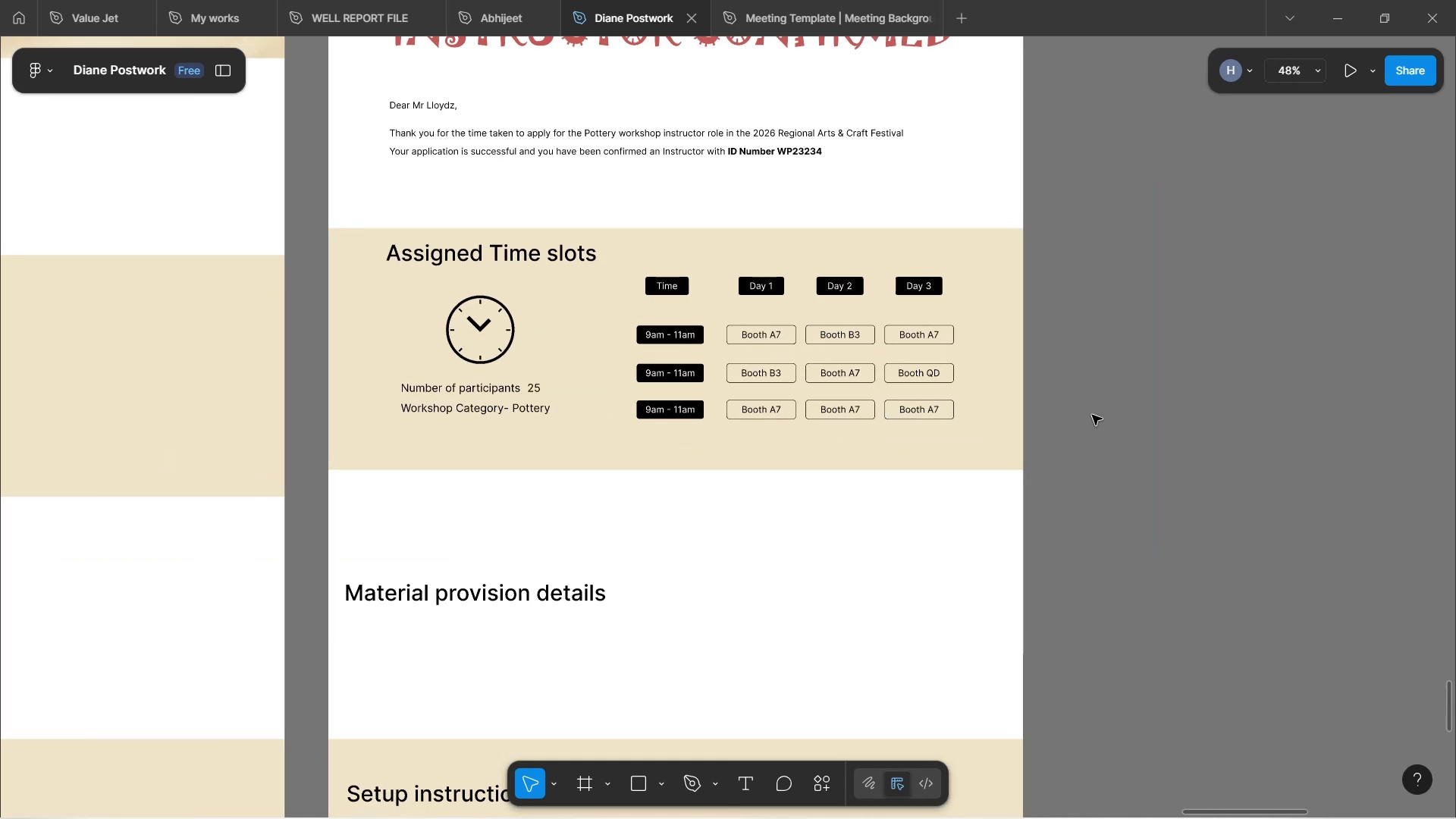 
scroll: coordinate [1092, 414], scroll_direction: up, amount: 4.0
 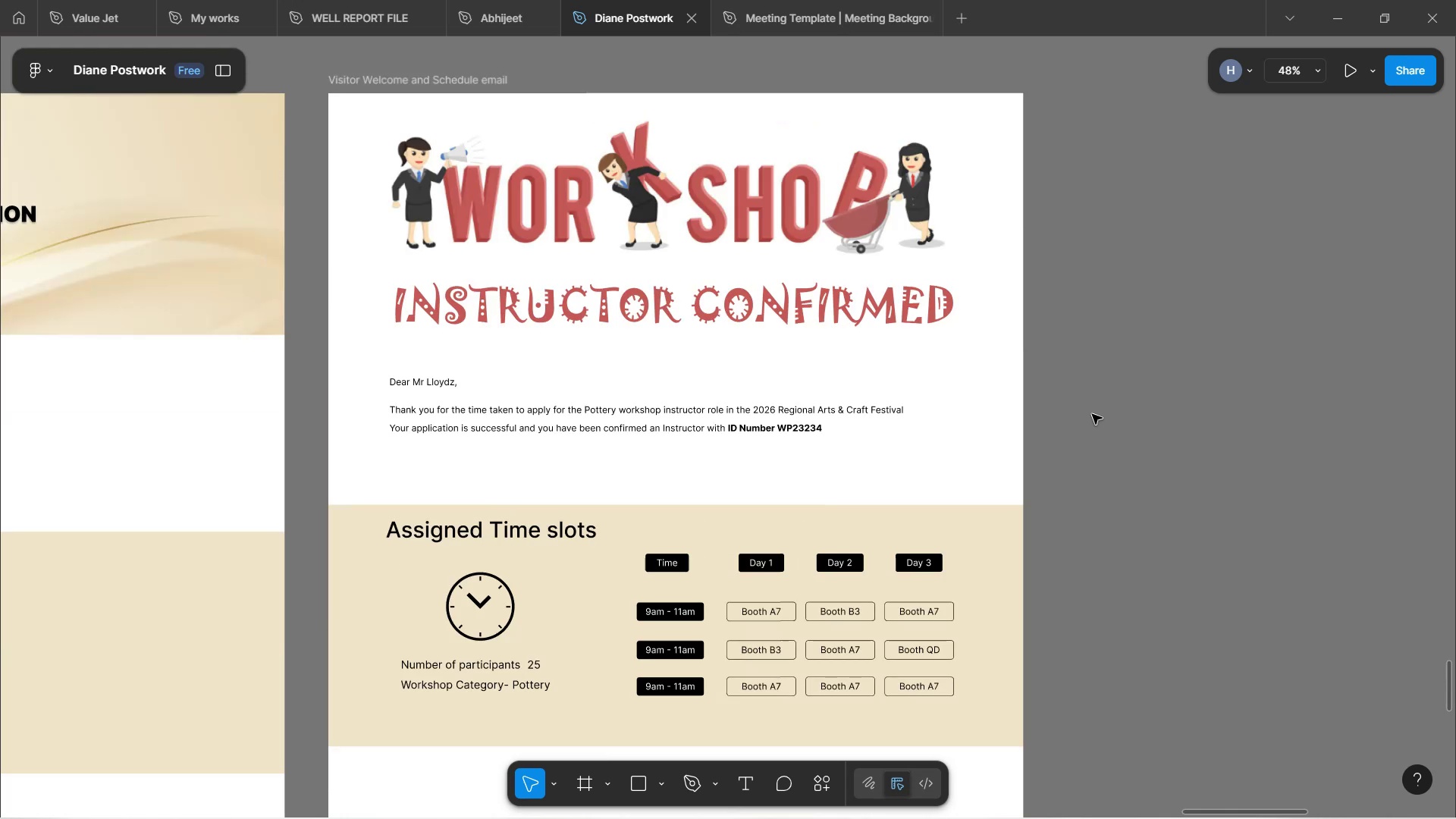 
hold_key(key=ControlLeft, duration=0.86)
scroll: coordinate [1092, 413], scroll_direction: down, amount: 3.0
 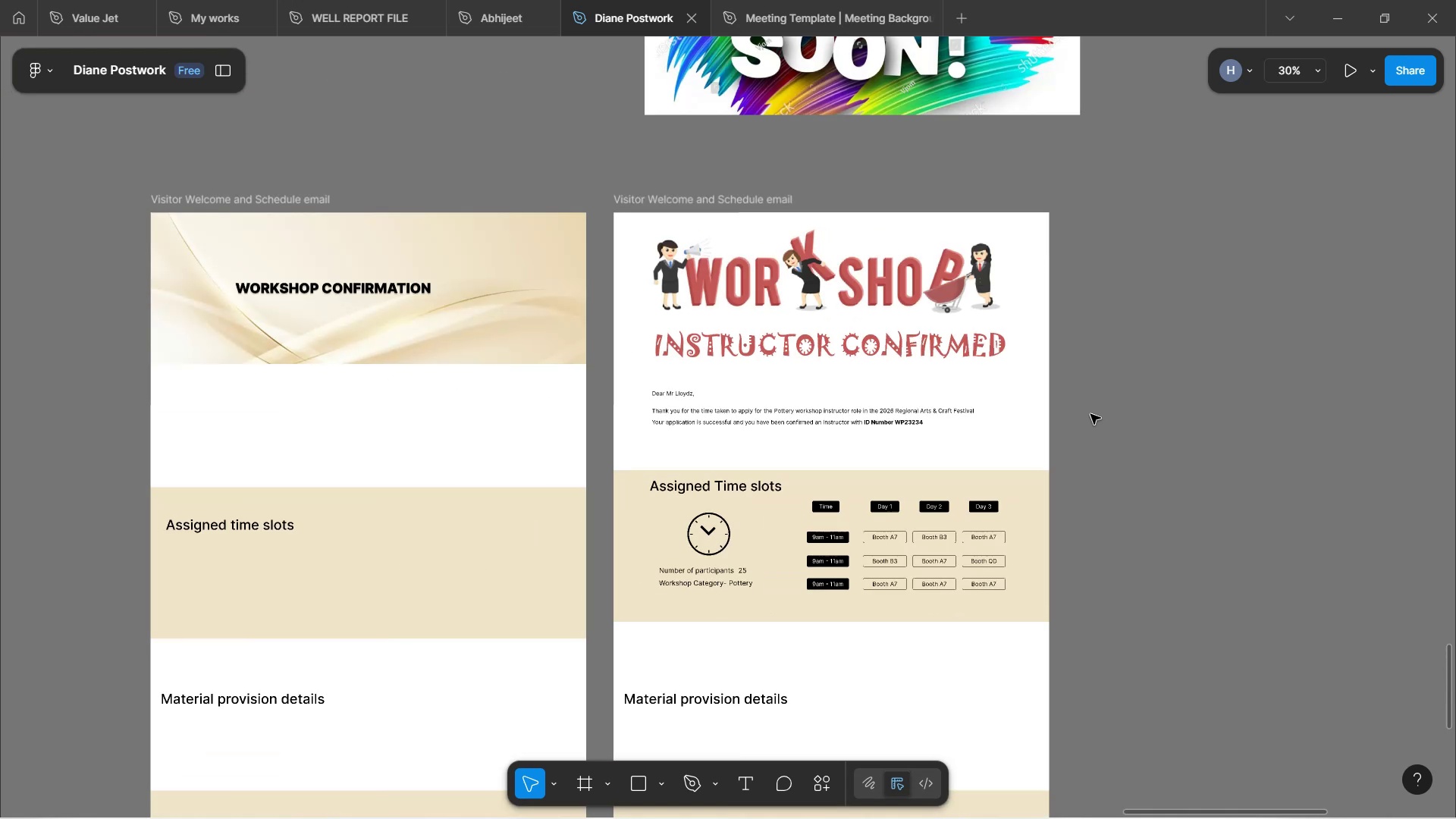 
left_click([1090, 414])
 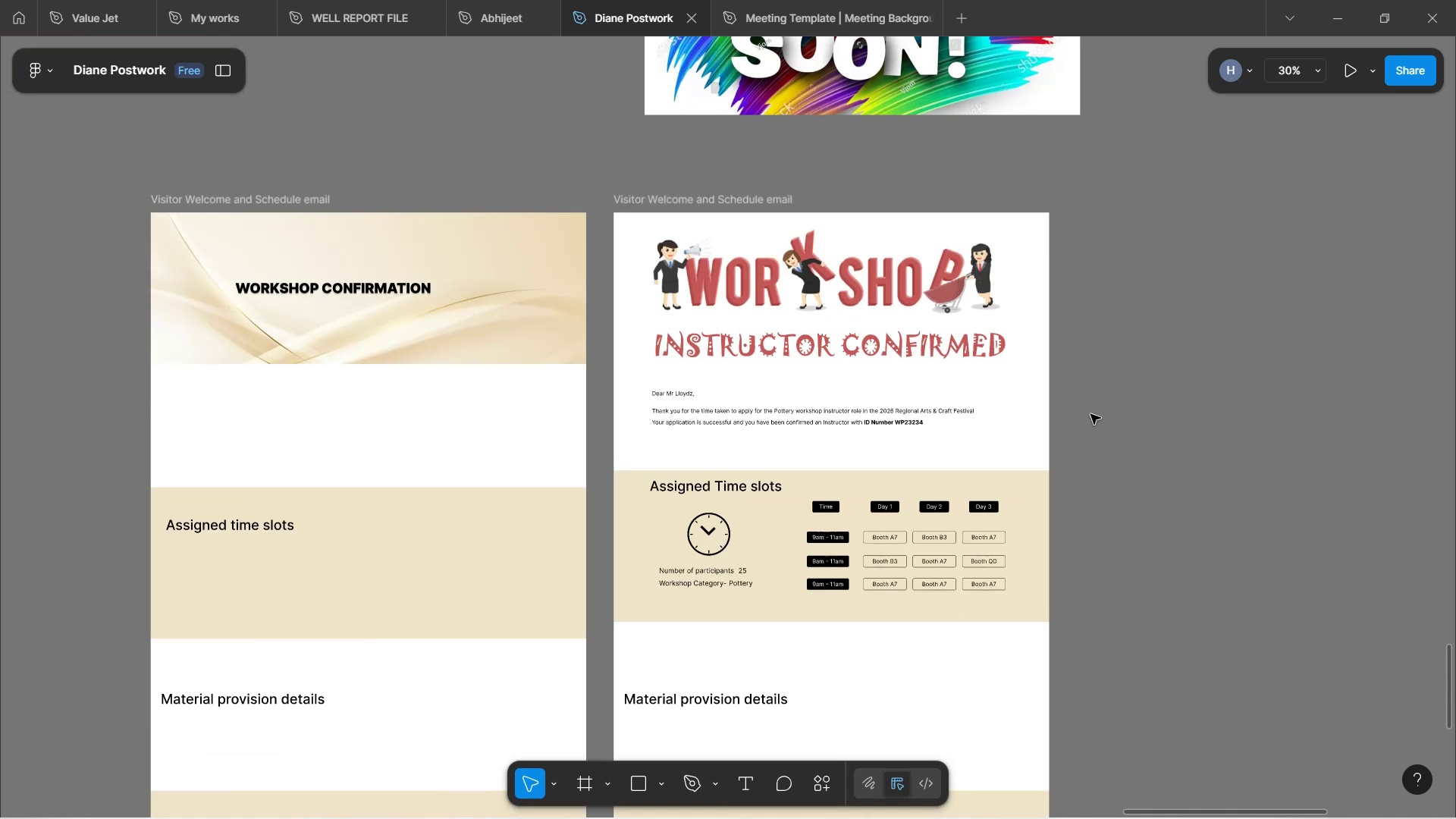 
scroll: coordinate [931, 428], scroll_direction: down, amount: 1.0
 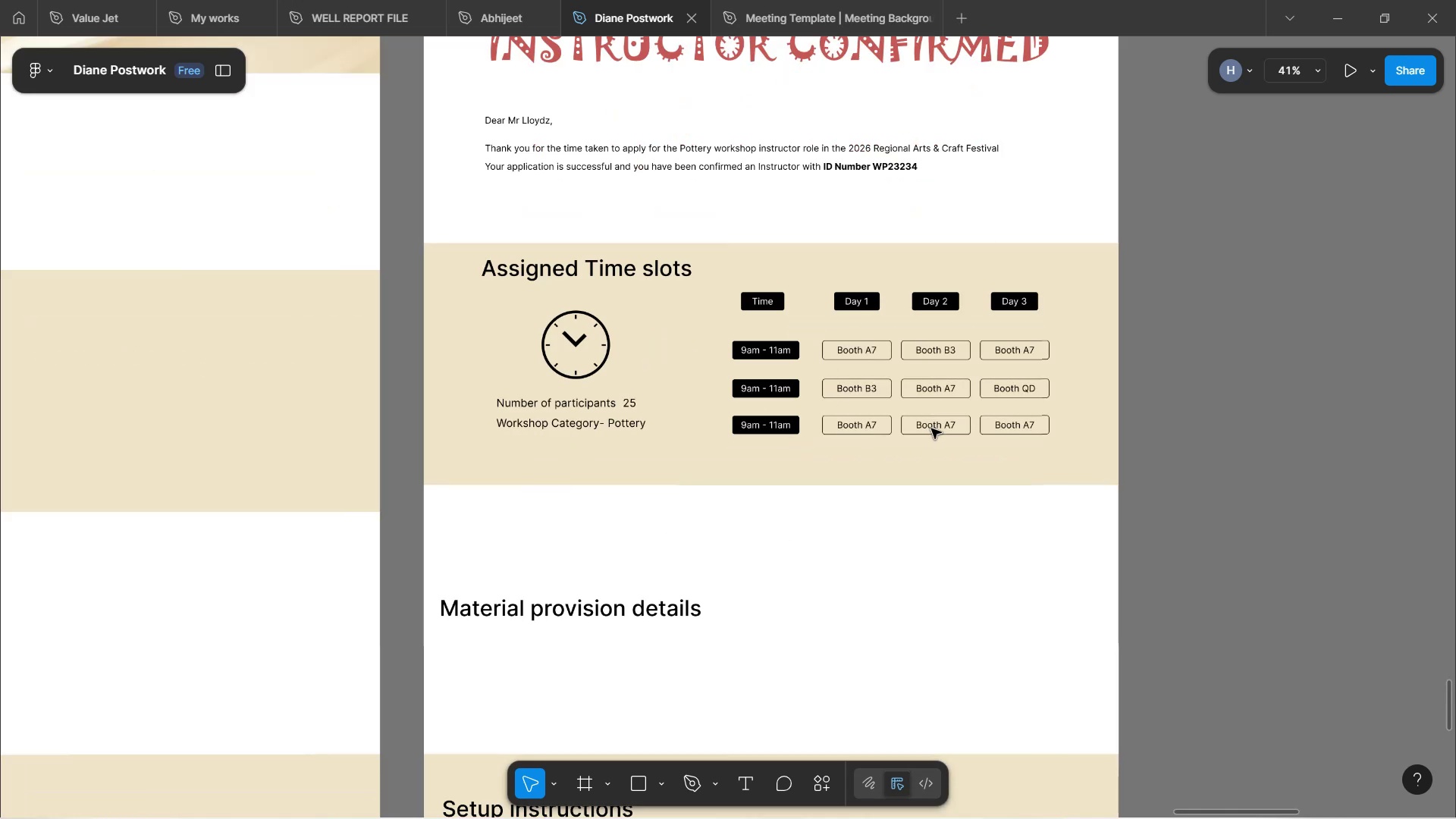 
hold_key(key=ControlLeft, duration=1.38)
scroll: coordinate [931, 428], scroll_direction: up, amount: 2.0
 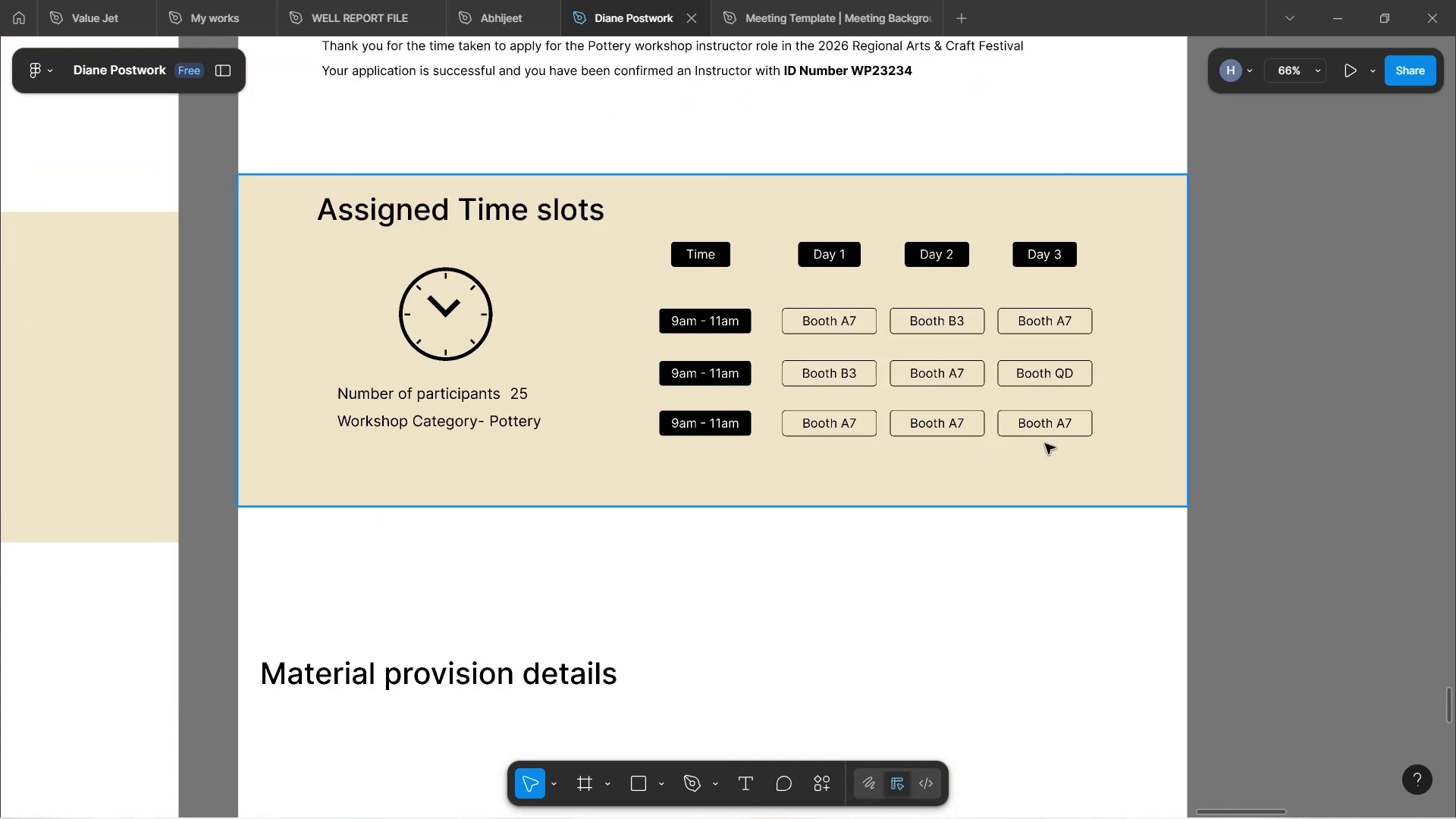 
hold_key(key=ShiftLeft, duration=1.31)
scroll: coordinate [1062, 470], scroll_direction: down, amount: 4.0
 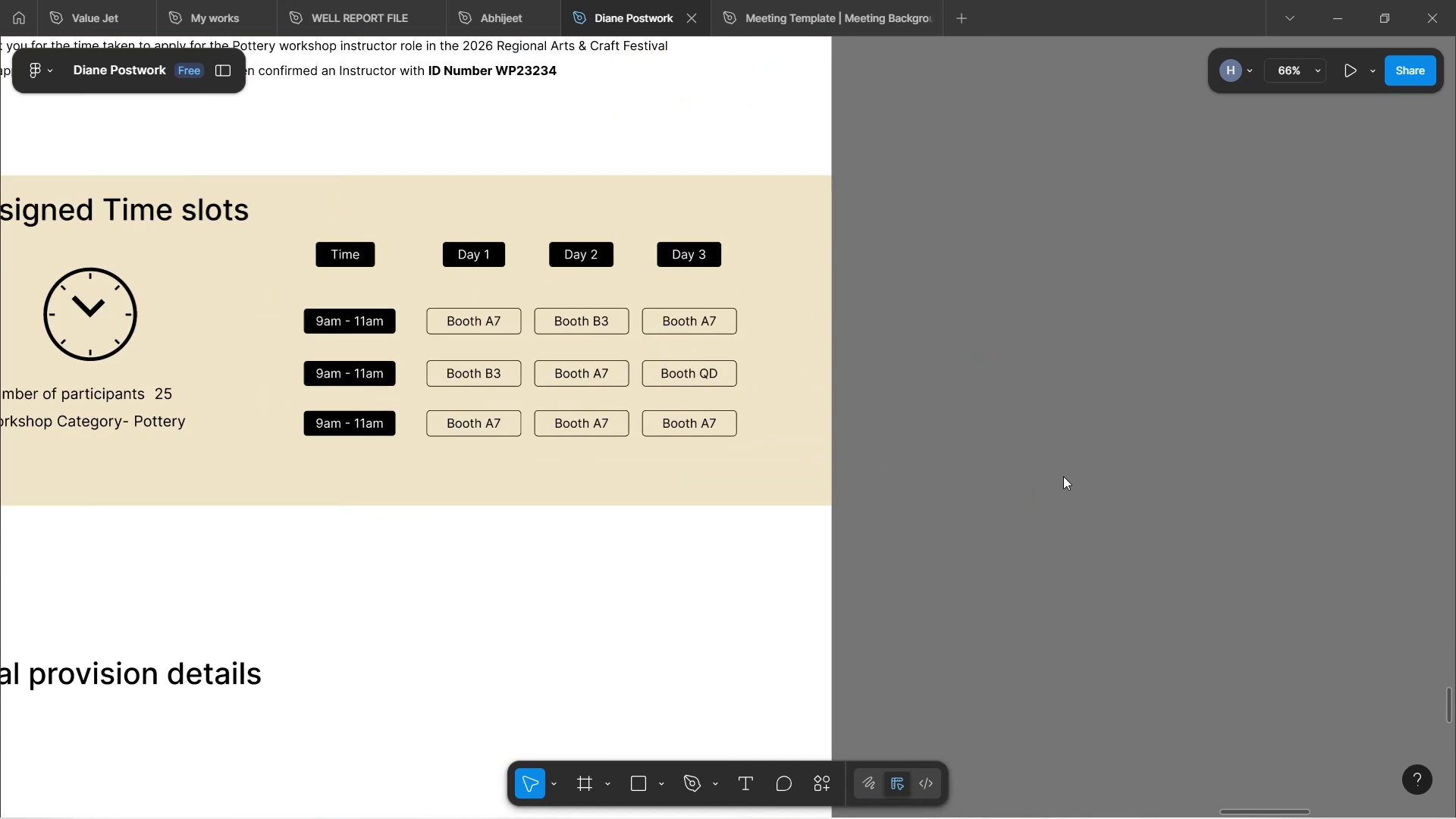 
hold_key(key=ControlLeft, duration=0.58)
scroll: coordinate [1074, 500], scroll_direction: down, amount: 3.0
 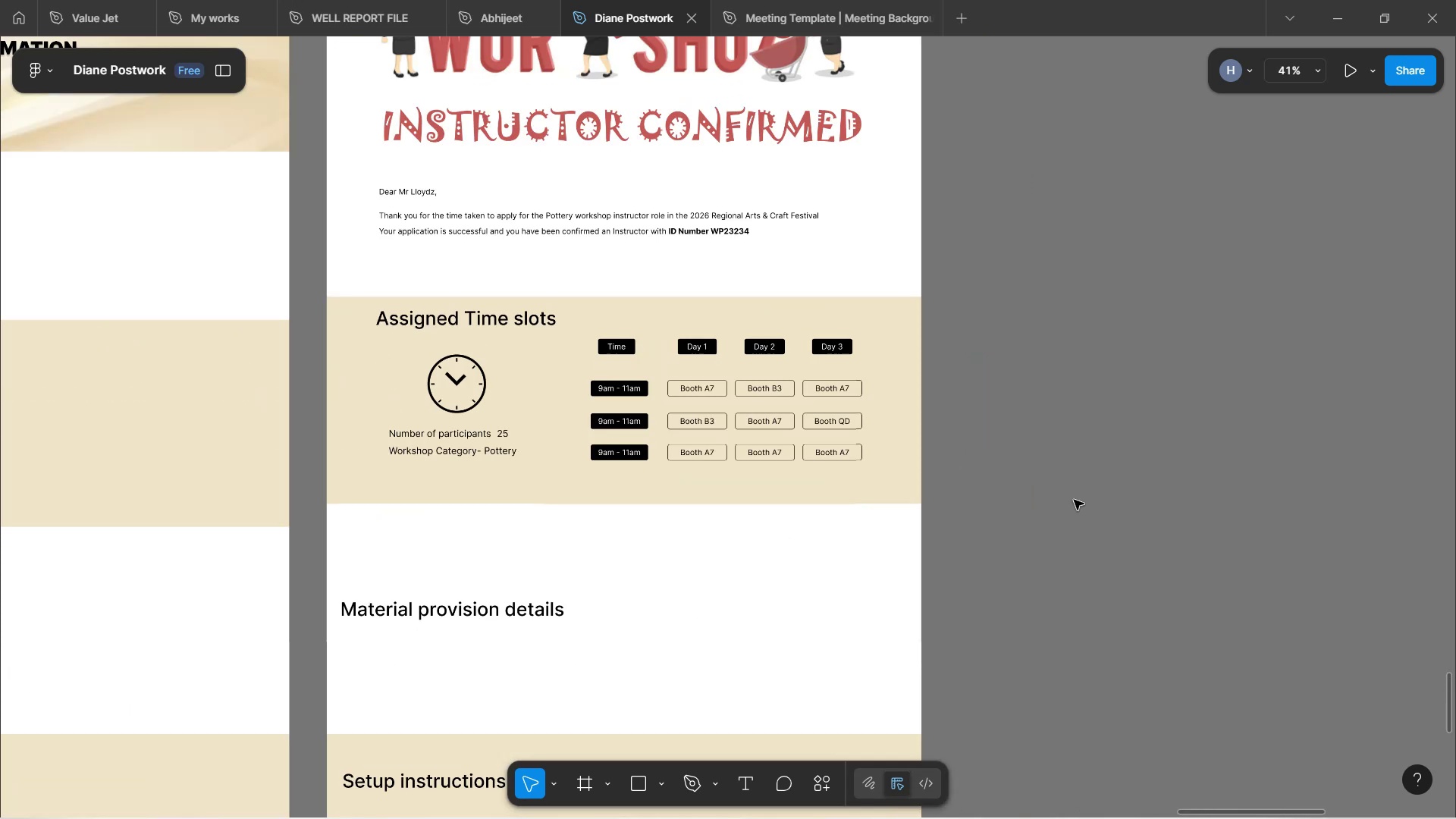 
hold_key(key=ShiftLeft, duration=1.02)
scroll: coordinate [1076, 493], scroll_direction: up, amount: 3.0
 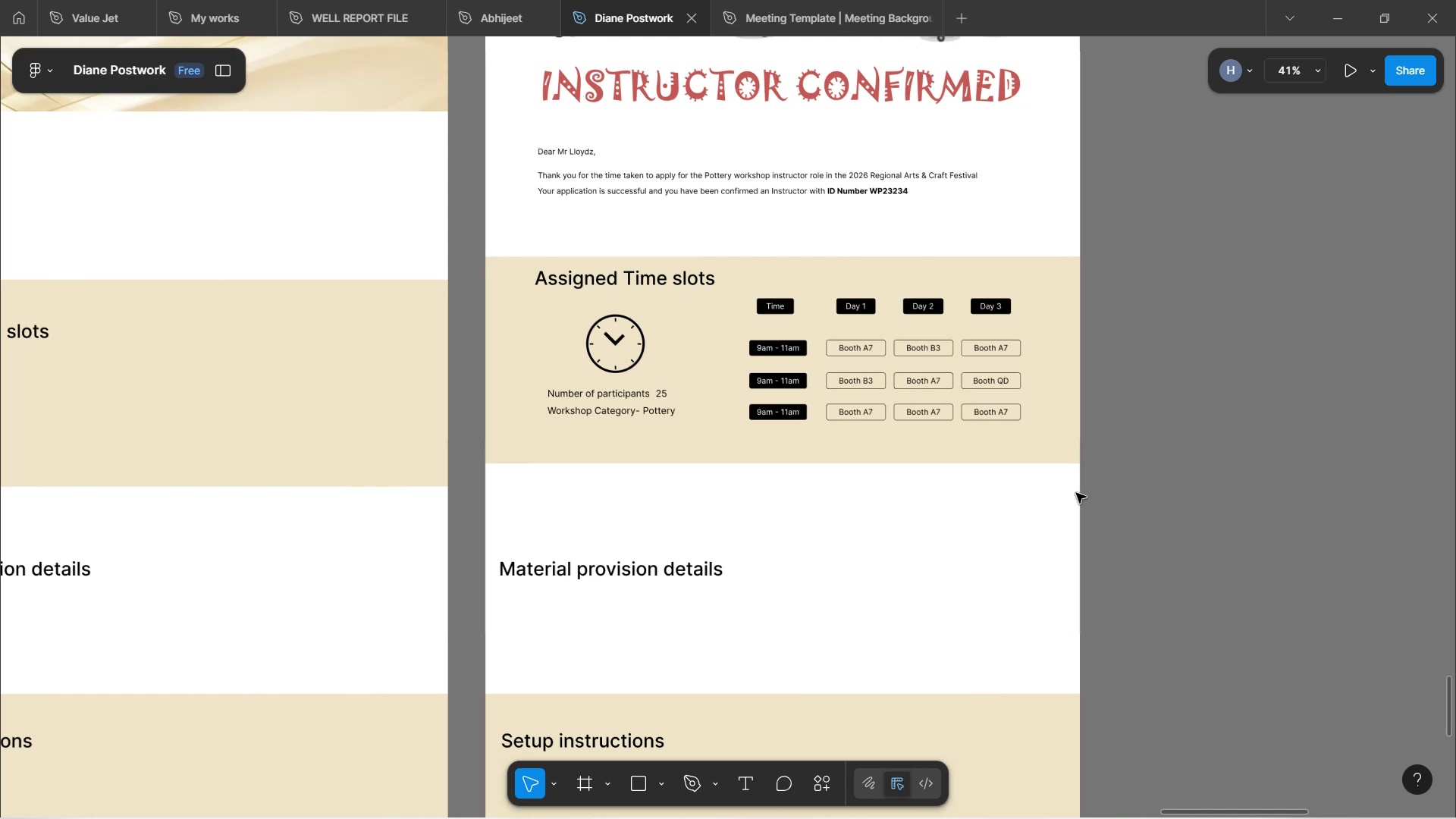 
hold_key(key=ControlLeft, duration=1.54)
scroll: coordinate [1077, 492], scroll_direction: down, amount: 3.0
 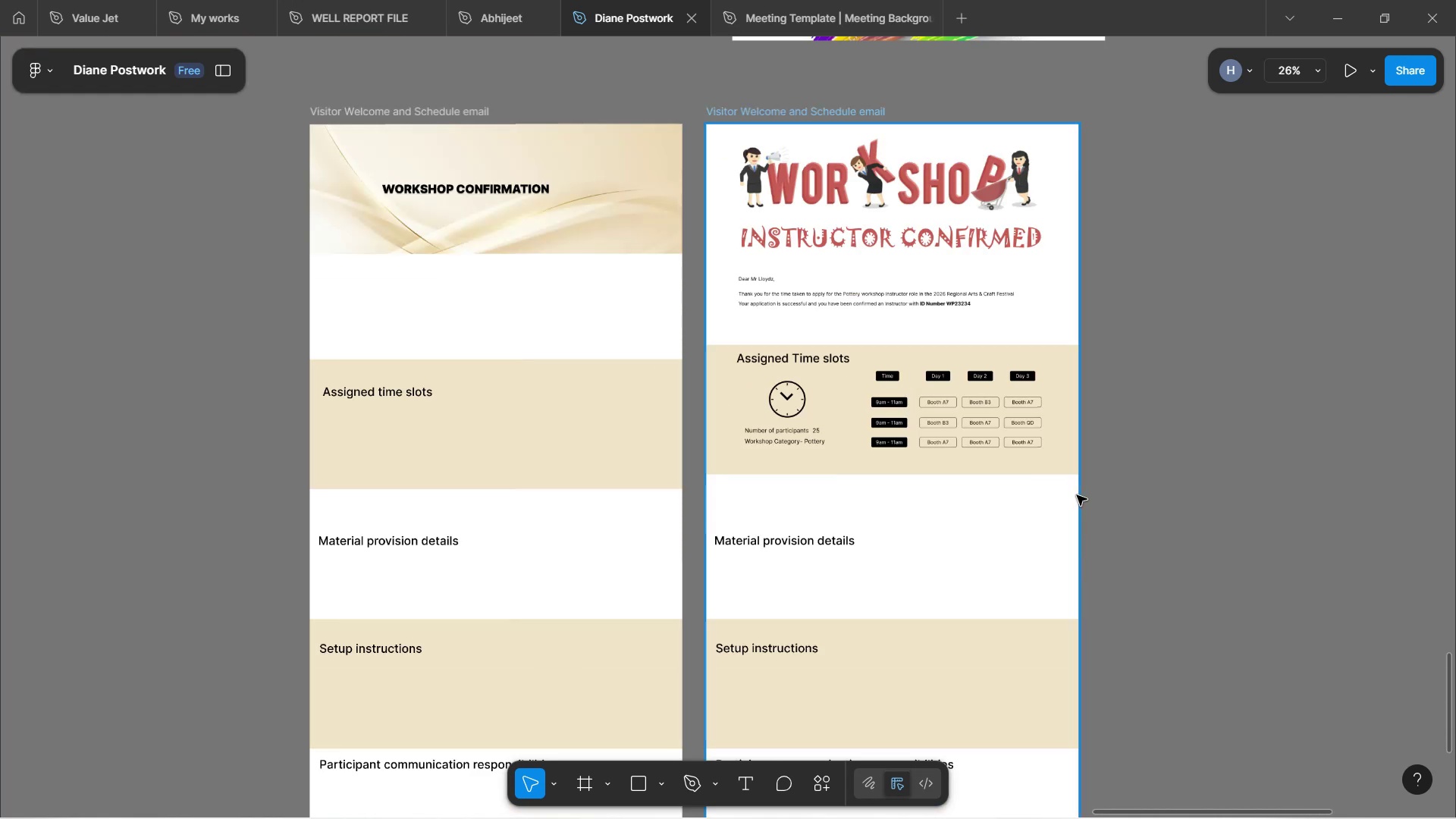 
key(Control+ControlLeft)
 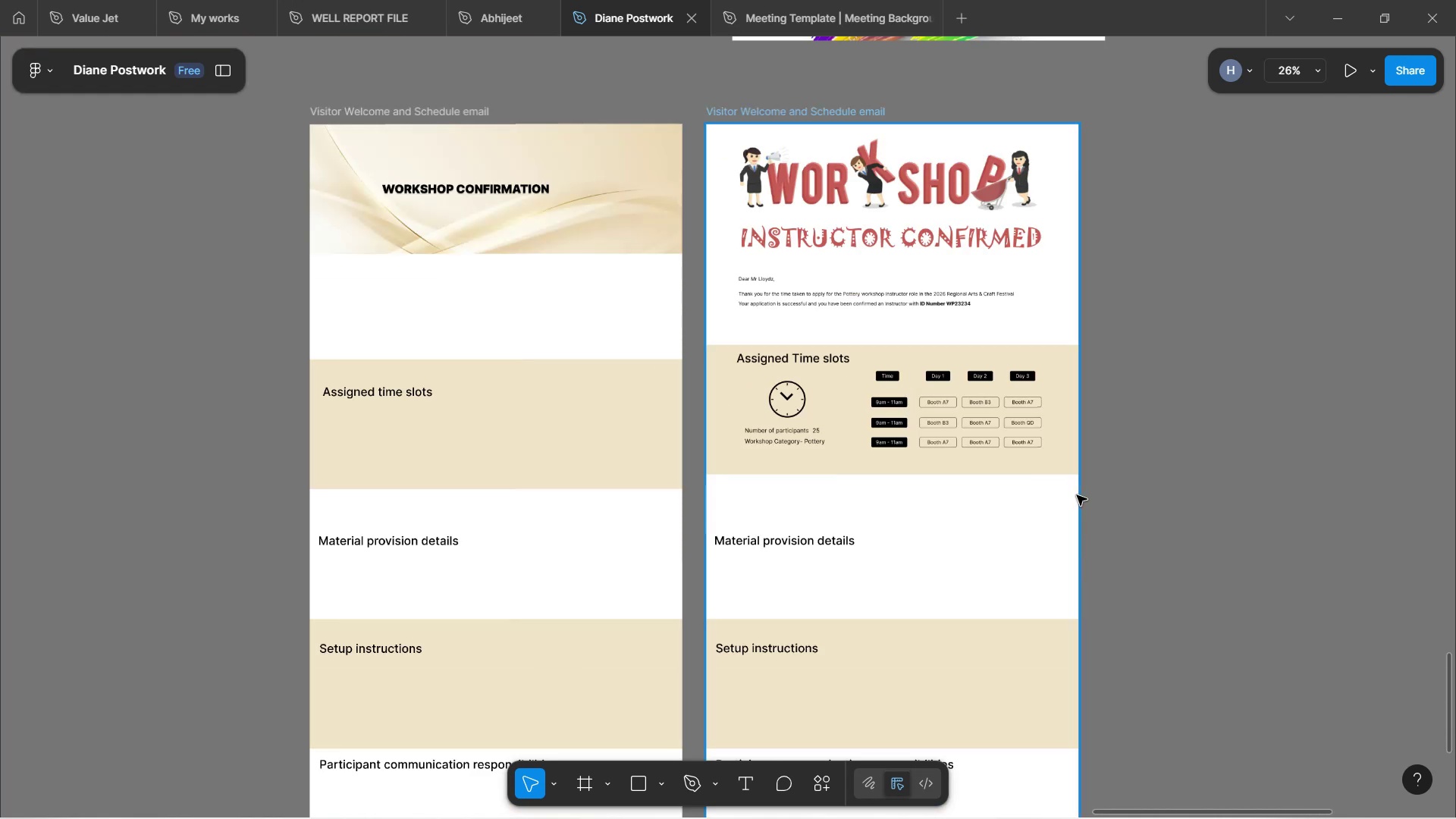 
key(Control+ControlLeft)
 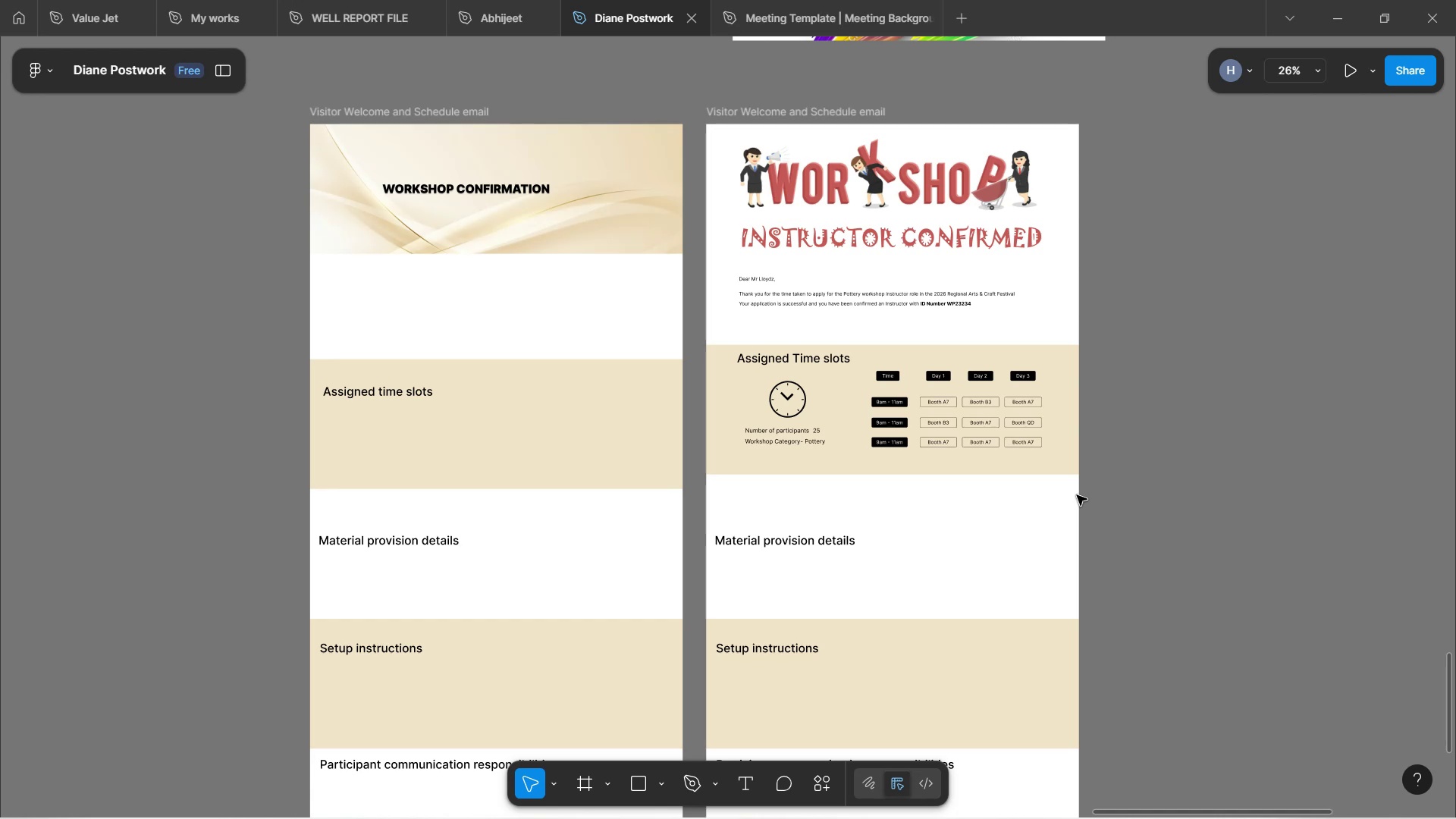 
wait(87.22)
 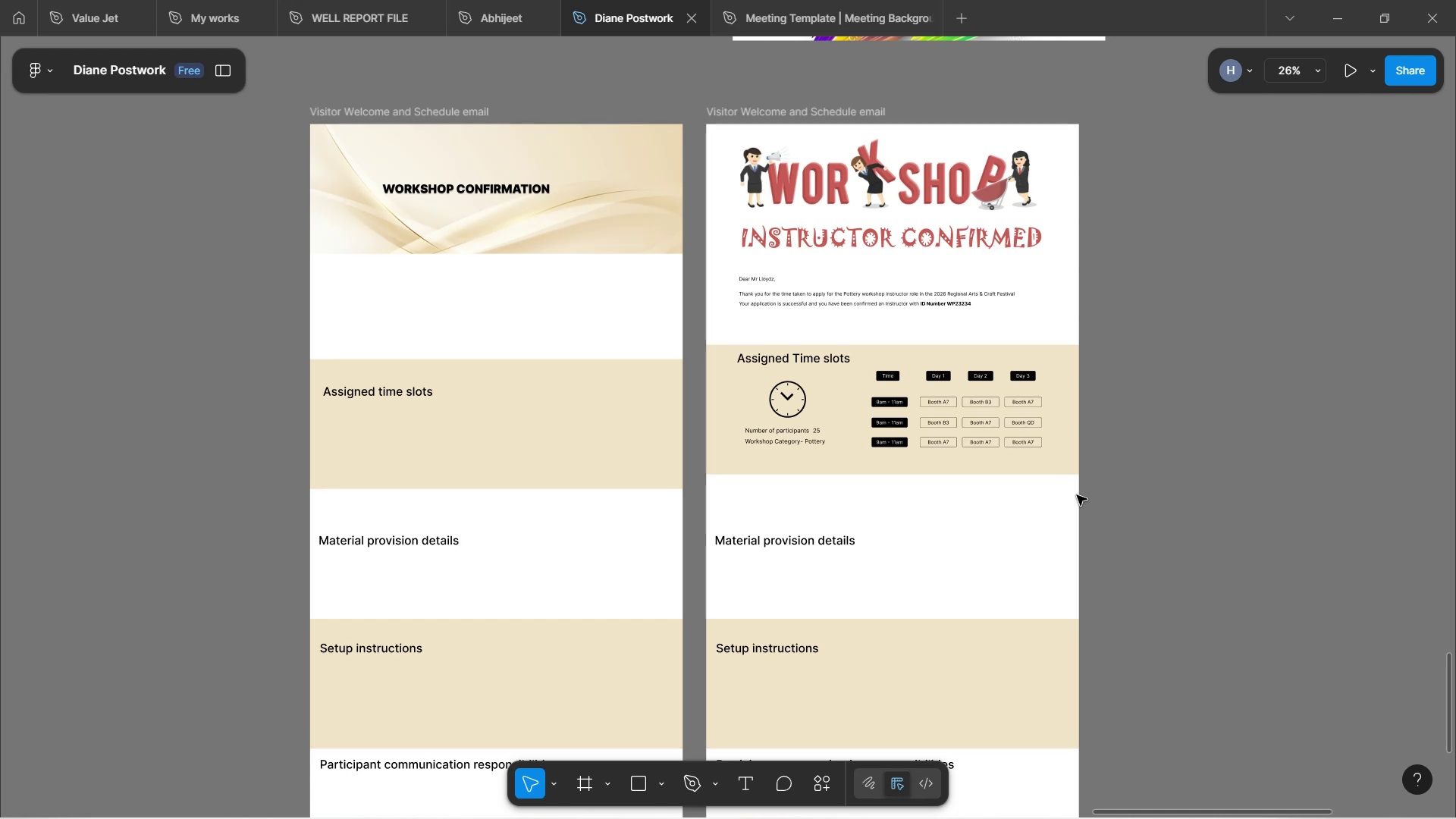 
scroll: coordinate [995, 453], scroll_direction: down, amount: 4.0
 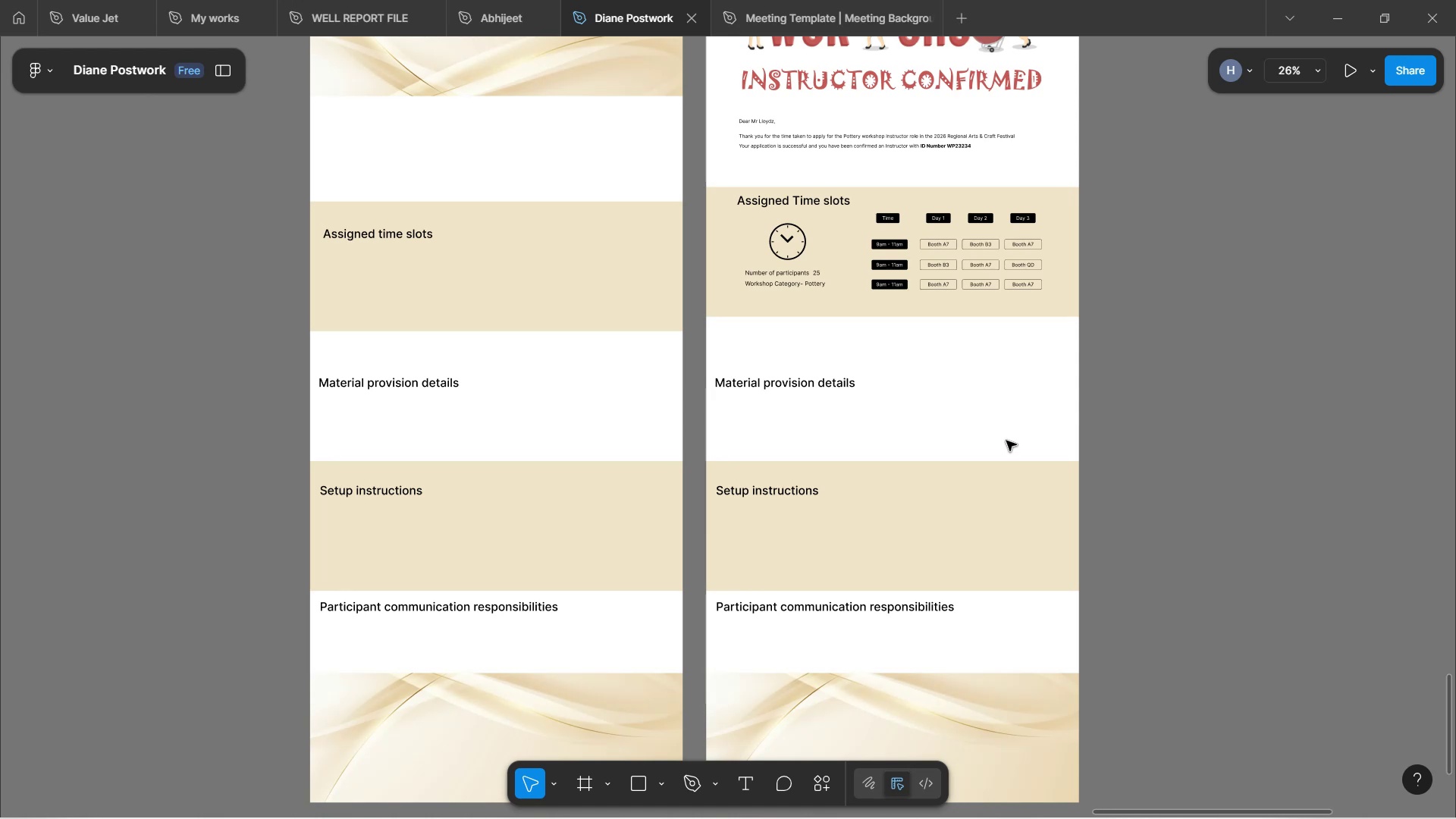 
hold_key(key=ShiftLeft, duration=0.62)
scroll: coordinate [1007, 441], scroll_direction: down, amount: 2.0
 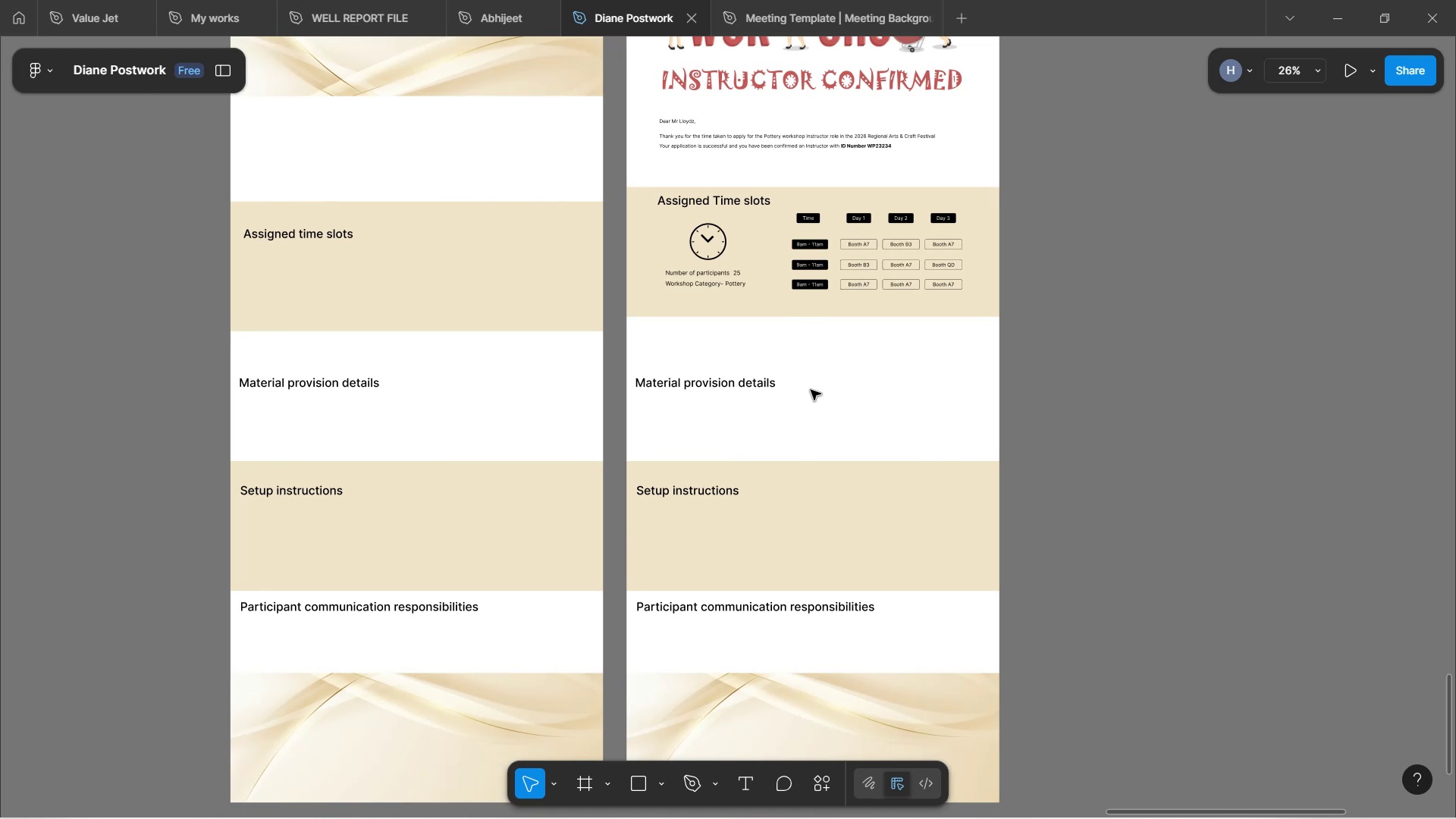 
hold_key(key=ControlLeft, duration=1.62)
scroll: coordinate [817, 387], scroll_direction: up, amount: 4.0
 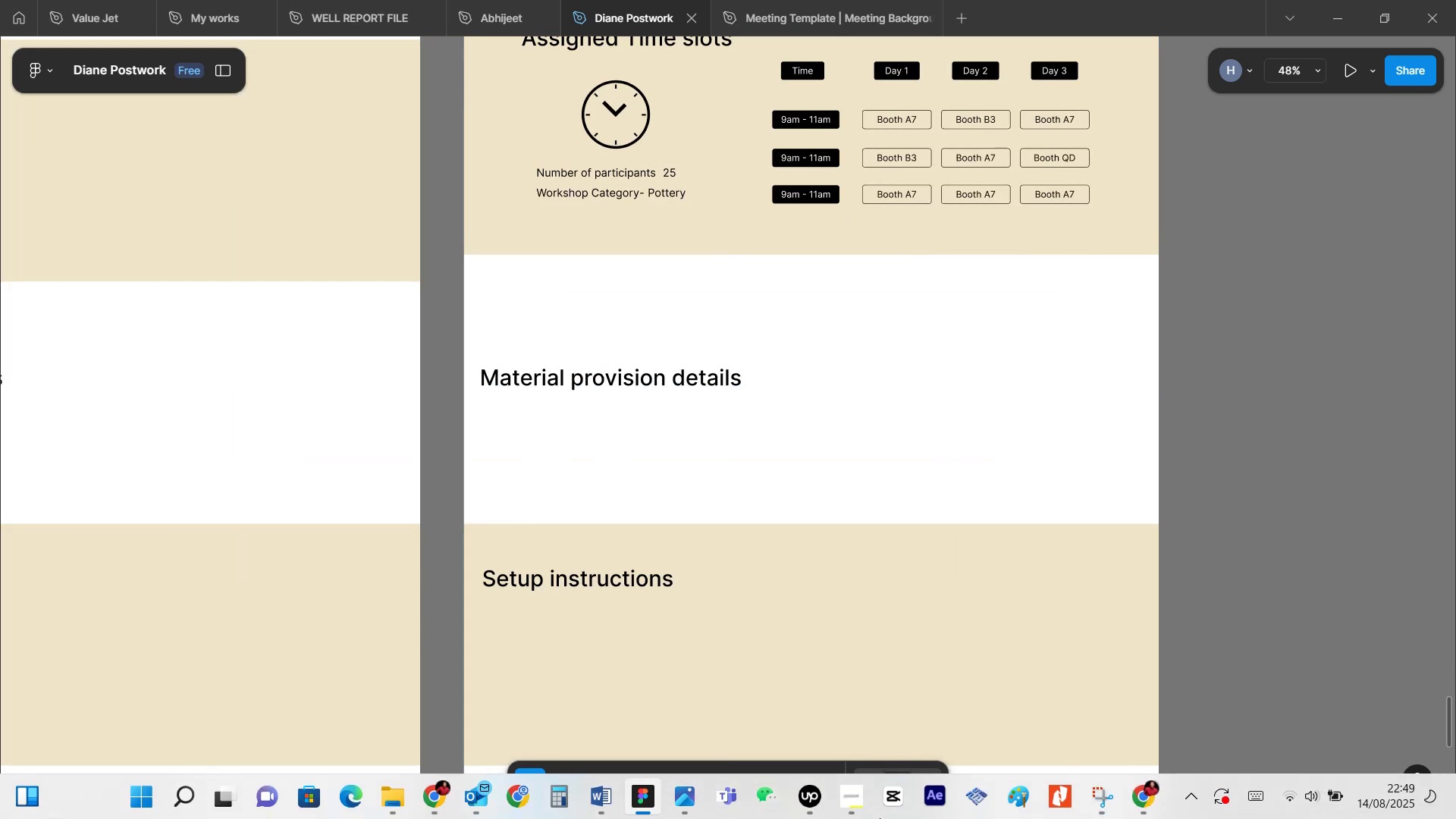 
wait(6.81)
 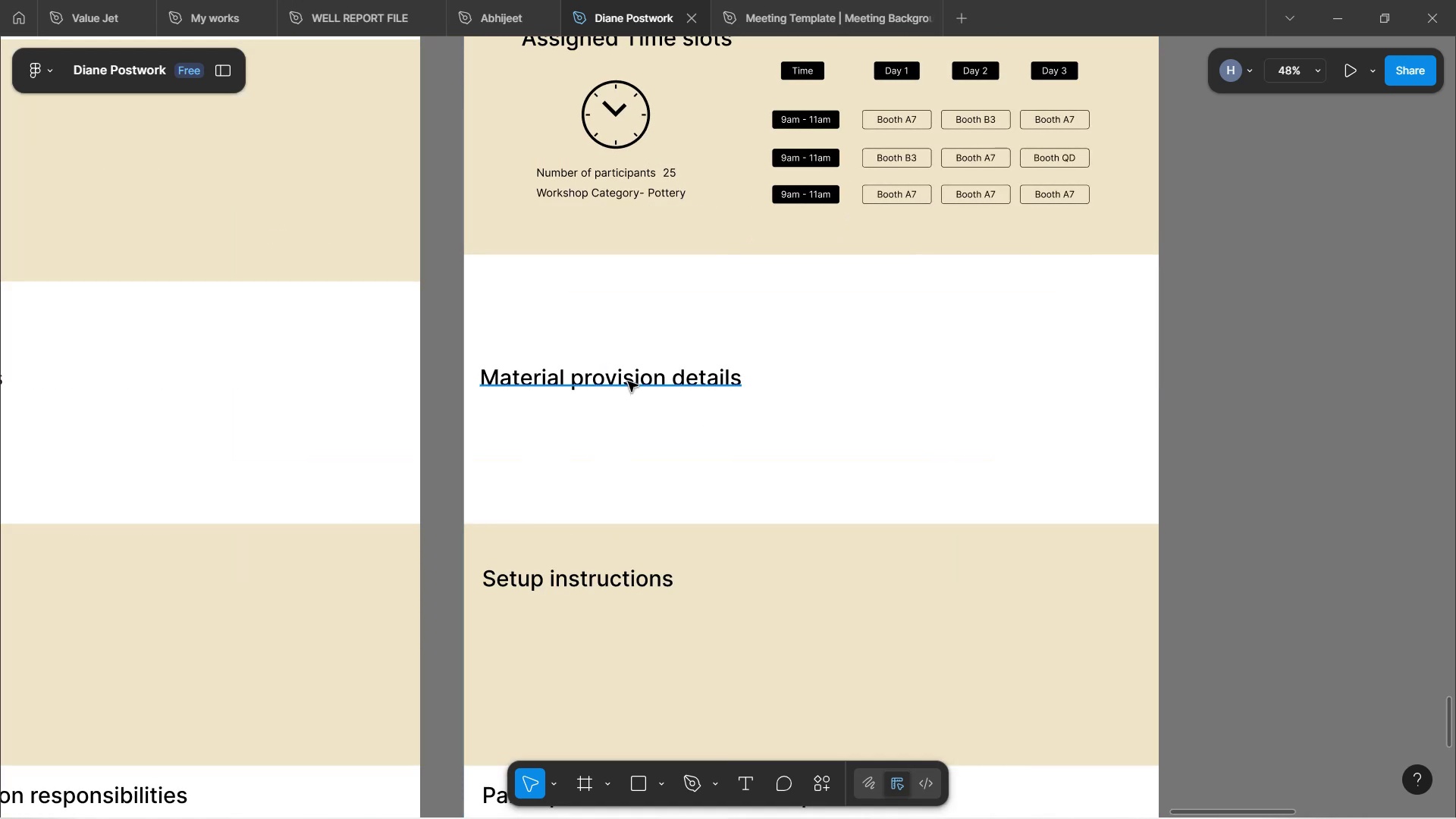 
left_click([1144, 811])
 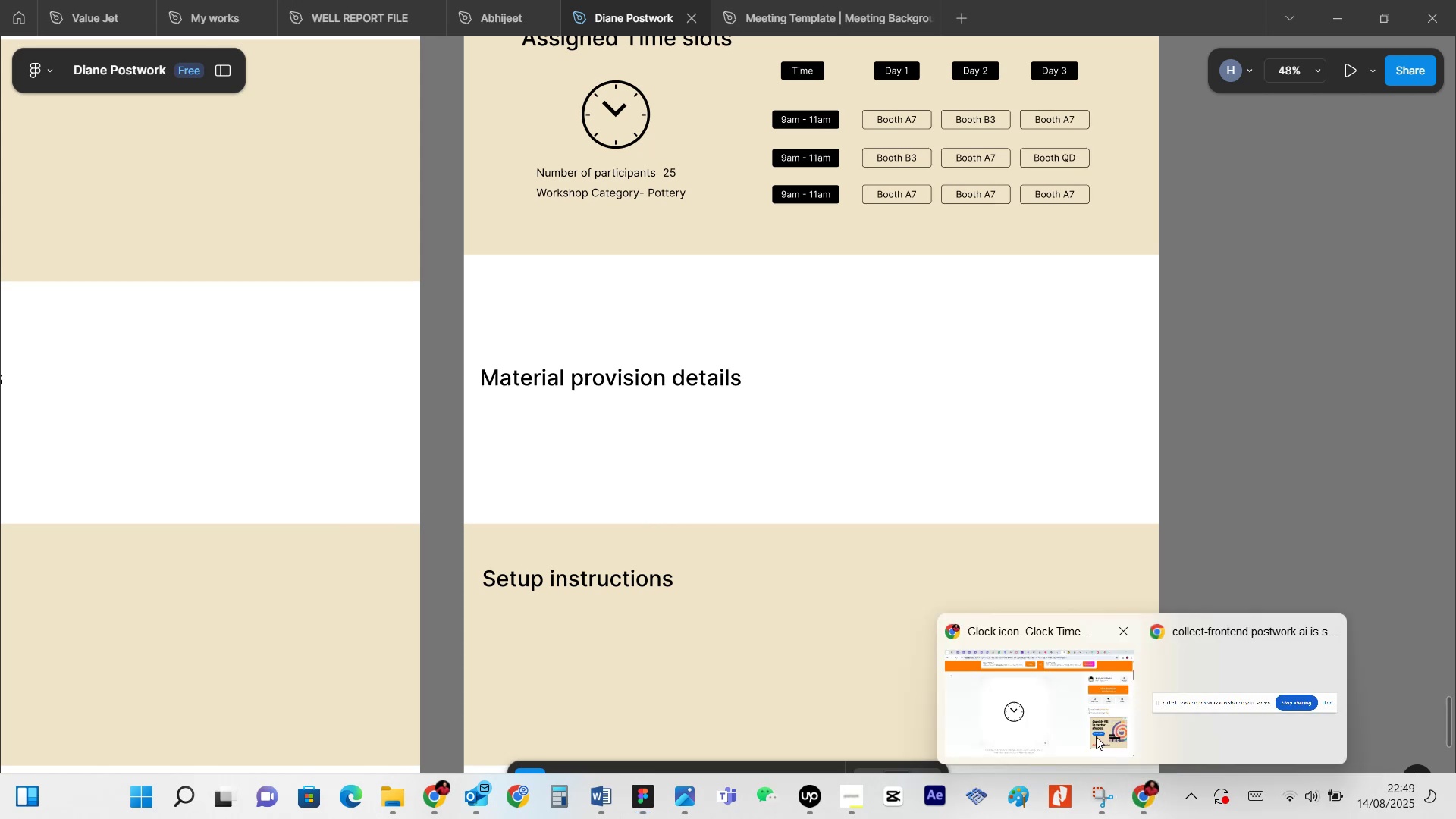 
left_click([1081, 723])
 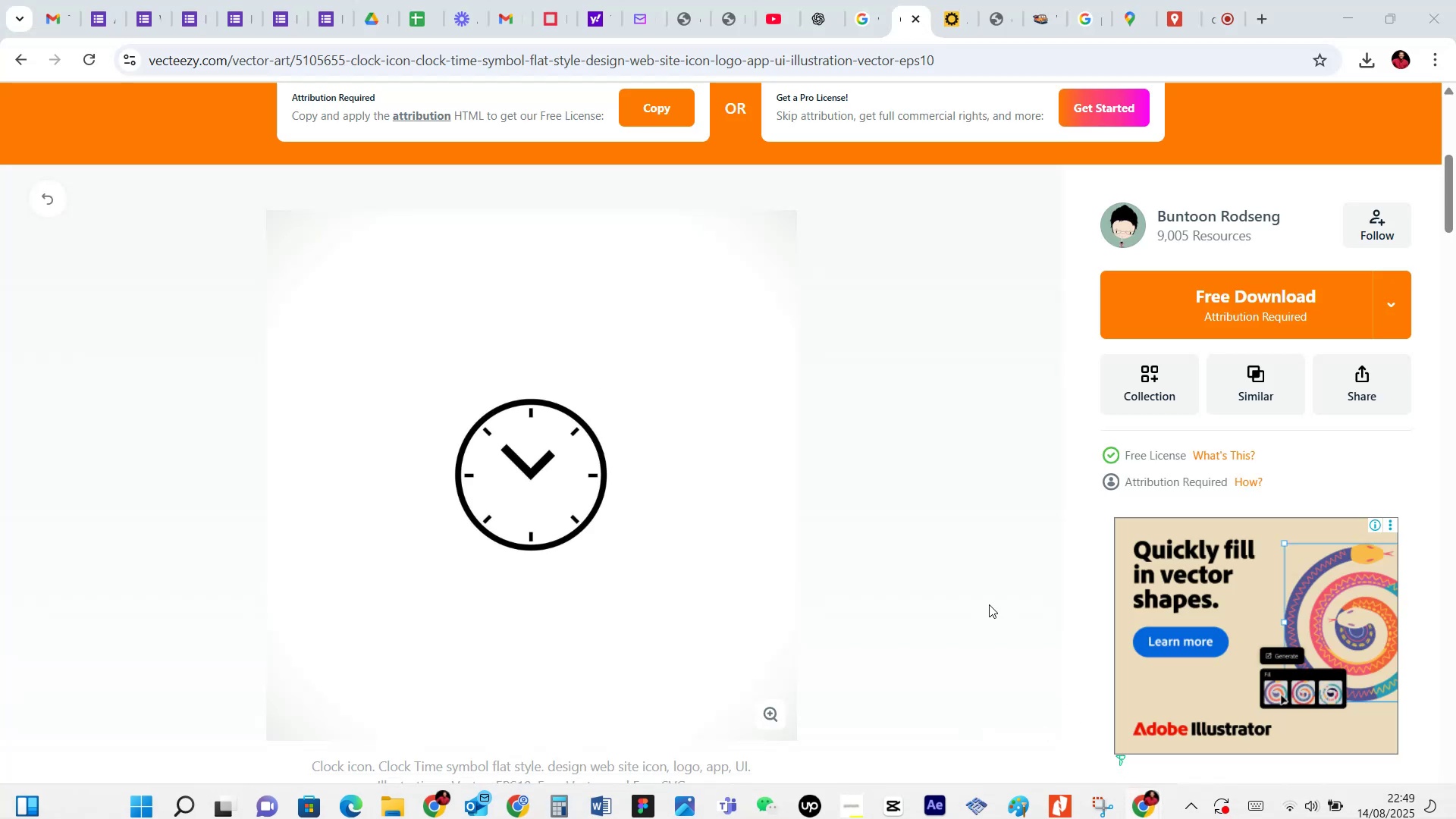 
scroll: coordinate [929, 538], scroll_direction: down, amount: 15.0
 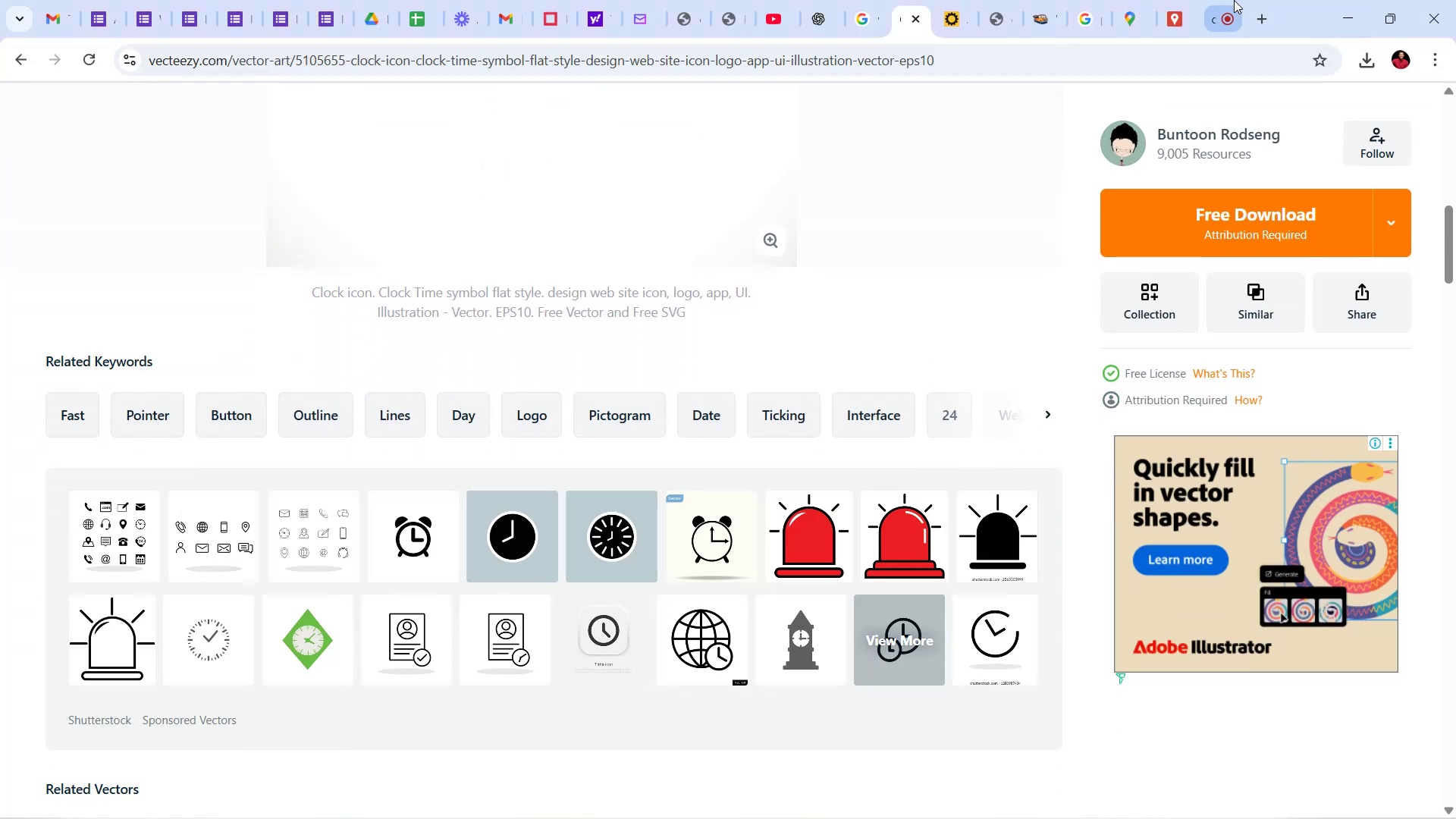 
left_click([1221, 0])
 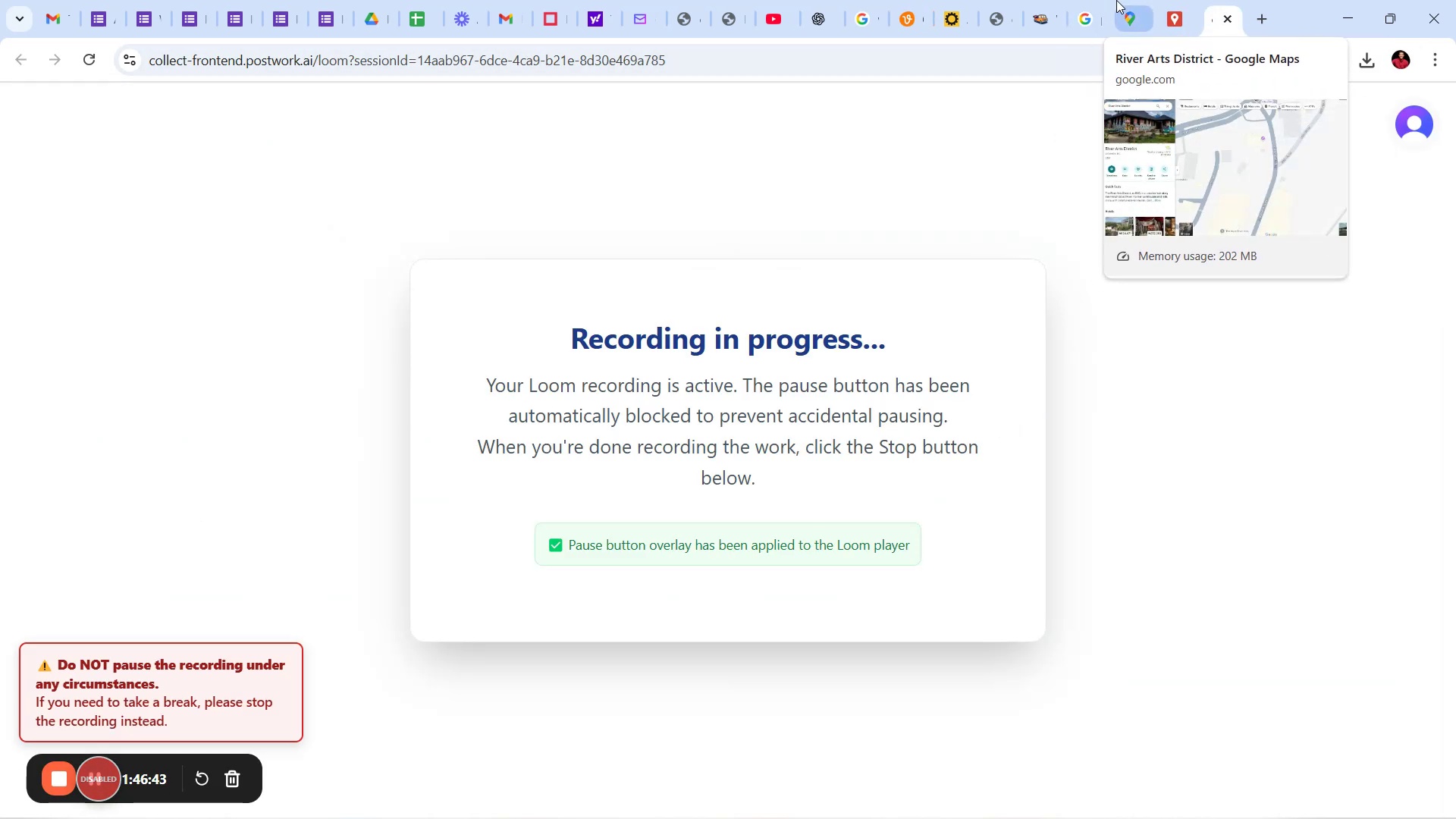 
left_click([1098, 0])
 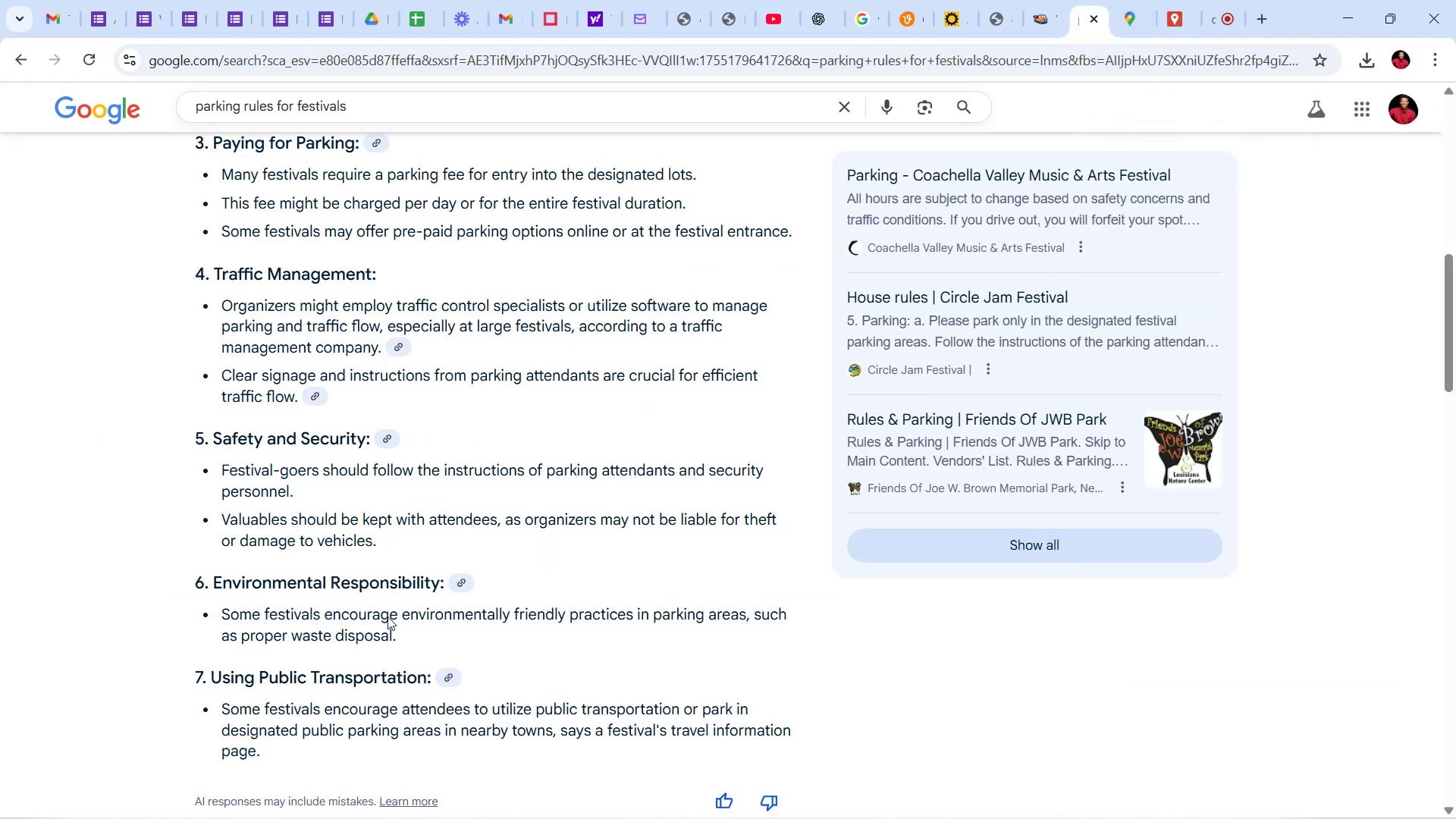 
scroll: coordinate [329, 465], scroll_direction: up, amount: 34.0
 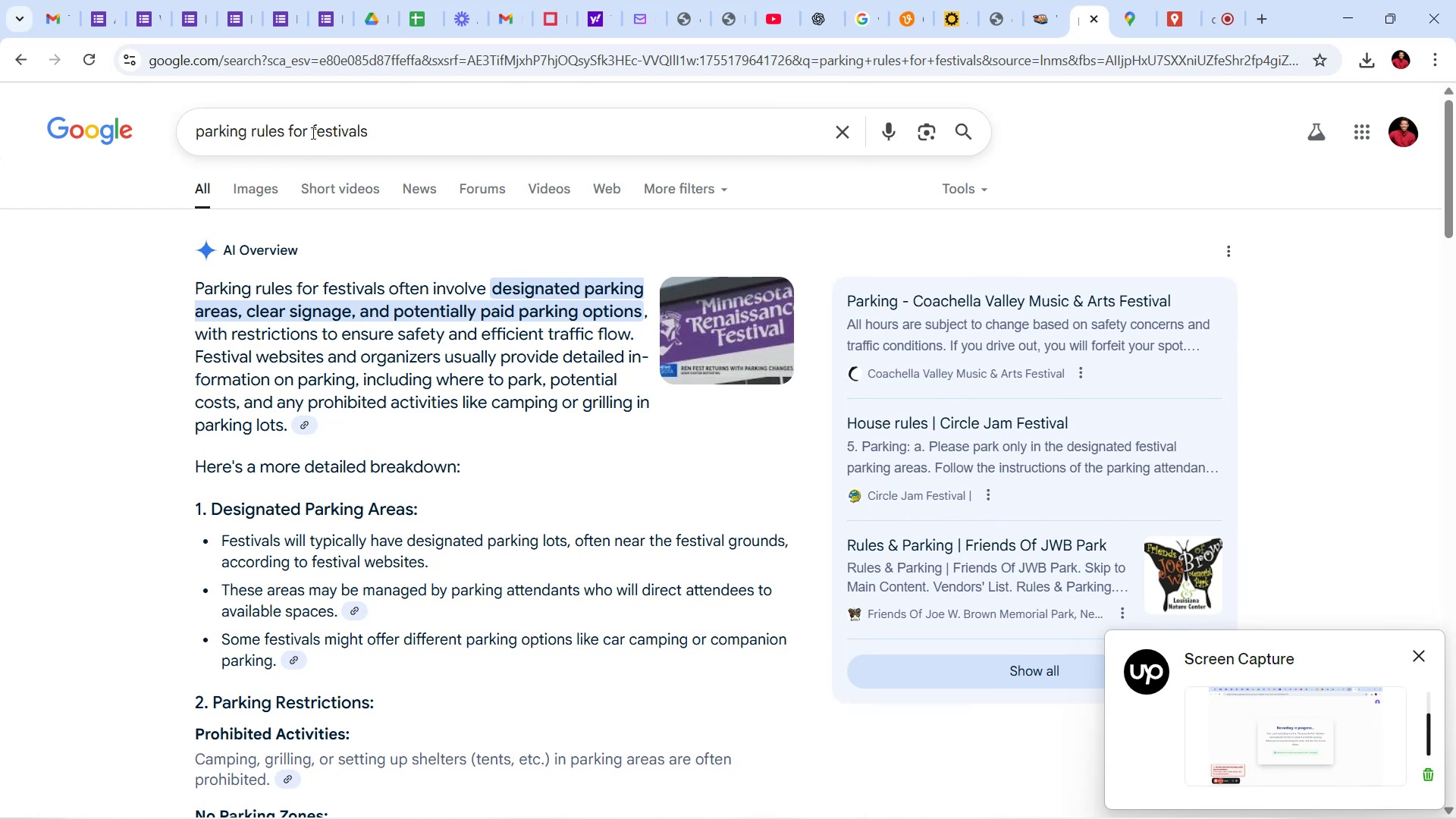 
mouse_move([1043, 13])
 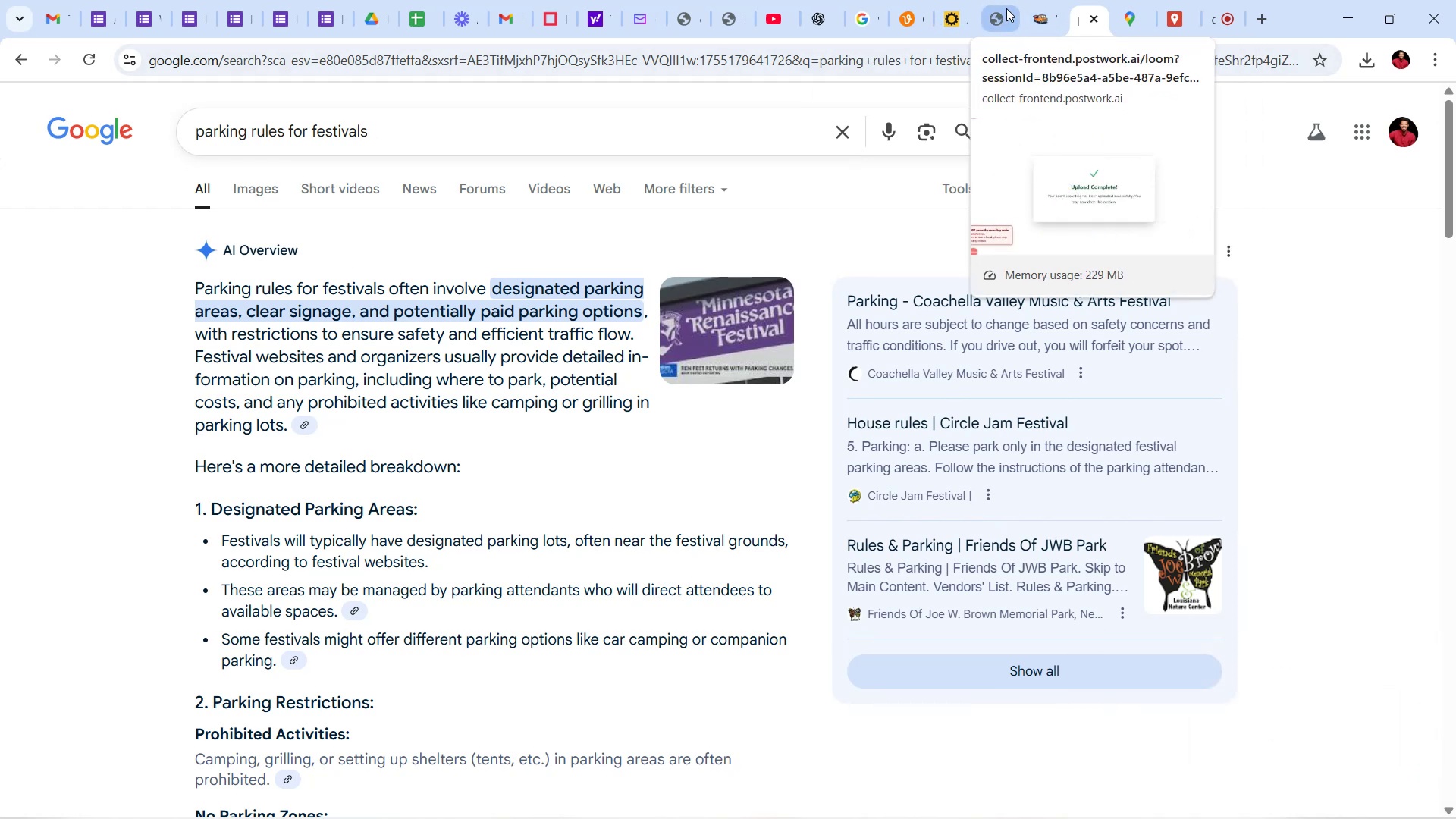 
mouse_move([1141, 12])
 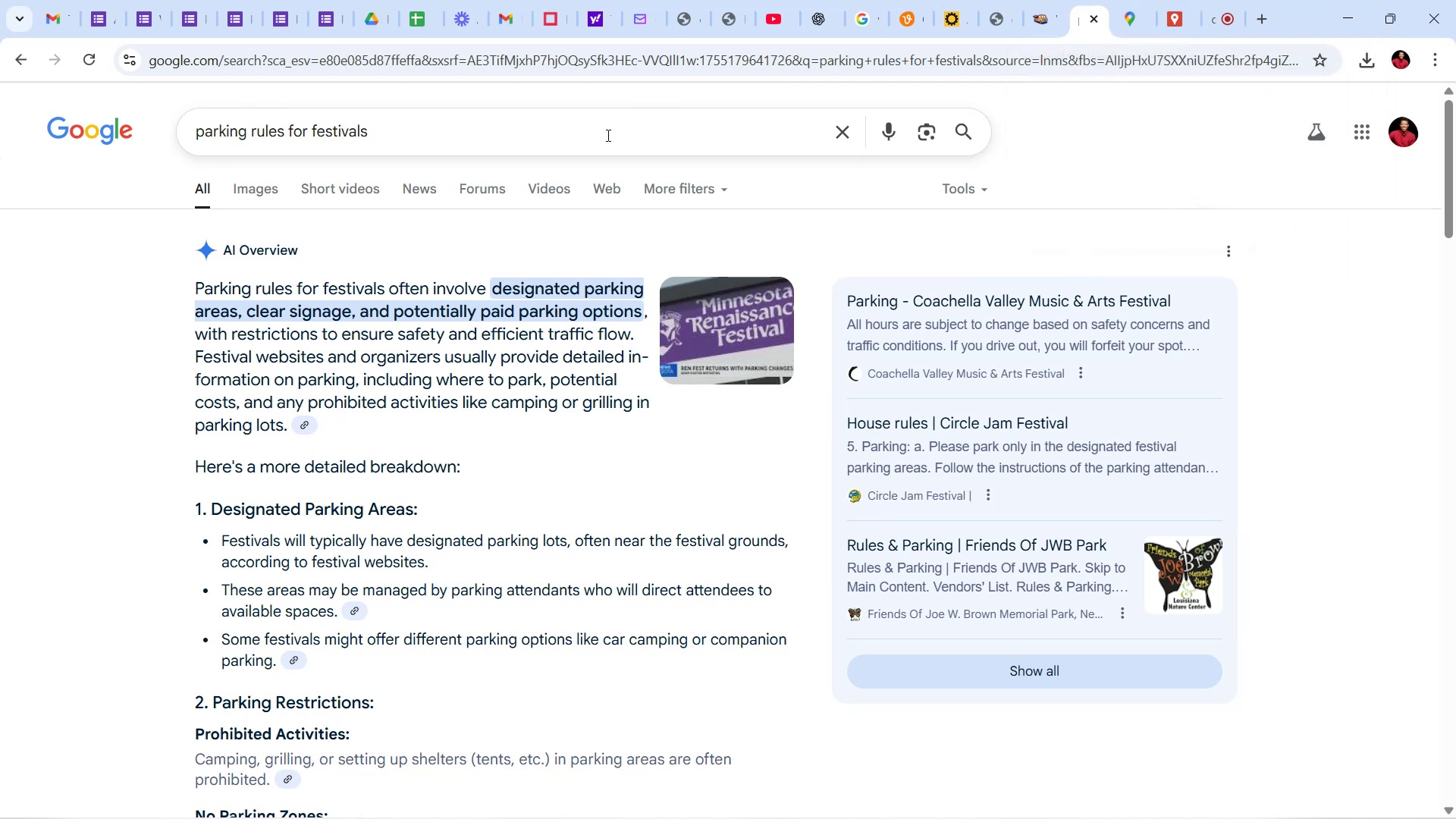 
left_click_drag(start_coordinate=[390, 121], to_coordinate=[187, 118])
 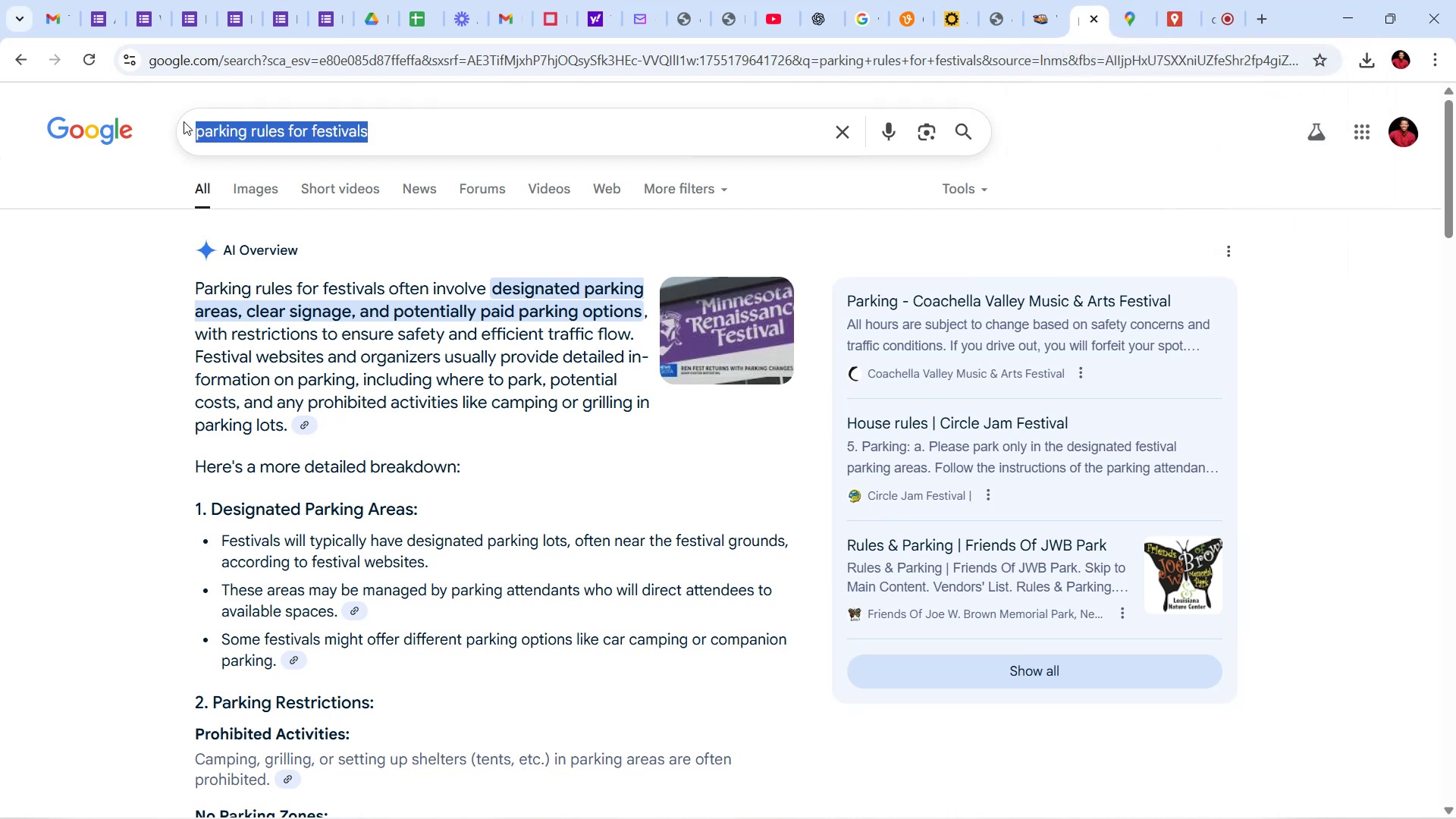 
type(Provision of materals )
key(Backspace)
key(Backspace)
key(Backspace)
key(Backspace)
type(ials for e)
key(Backspace)
type(worj)
key(Backspace)
type(kshop)
 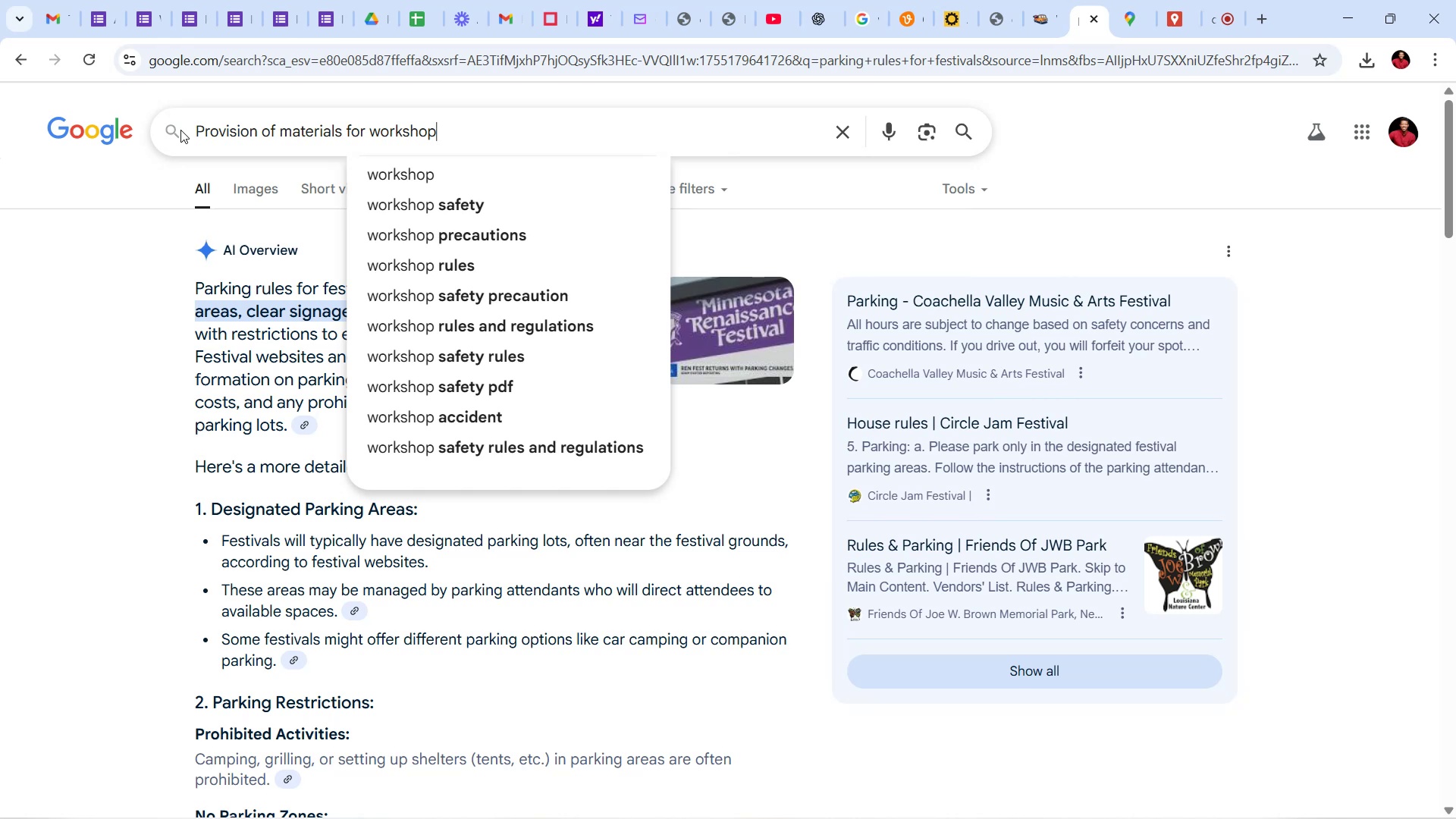 
hold_key(key=Backspace, duration=0.71)
 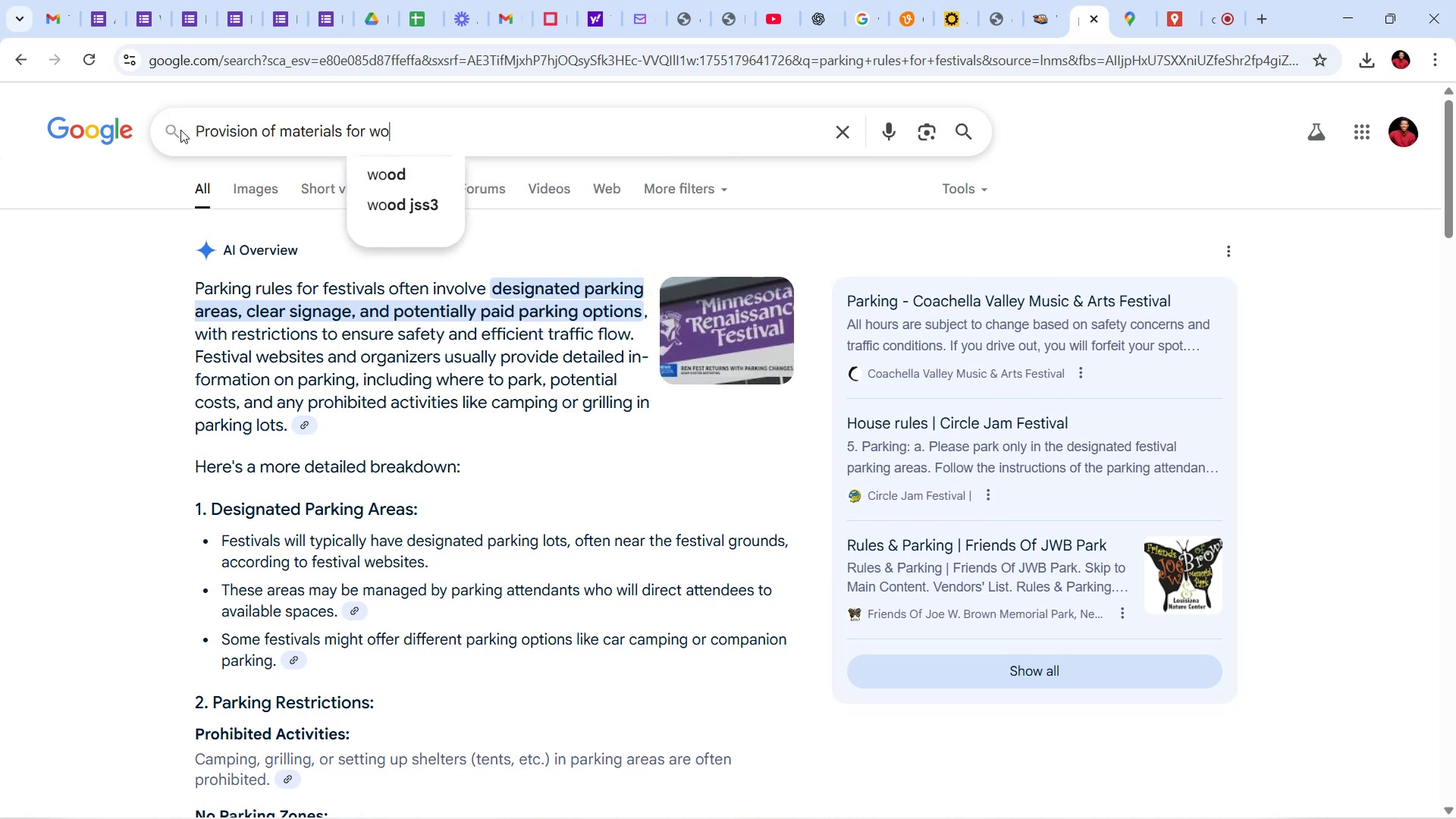 
key(Backspace)
key(Backspace)
type(festival workshop)
 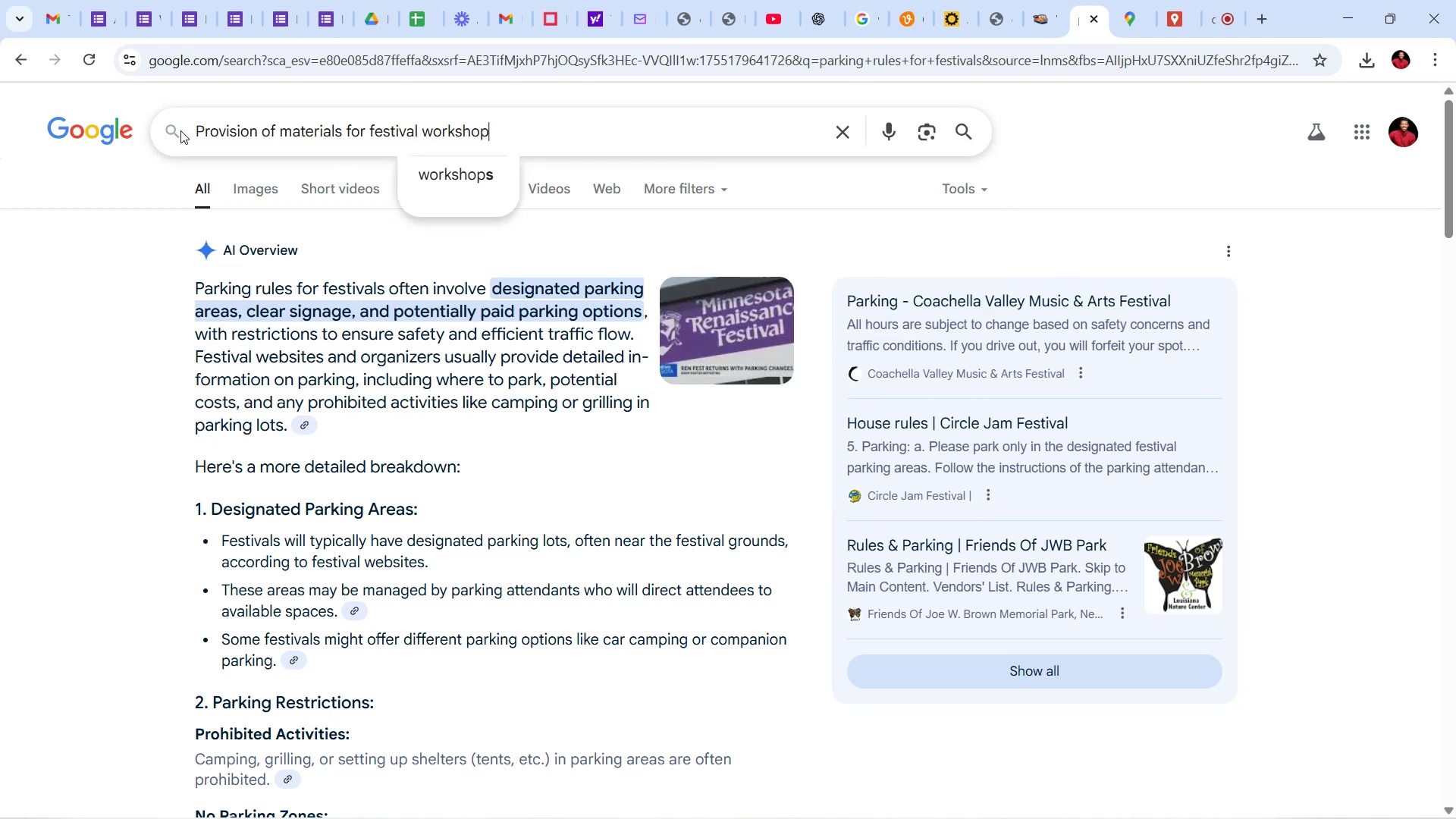 
key(Enter)
 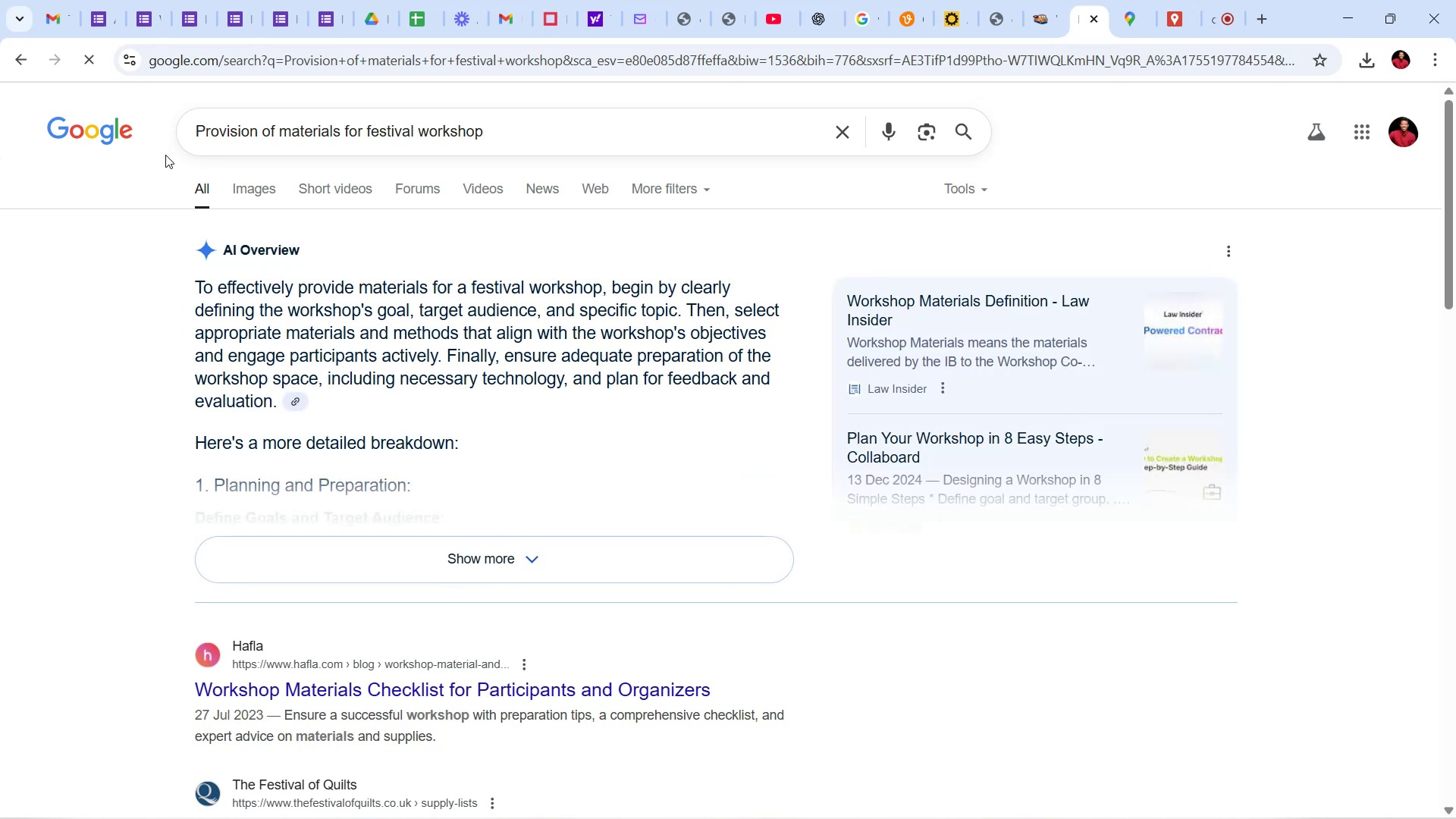 
wait(8.41)
 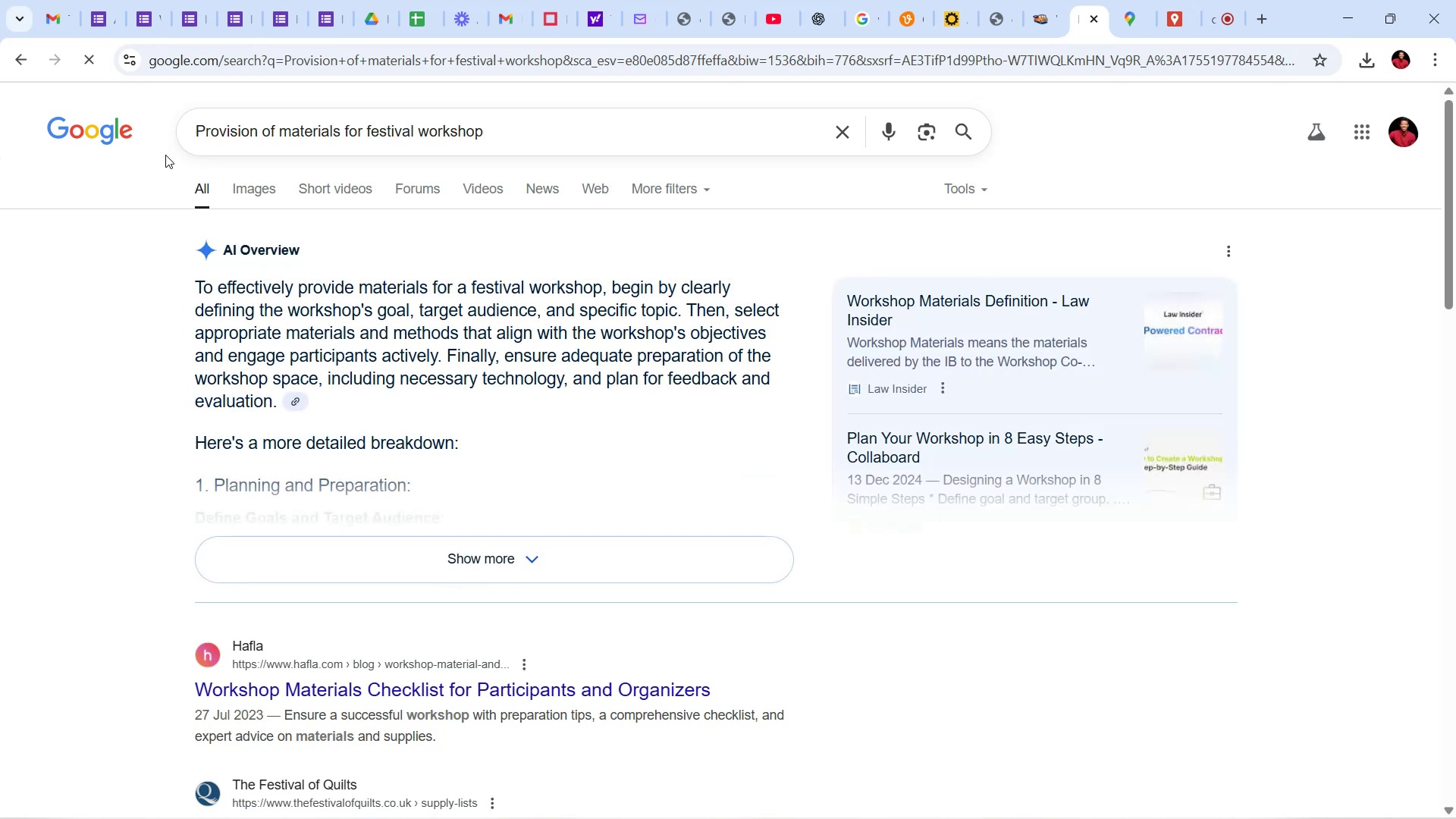 
mouse_move([1413, 802])
 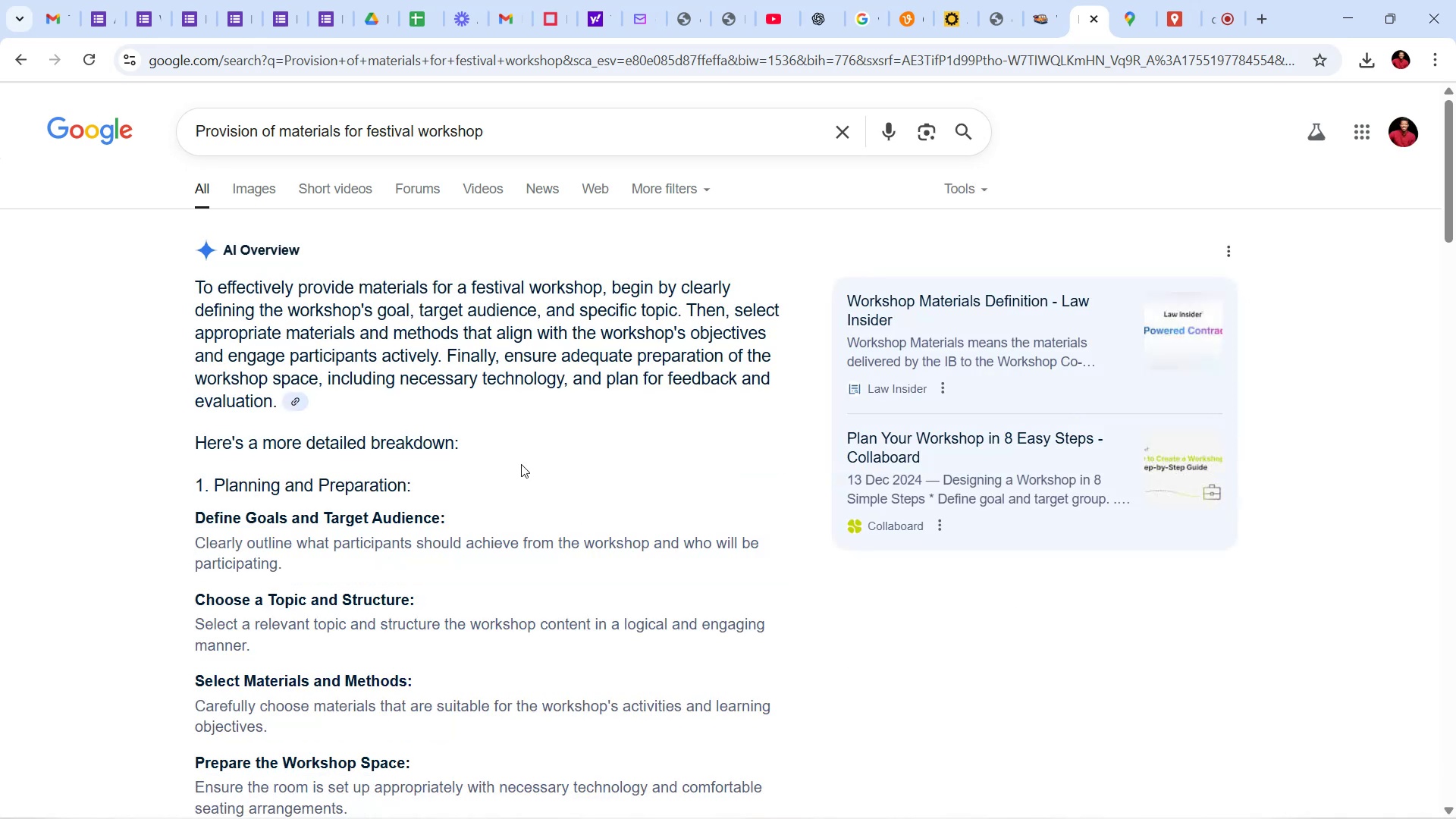 
scroll: coordinate [547, 460], scroll_direction: down, amount: 7.0
 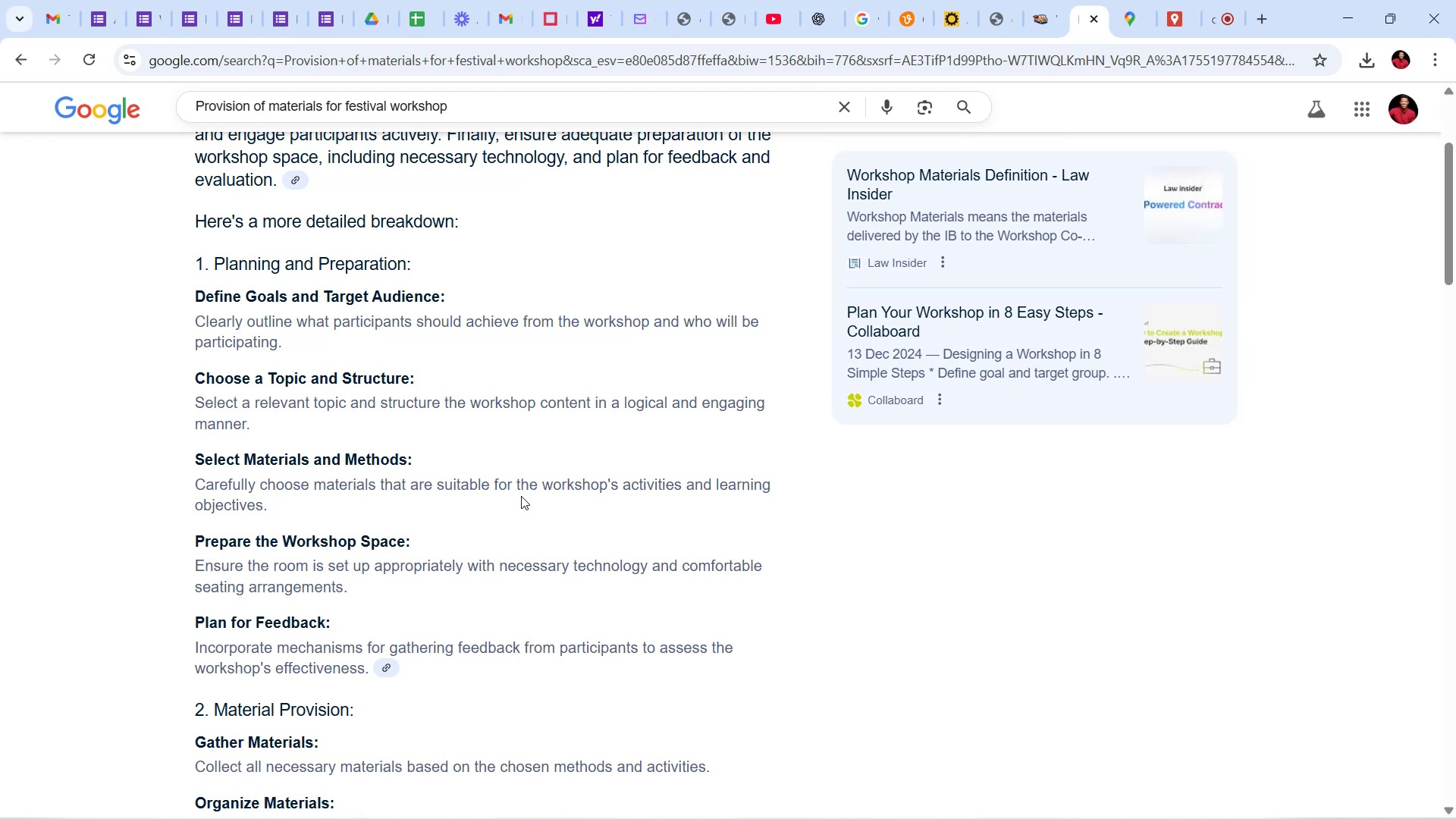 
wait(93.4)
 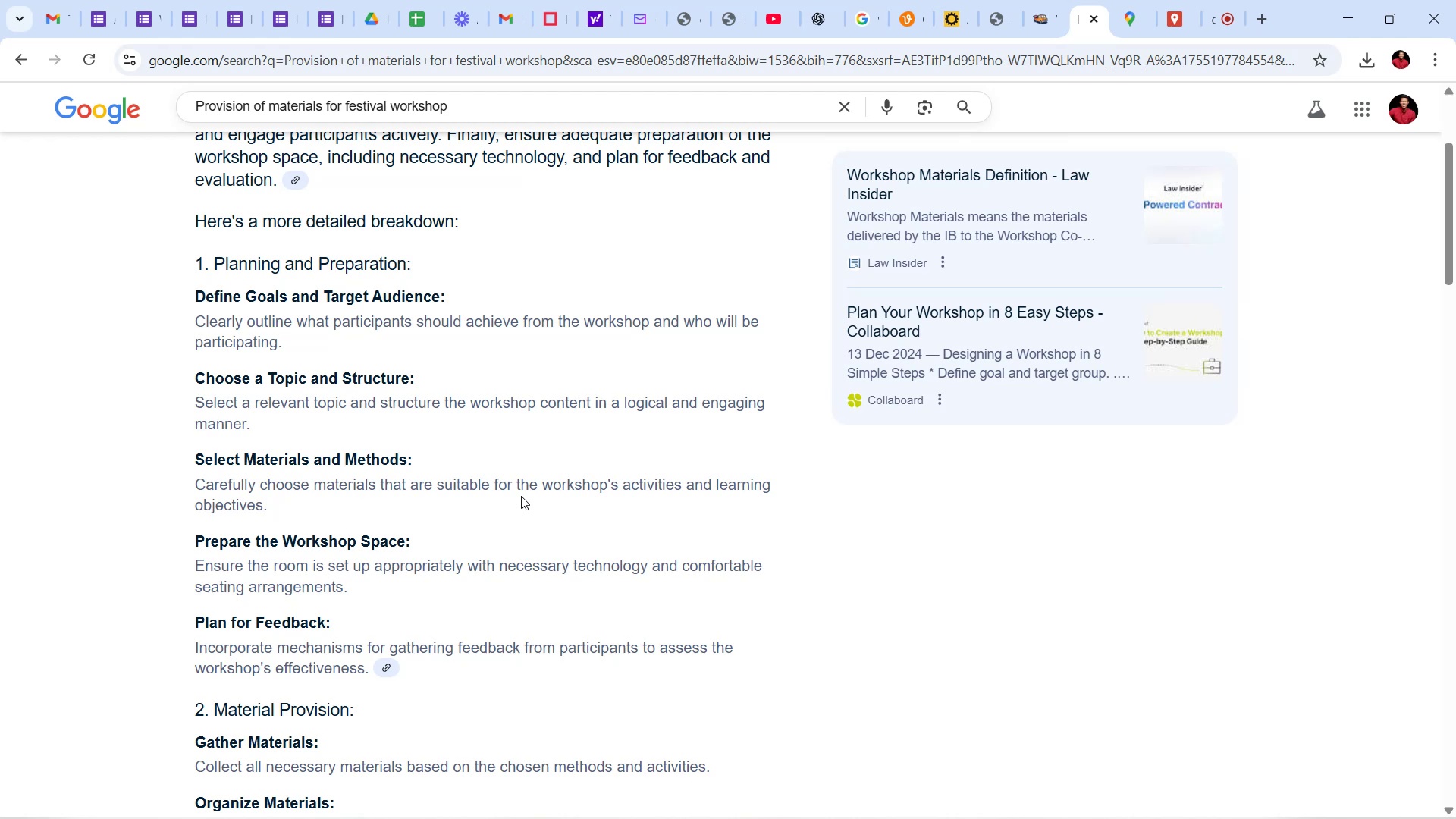 
mouse_move([-5, 836])
 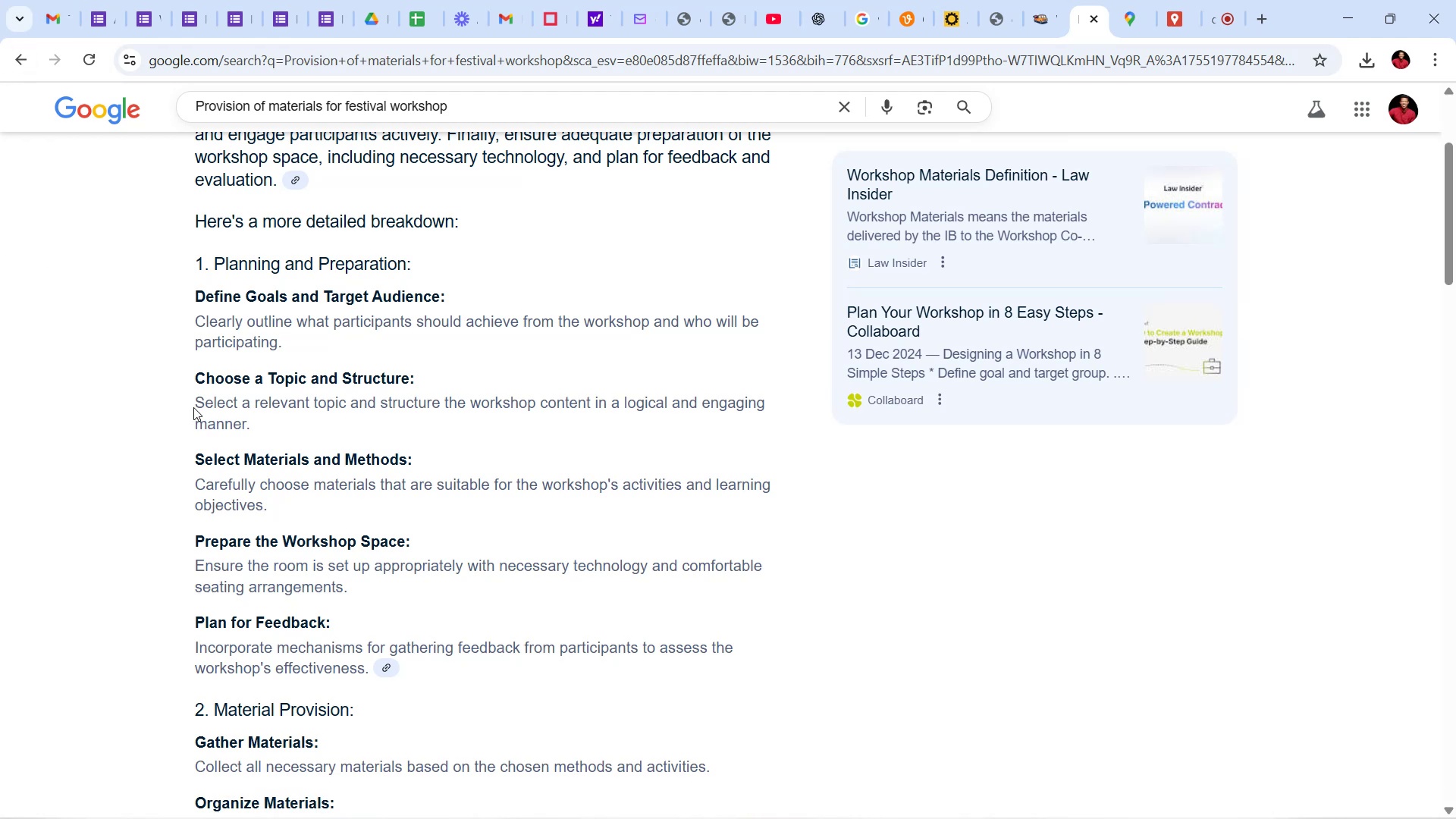 
scroll: coordinate [501, 552], scroll_direction: down, amount: 5.0
 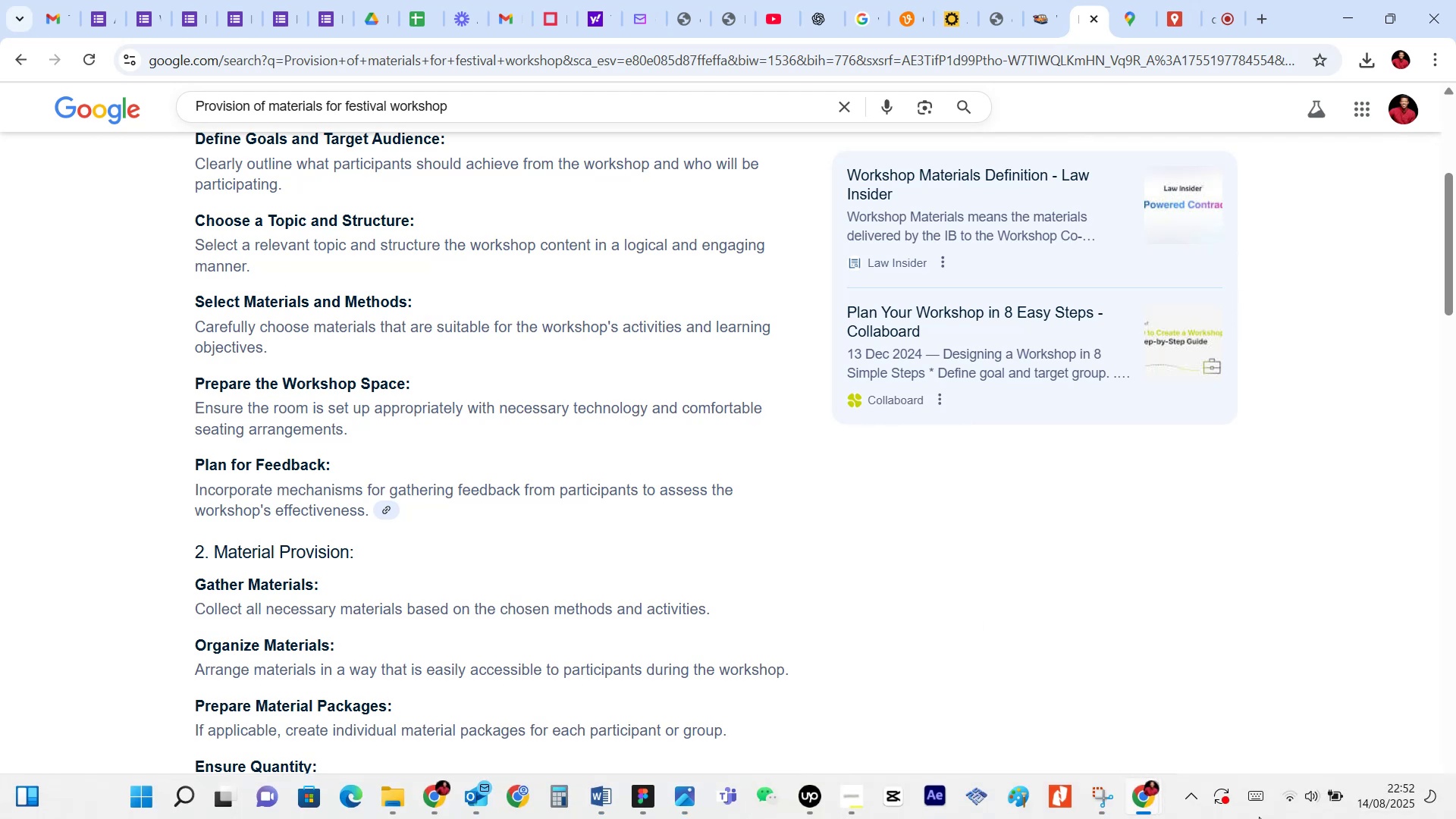 
mouse_move([1323, 767])
 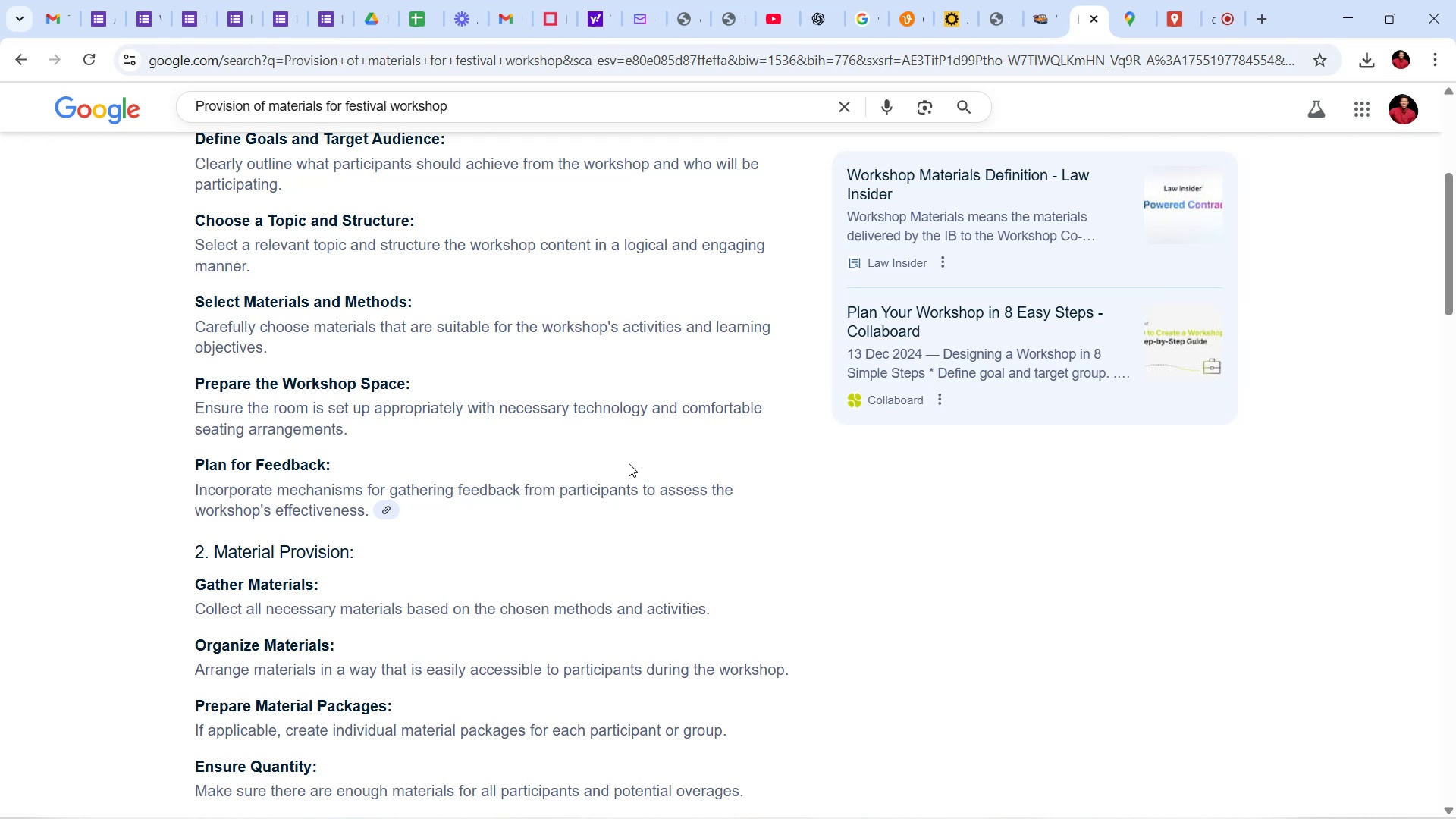 
scroll: coordinate [579, 497], scroll_direction: down, amount: 12.0
 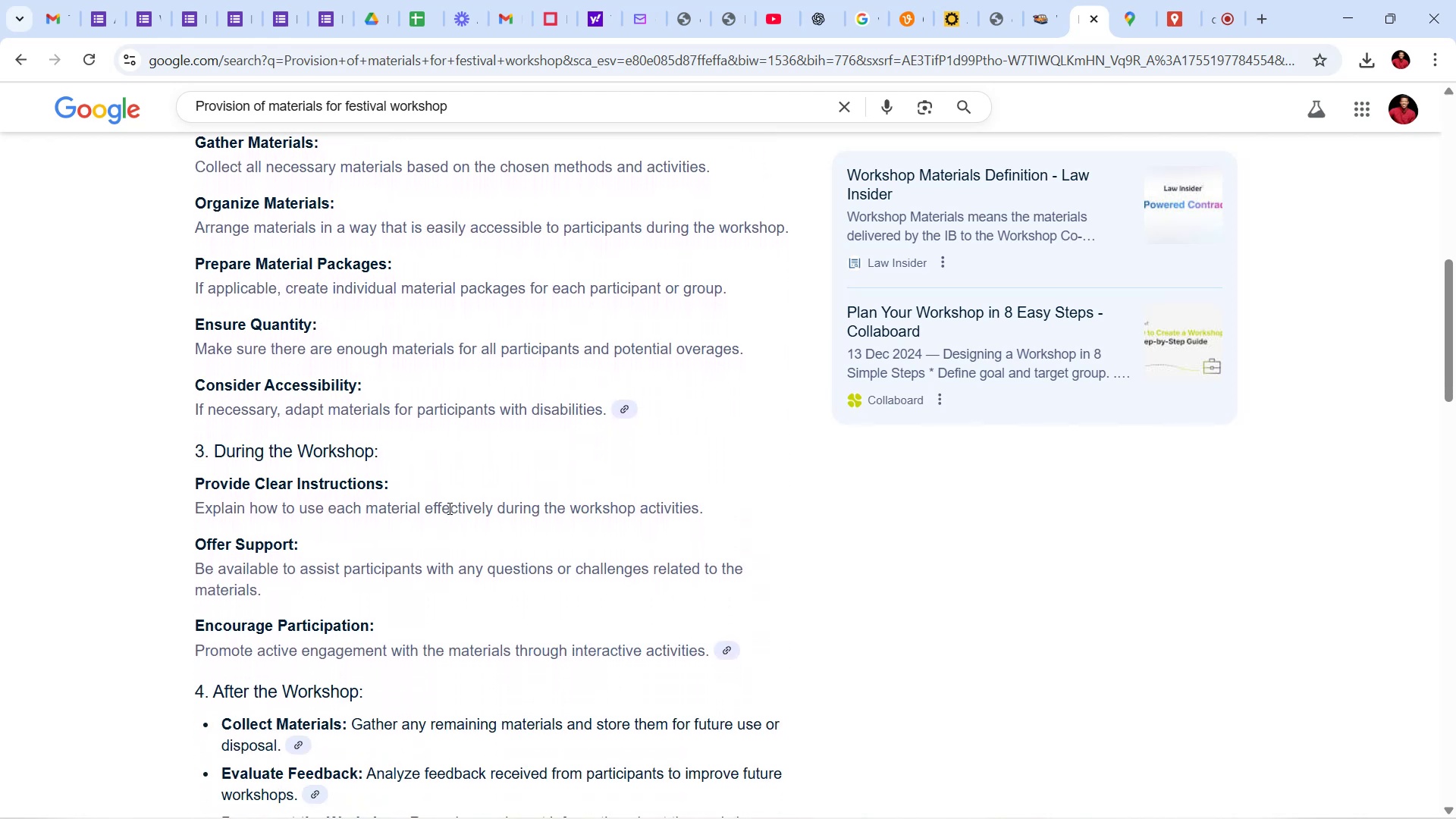 
wait(5.02)
 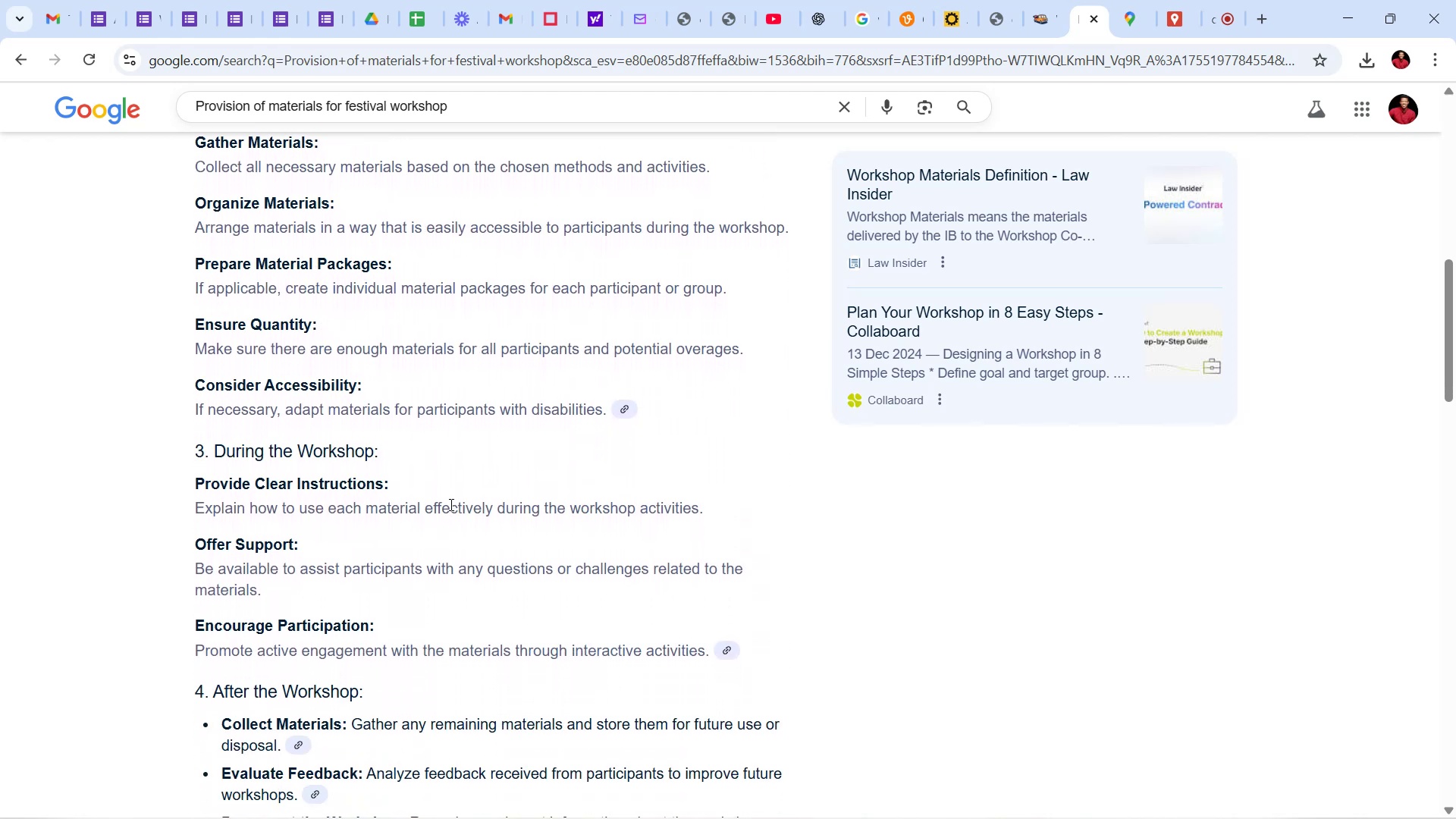 
scroll: coordinate [414, 516], scroll_direction: down, amount: 3.0
 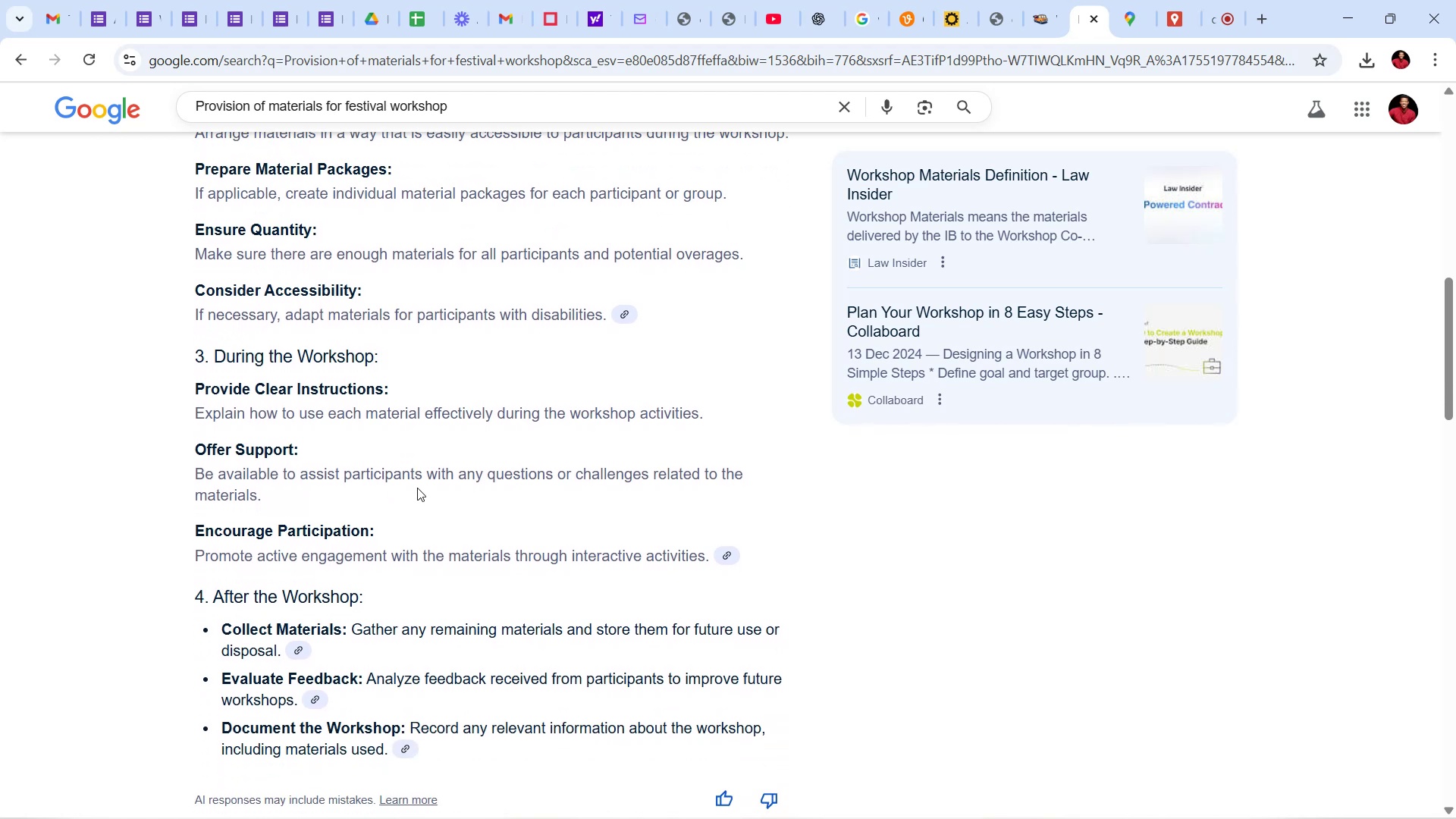 
scroll: coordinate [448, 503], scroll_direction: up, amount: 4.0
 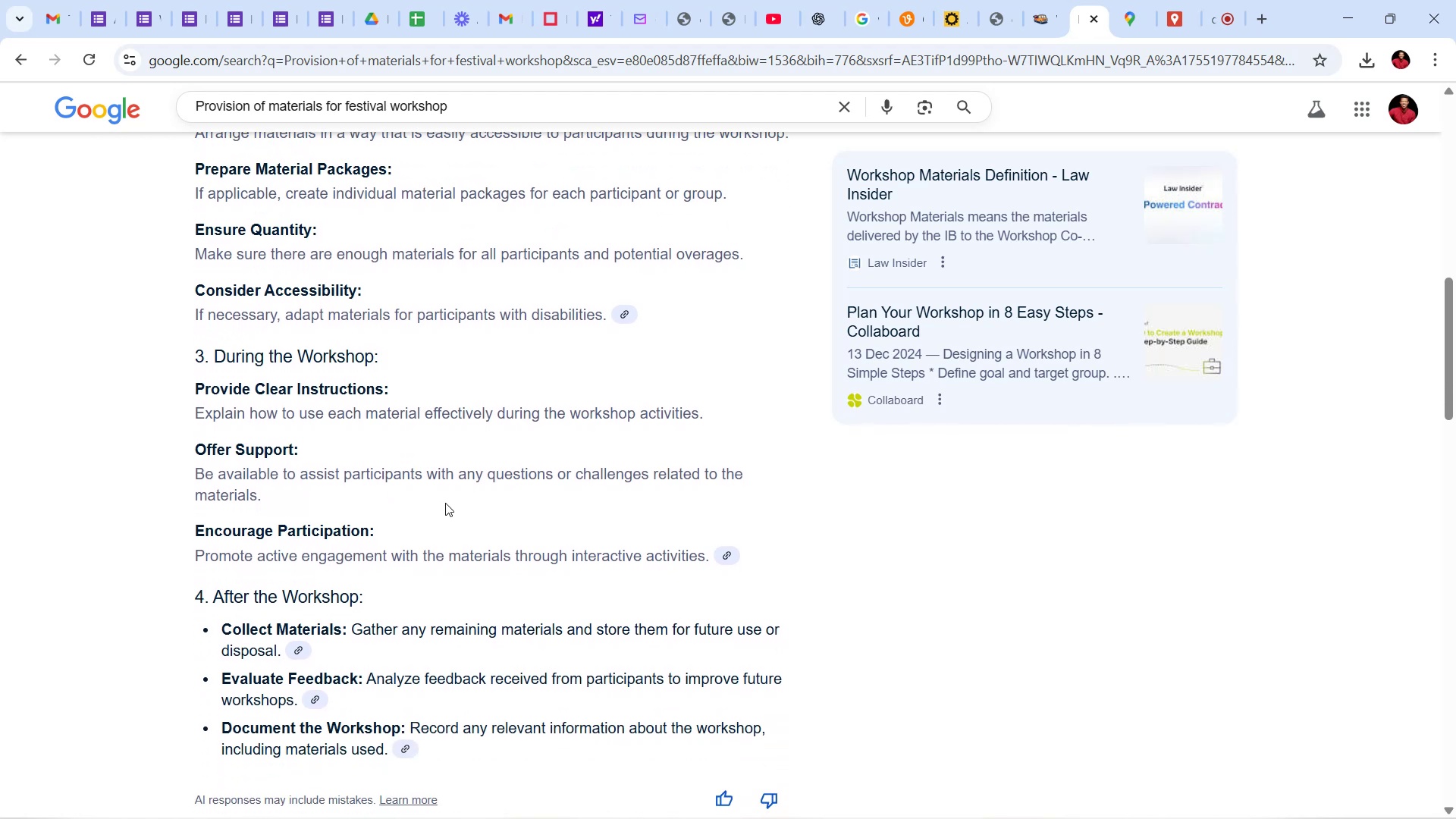 
mouse_move([471, 509])
 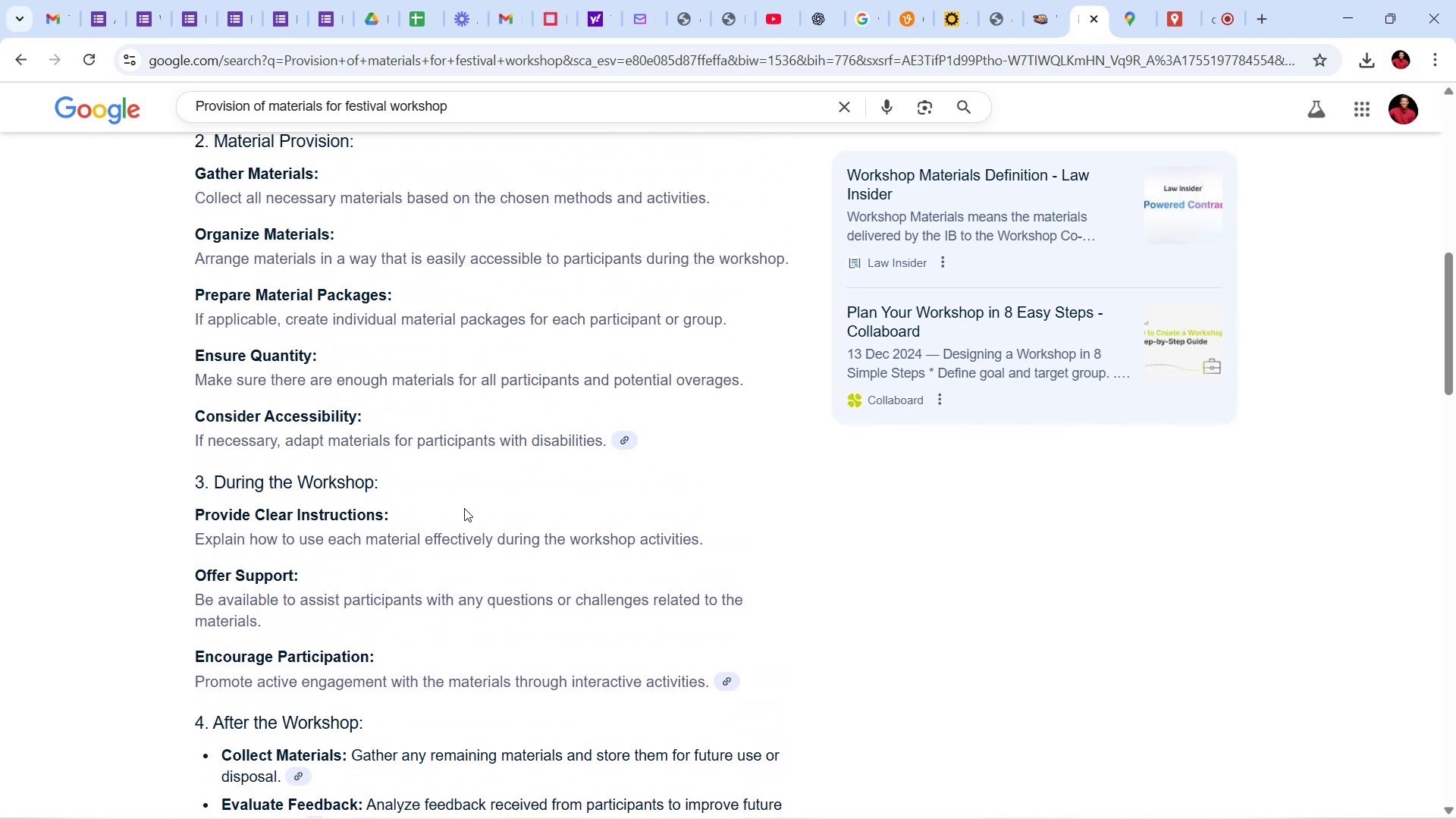 
scroll: coordinate [511, 520], scroll_direction: up, amount: 29.0
 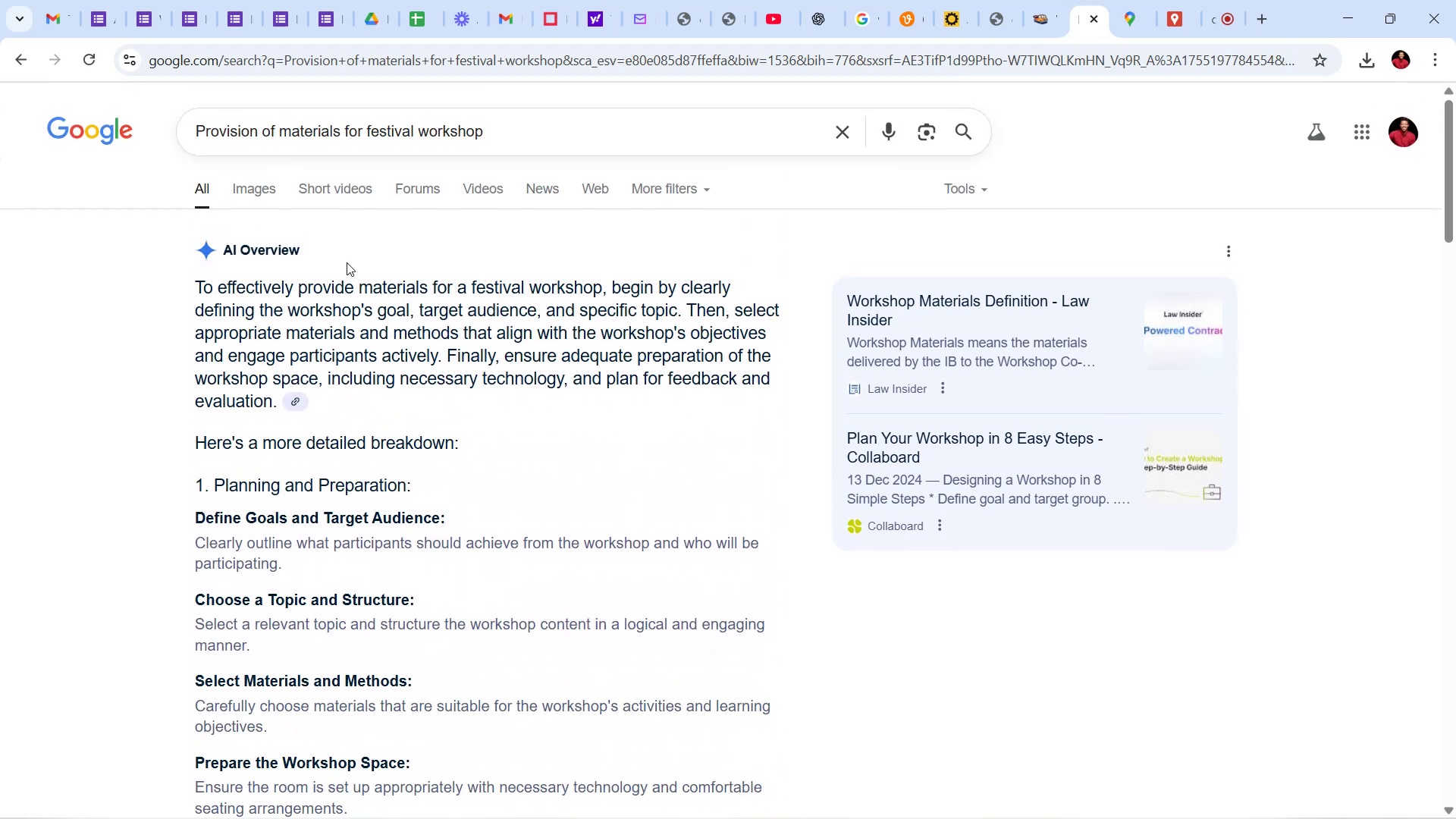 
left_click([266, 189])
 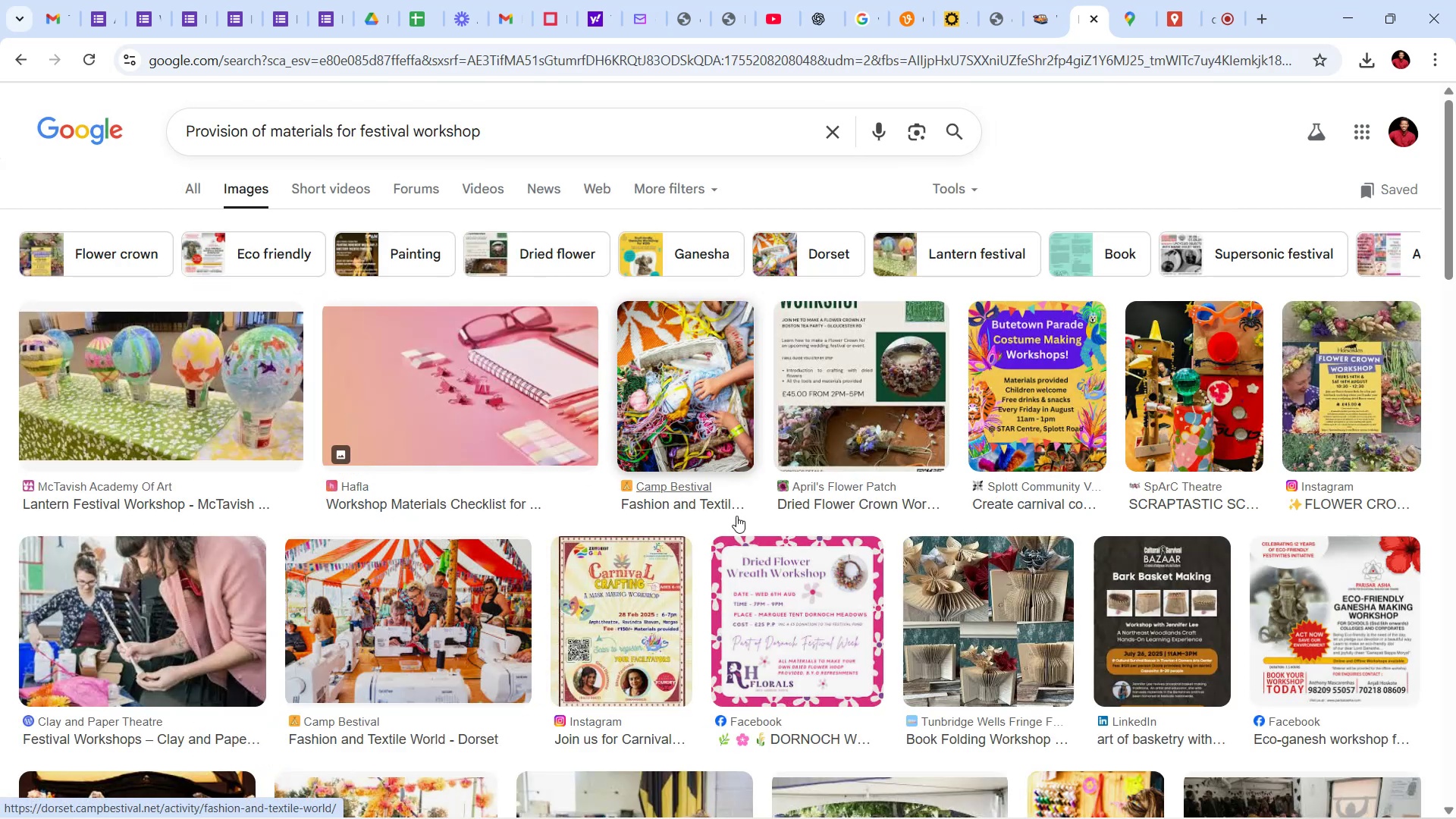 
scroll: coordinate [739, 485], scroll_direction: down, amount: 12.0
 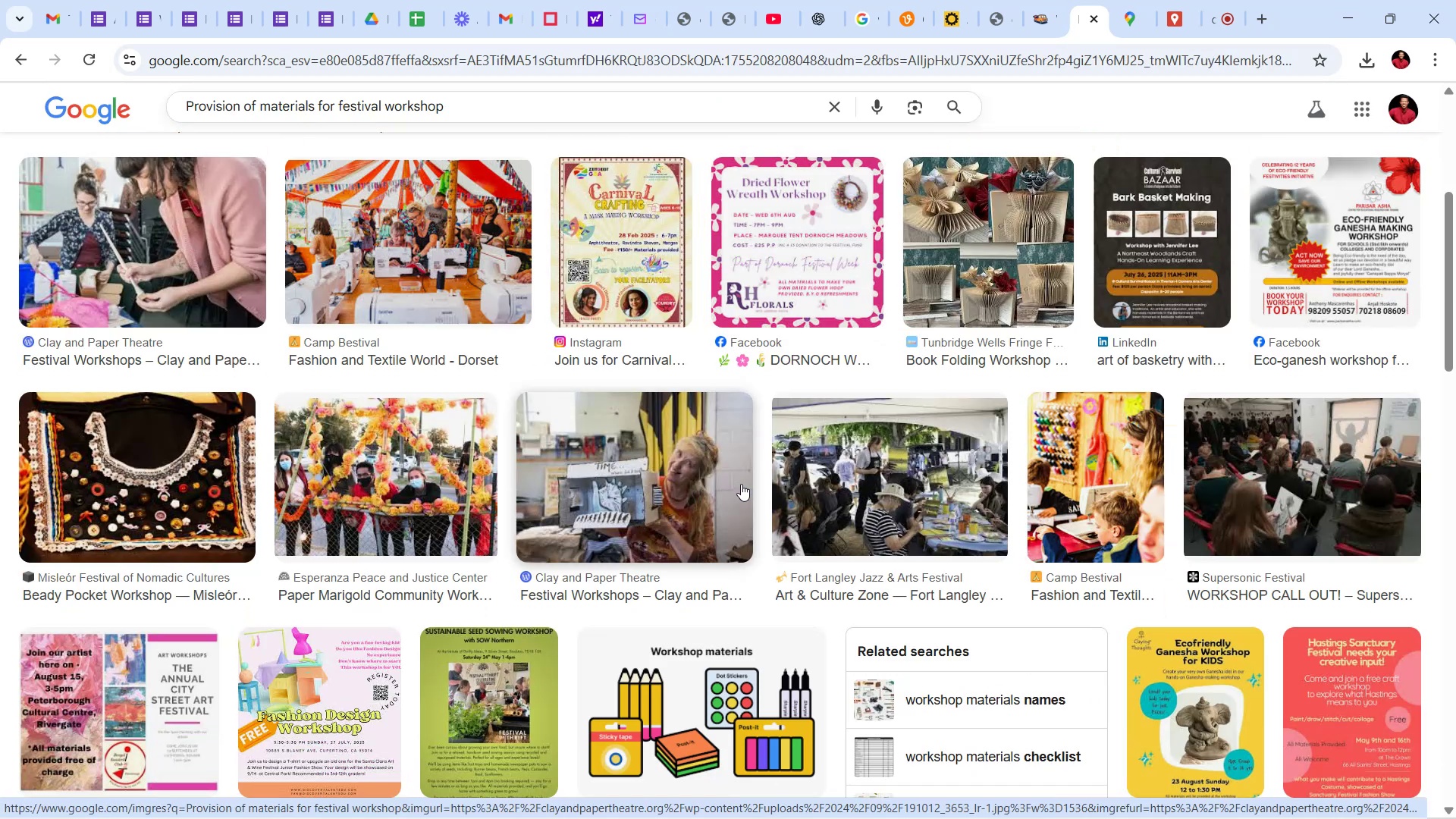 
scroll: coordinate [745, 483], scroll_direction: up, amount: 16.0
 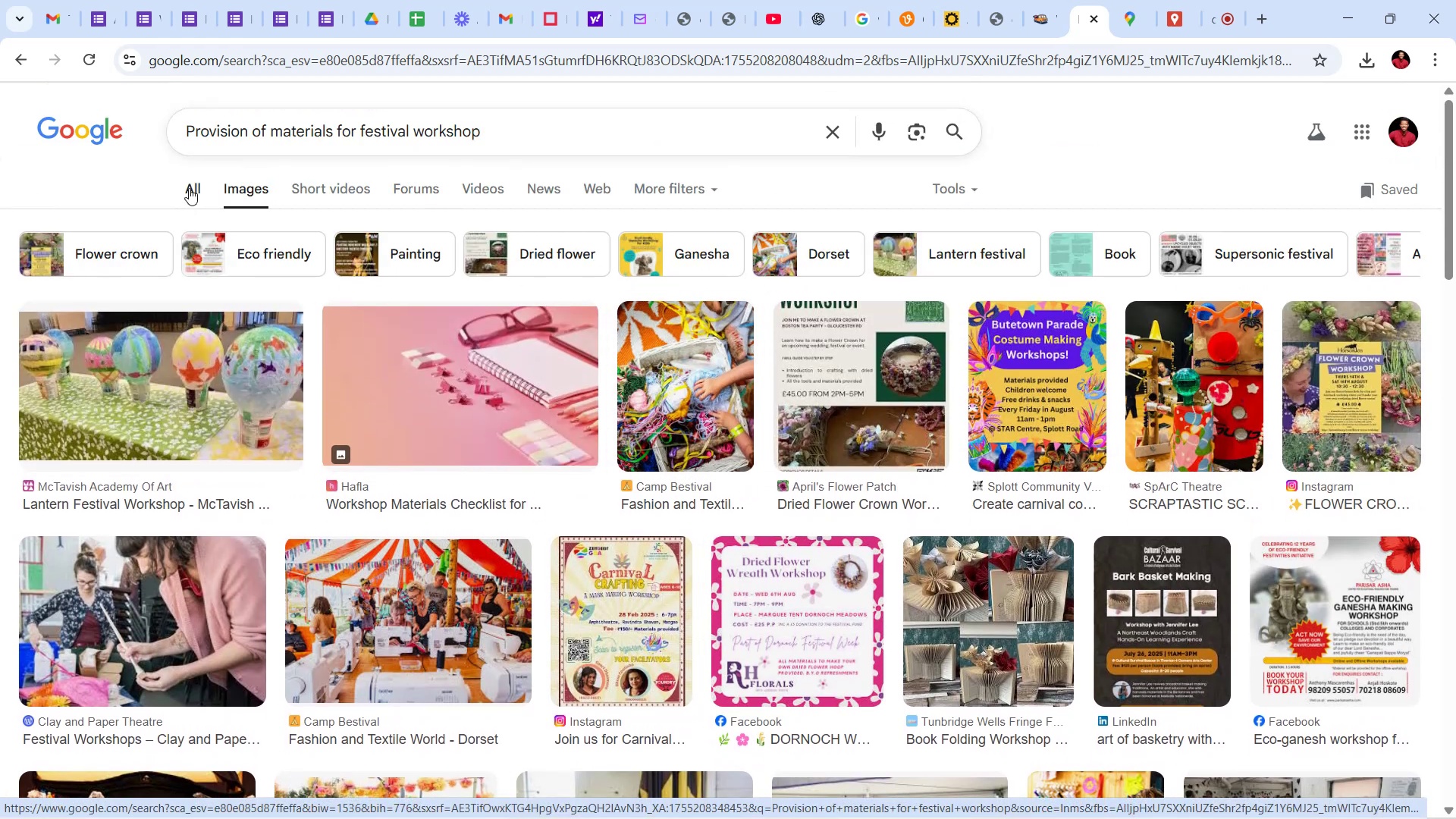 
left_click([200, 185])
 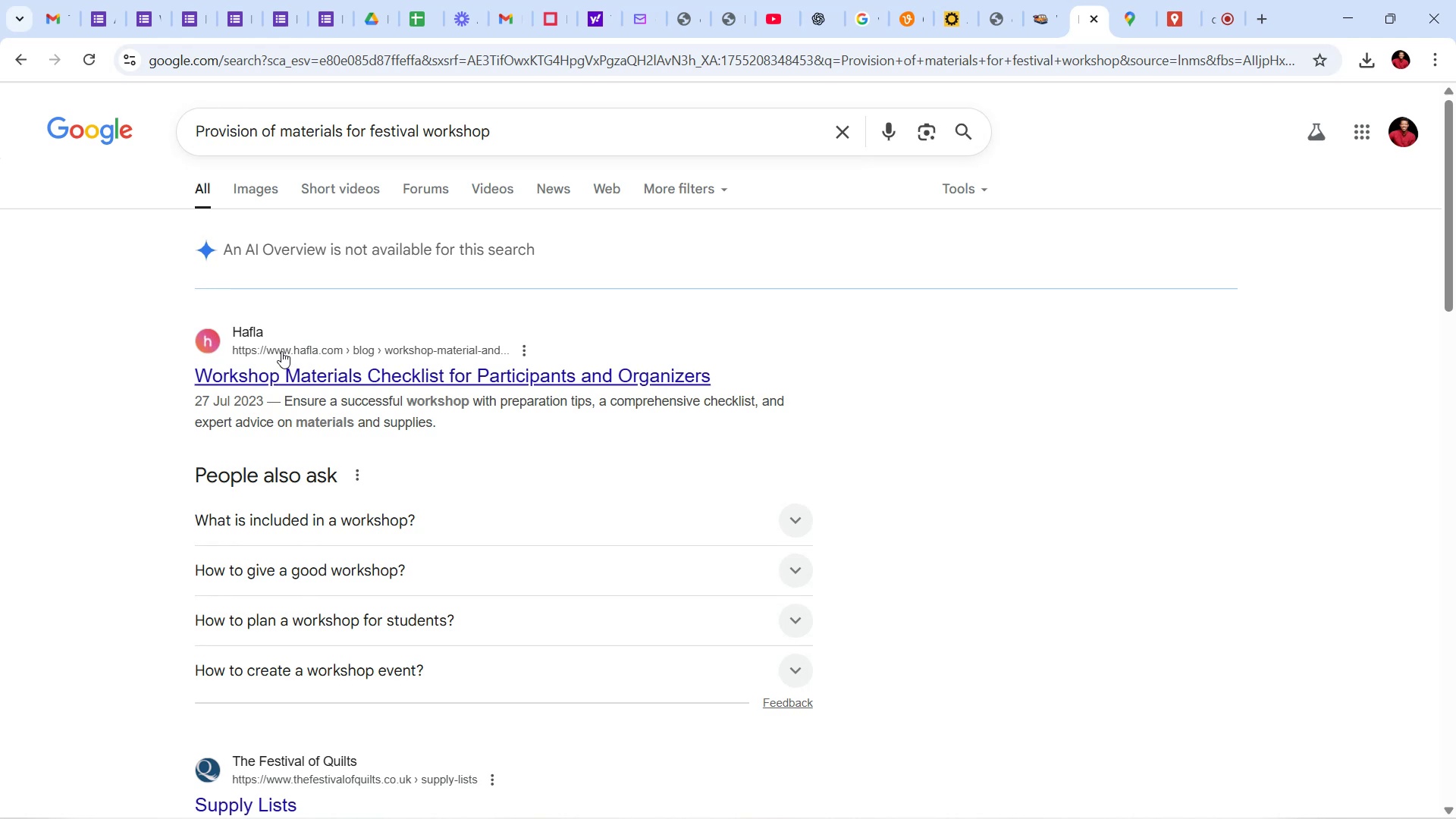 
wait(199.51)
 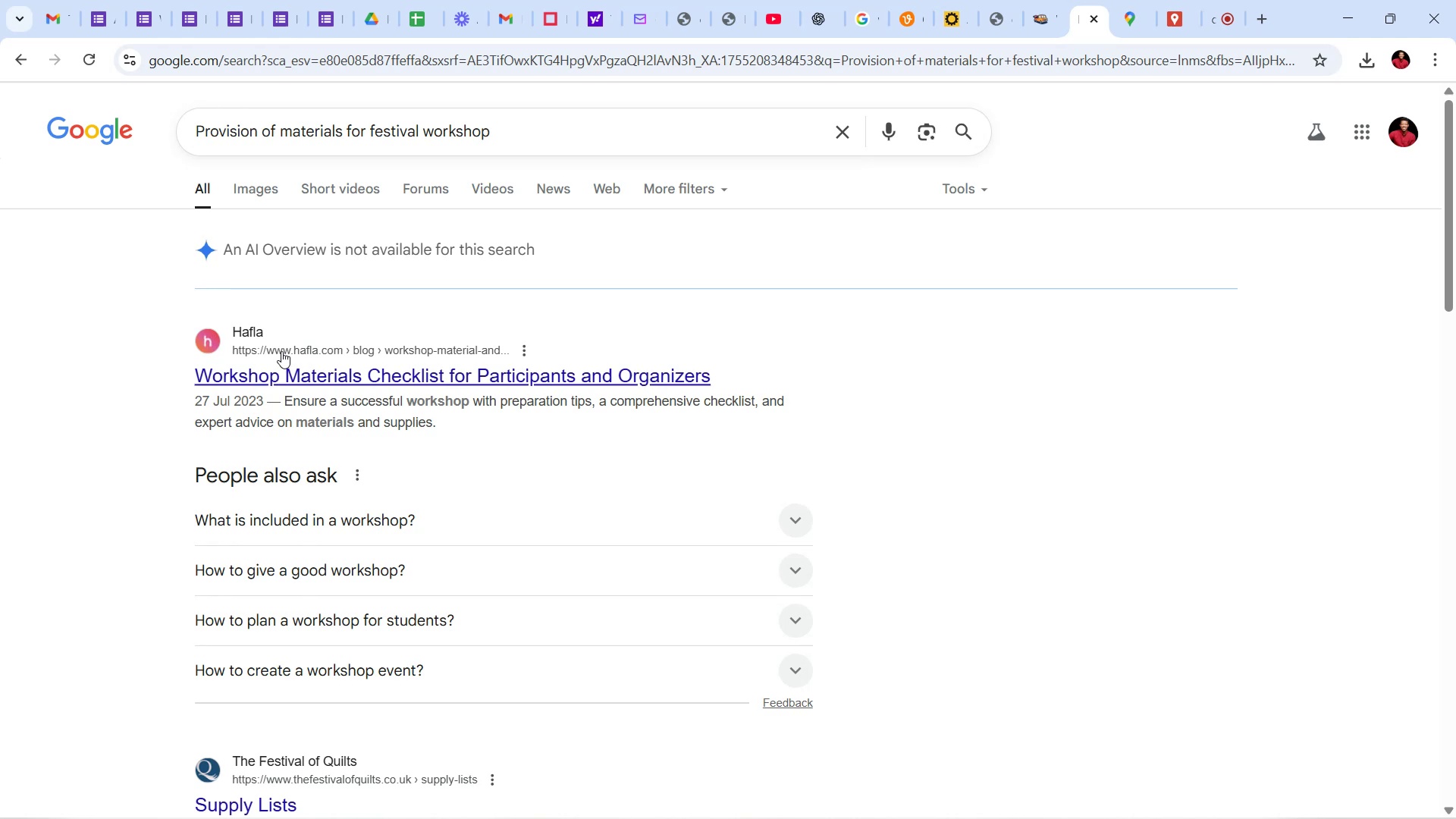 
left_click([798, 528])
 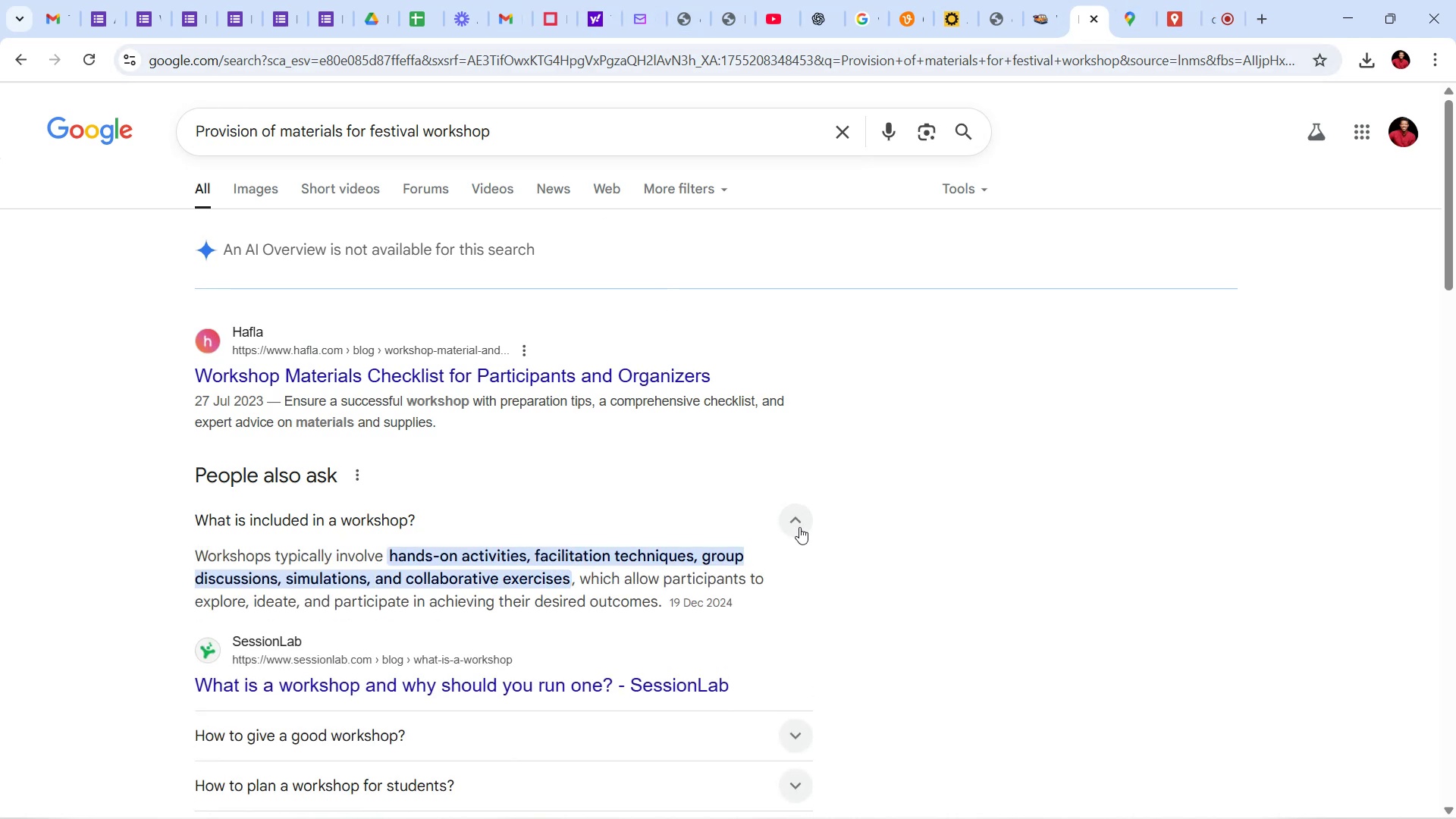 
scroll: coordinate [799, 527], scroll_direction: down, amount: 8.0
 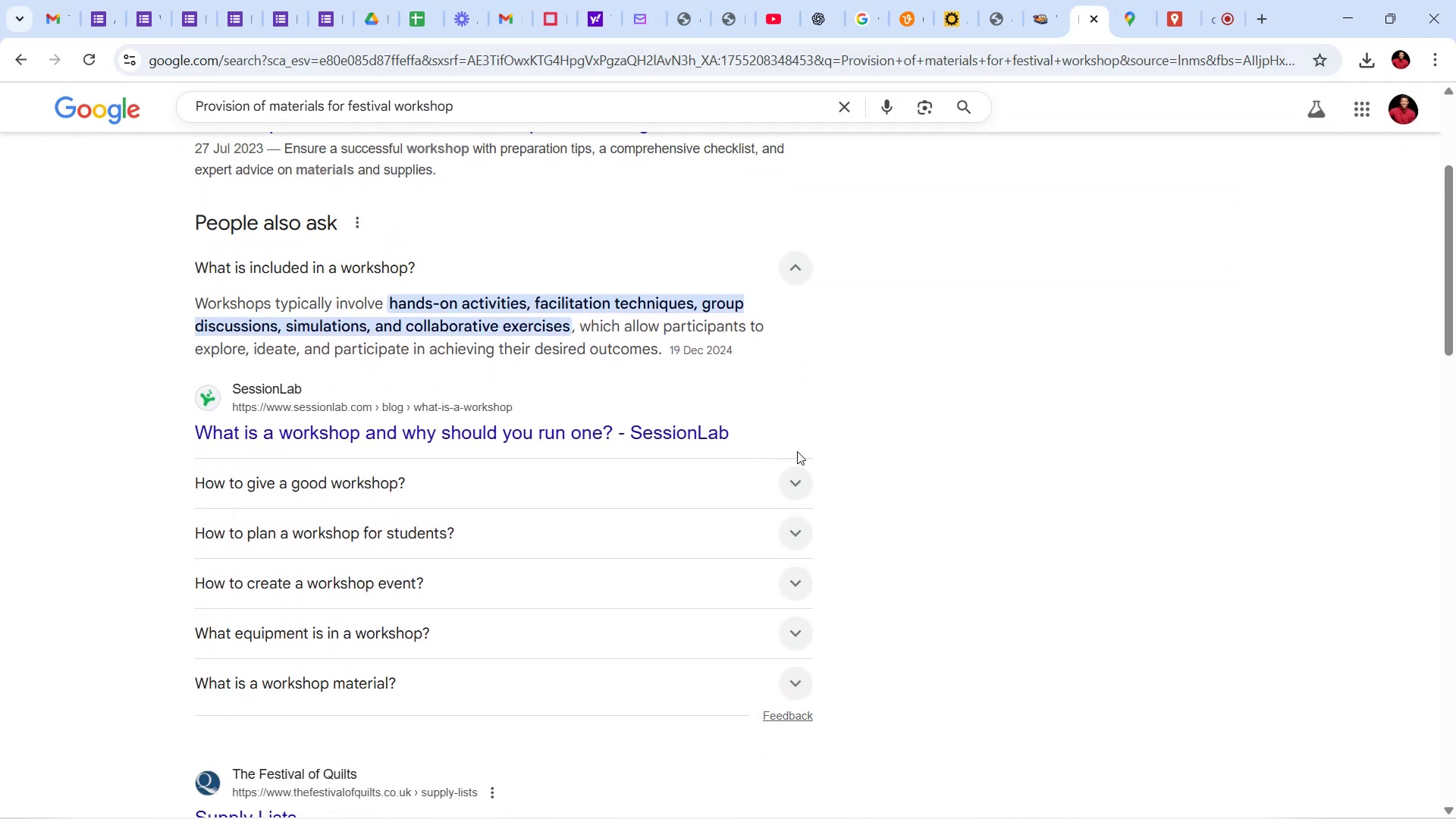 
scroll: coordinate [853, 436], scroll_direction: up, amount: 22.0
 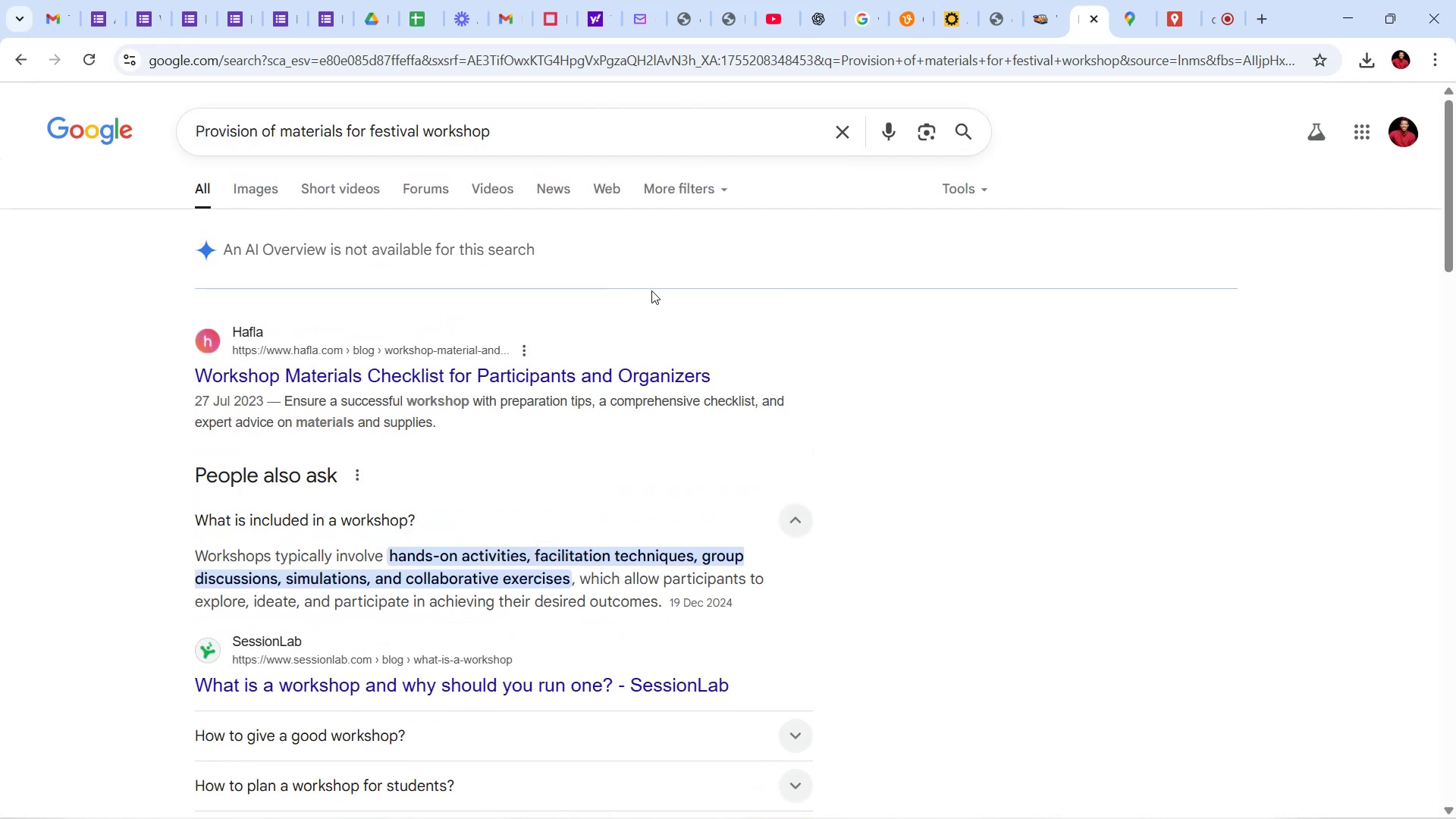 
mouse_move([1049, 20])
 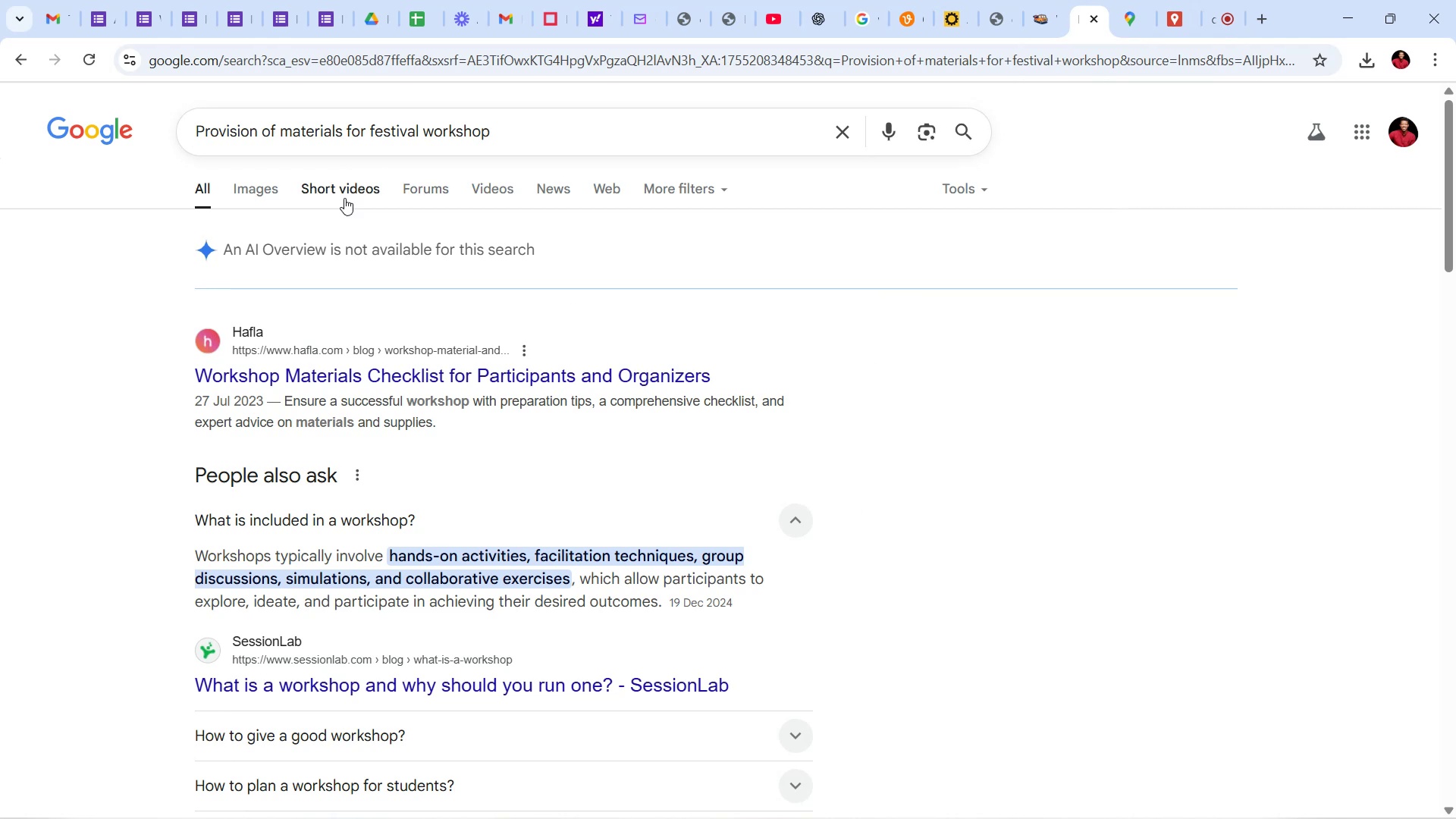 
wait(6.16)
 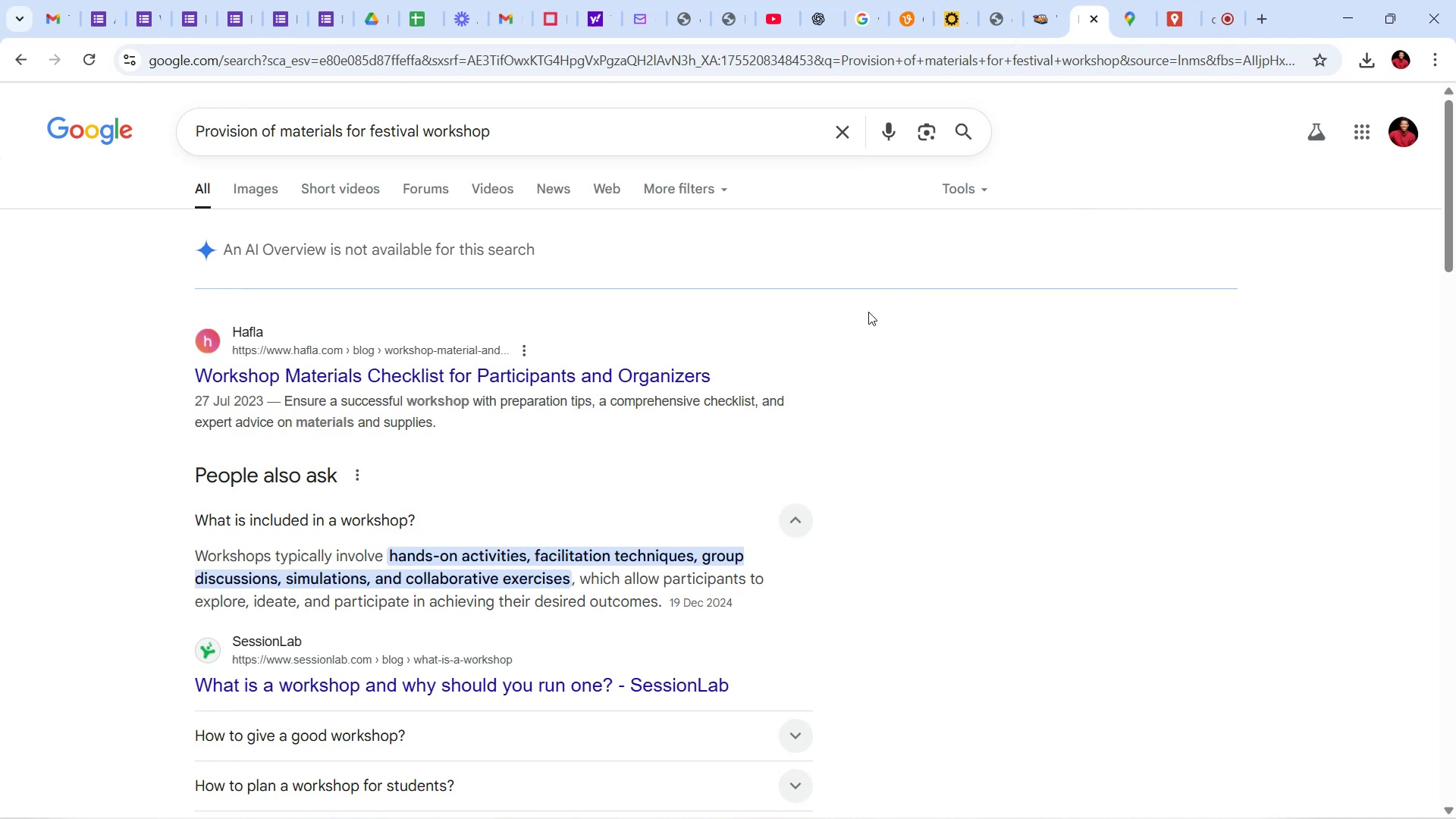 
scroll: coordinate [898, 366], scroll_direction: down, amount: 12.0
 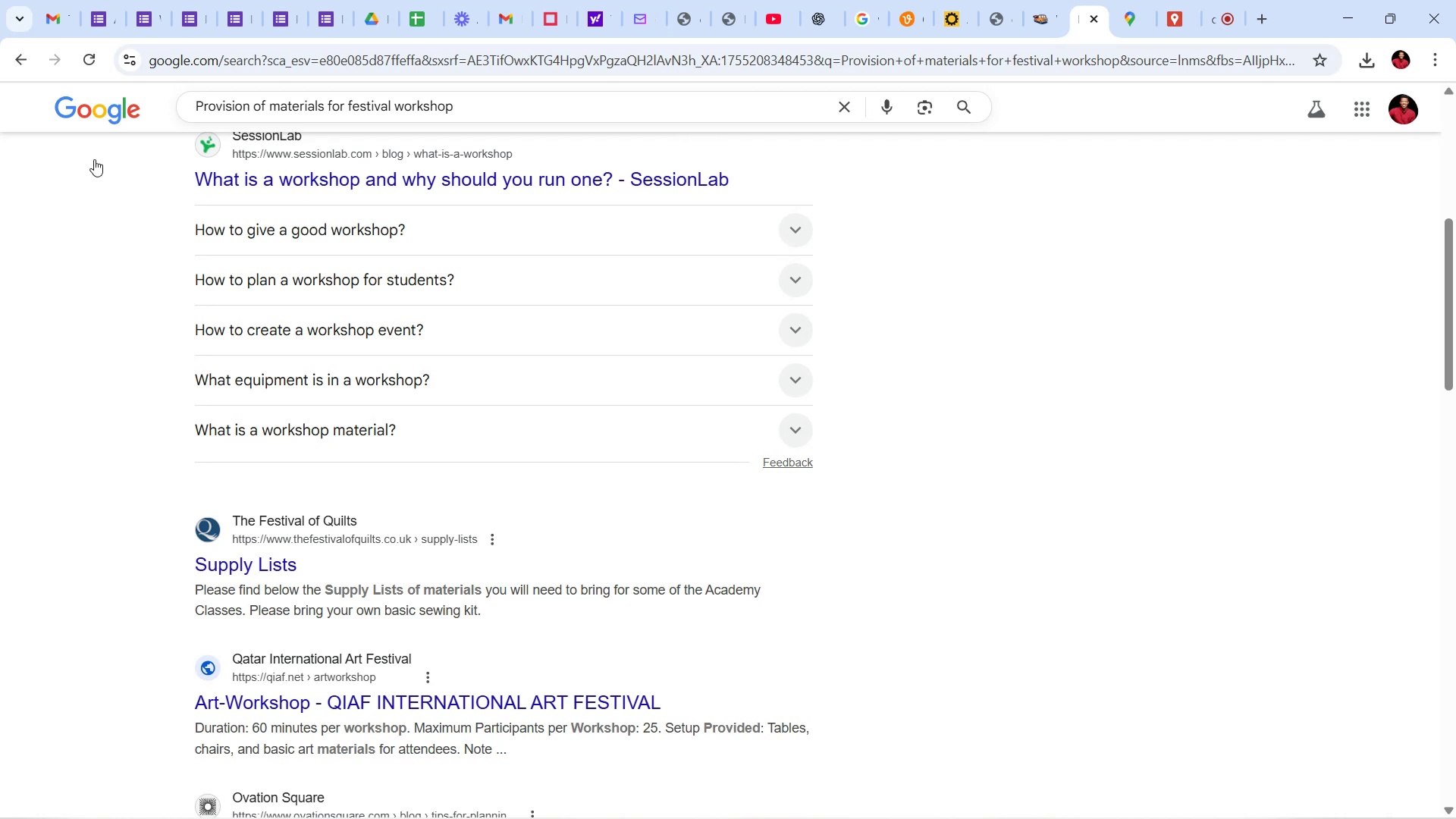 
left_click([14, 57])
 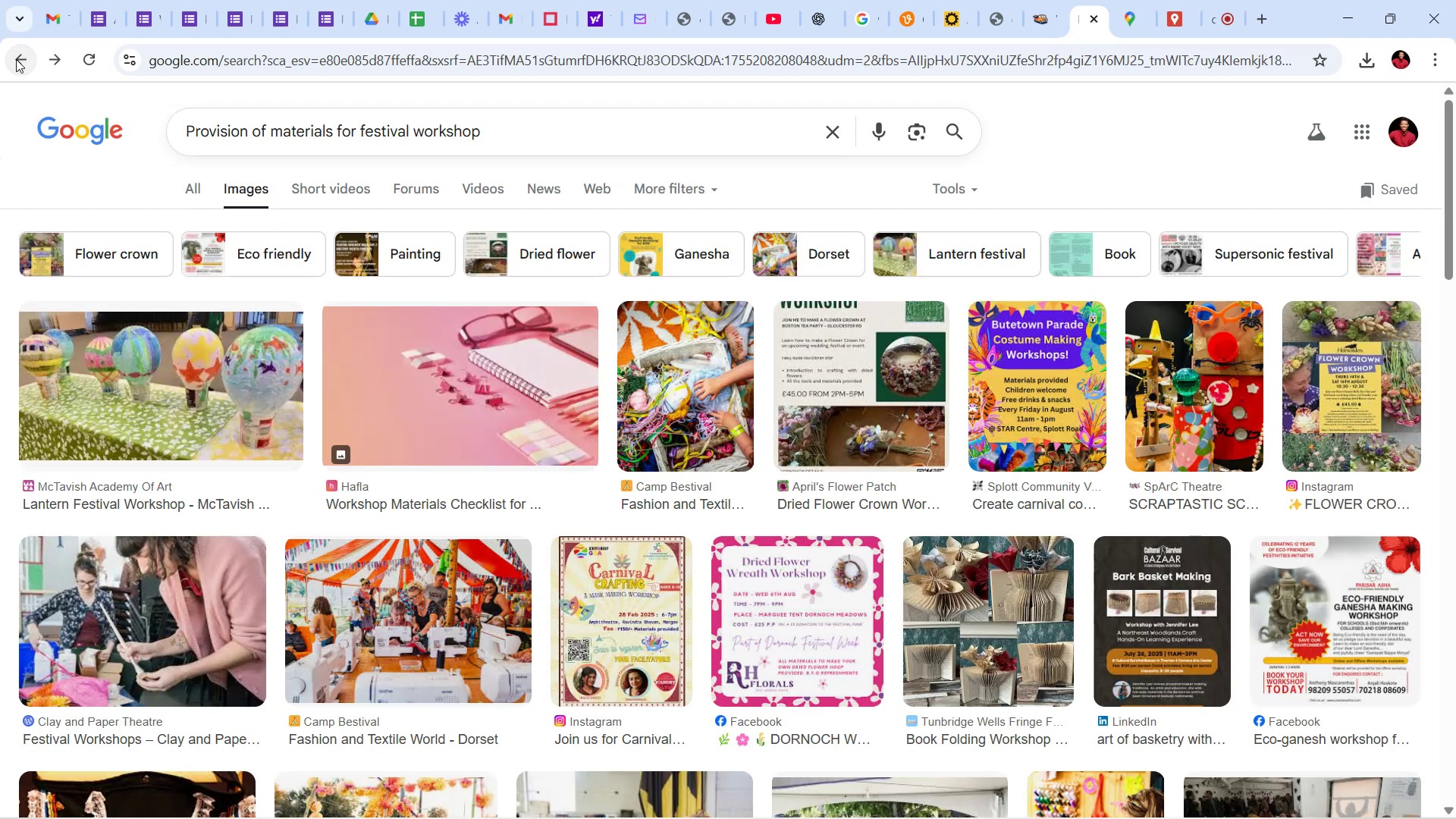 
left_click([16, 59])
 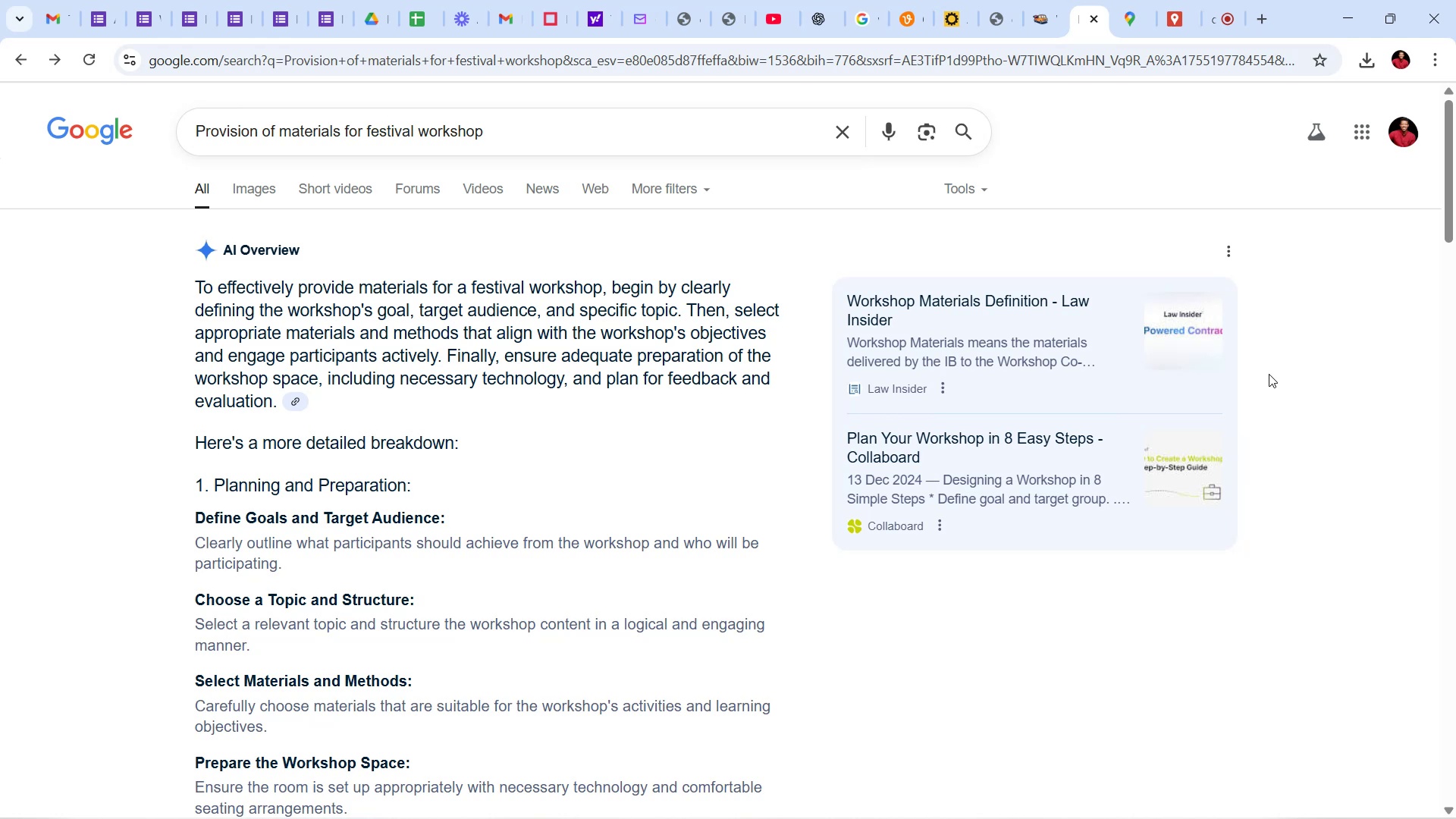 
wait(20.73)
 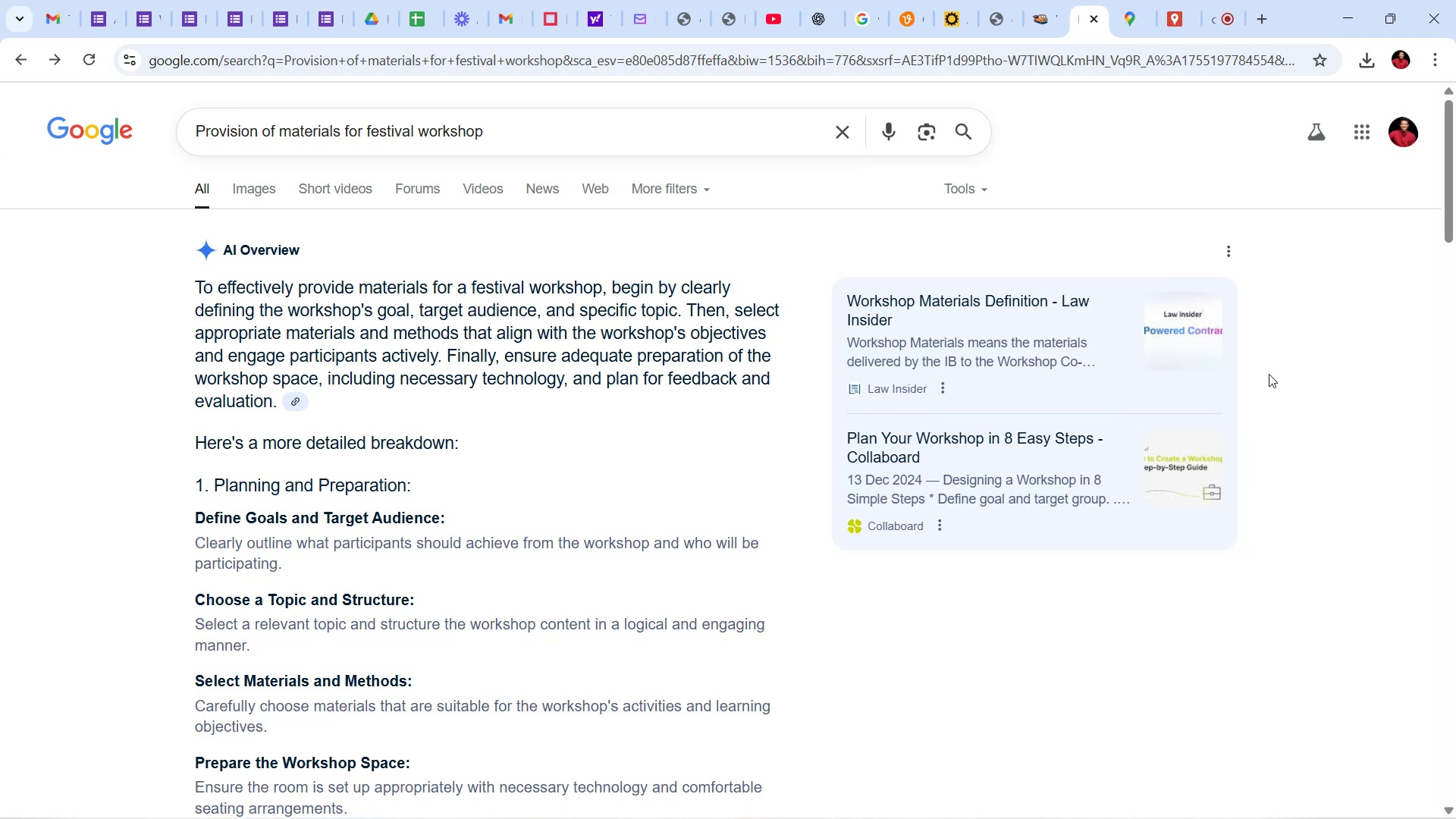 
scroll: coordinate [470, 460], scroll_direction: down, amount: 3.0
 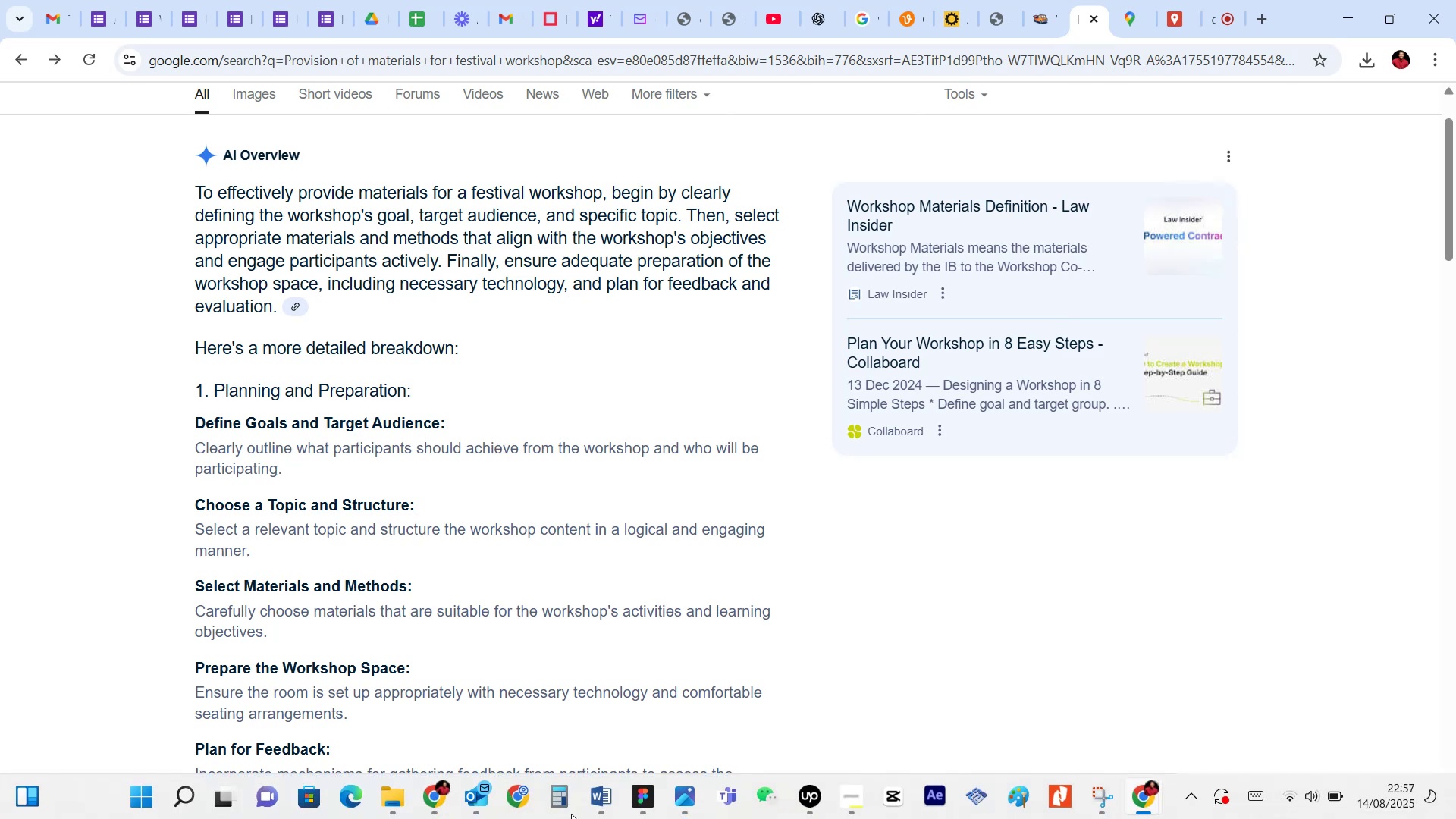 
wait(6.13)
 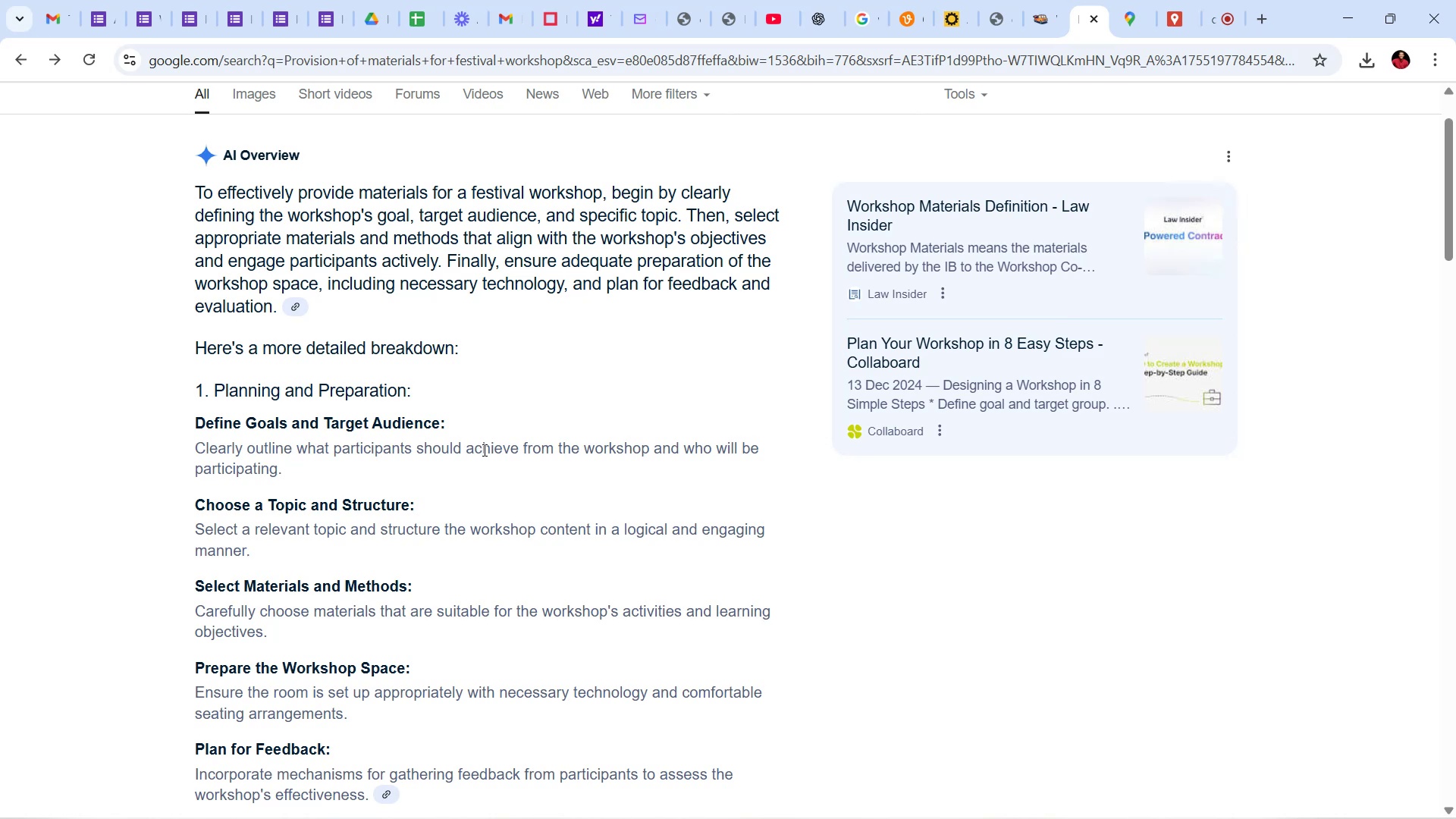 
left_click([642, 802])
 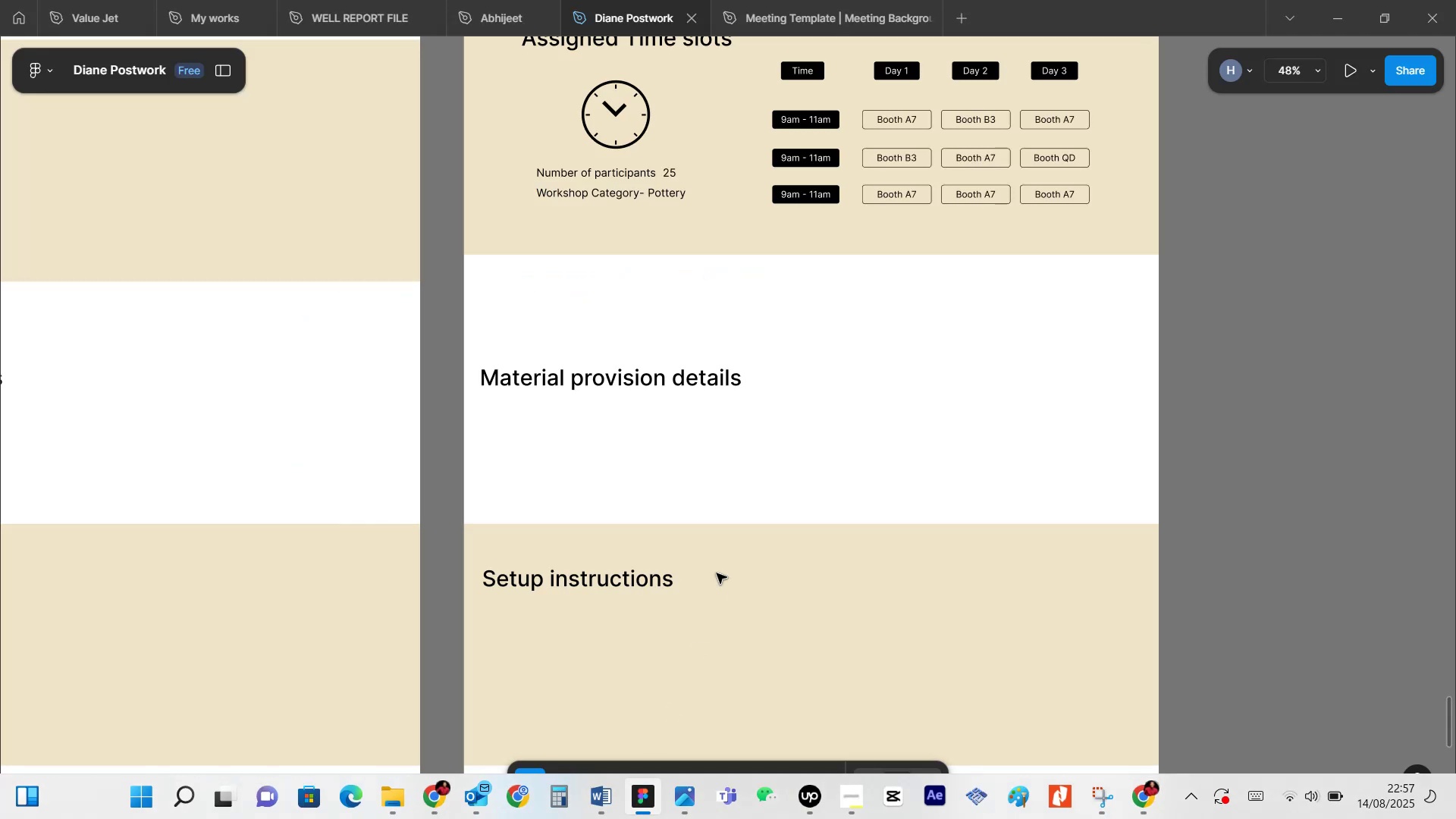 
scroll: coordinate [717, 508], scroll_direction: up, amount: 8.0
 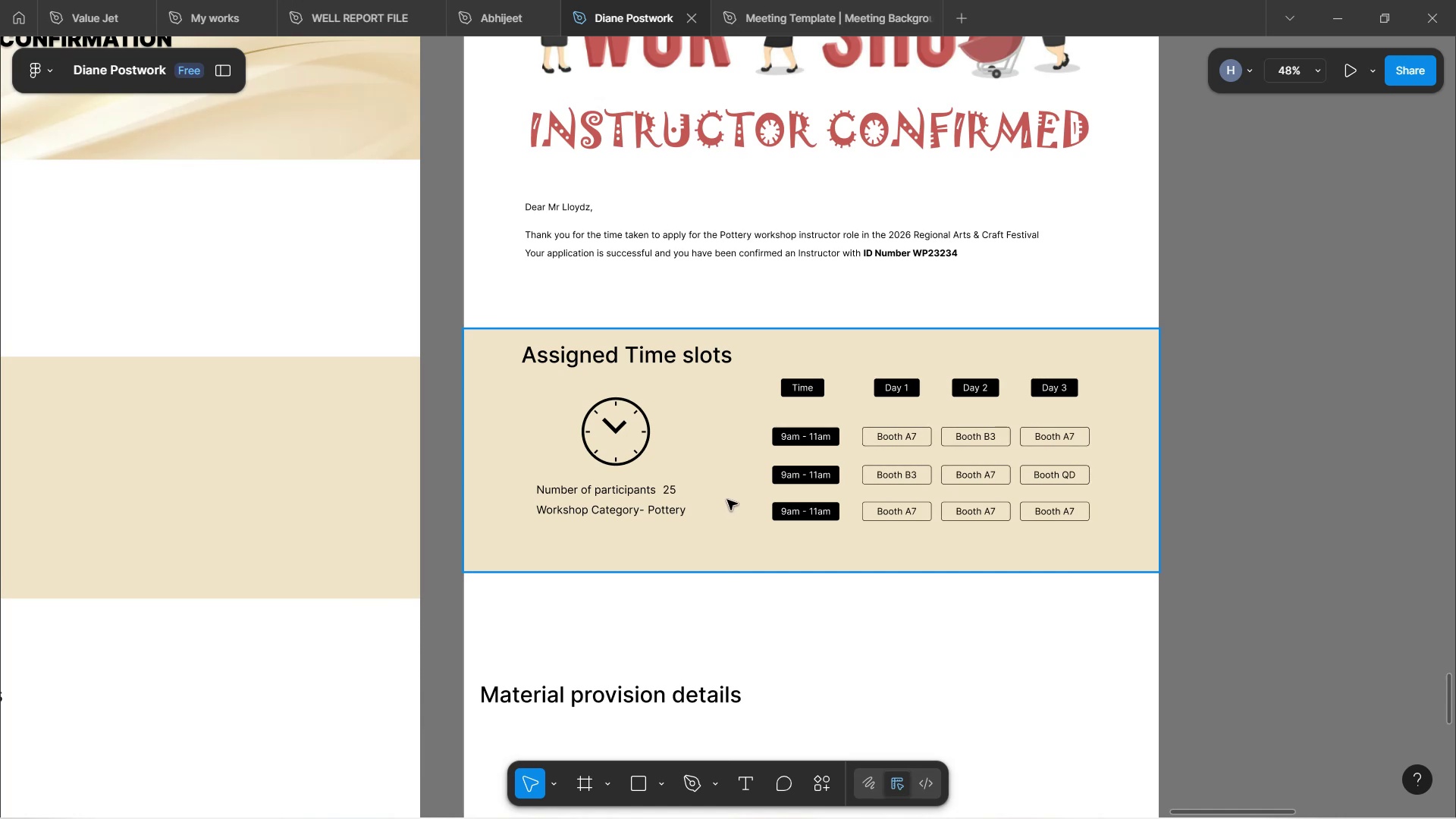 
wait(8.54)
 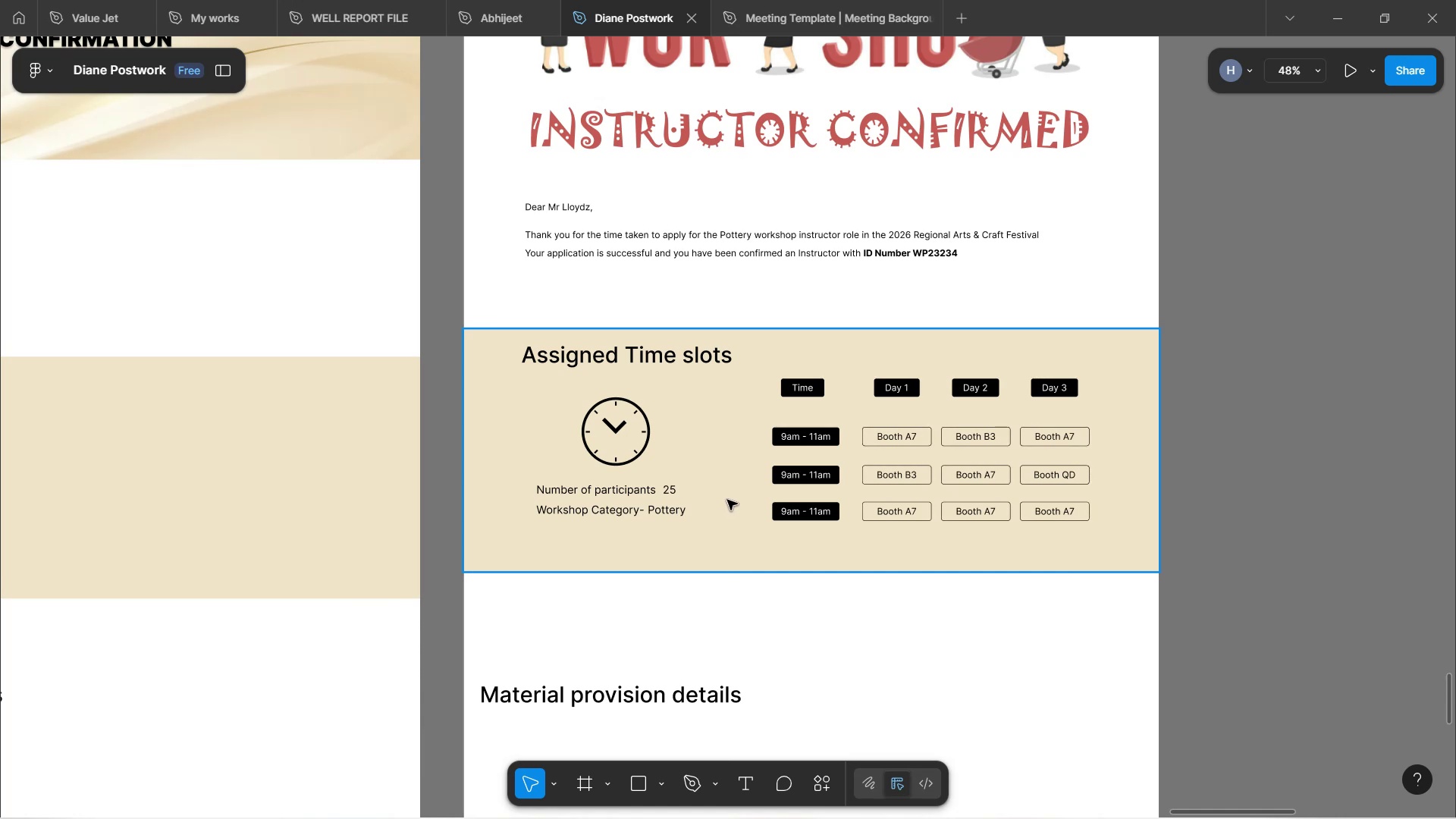 
scroll: coordinate [749, 481], scroll_direction: up, amount: 6.0
 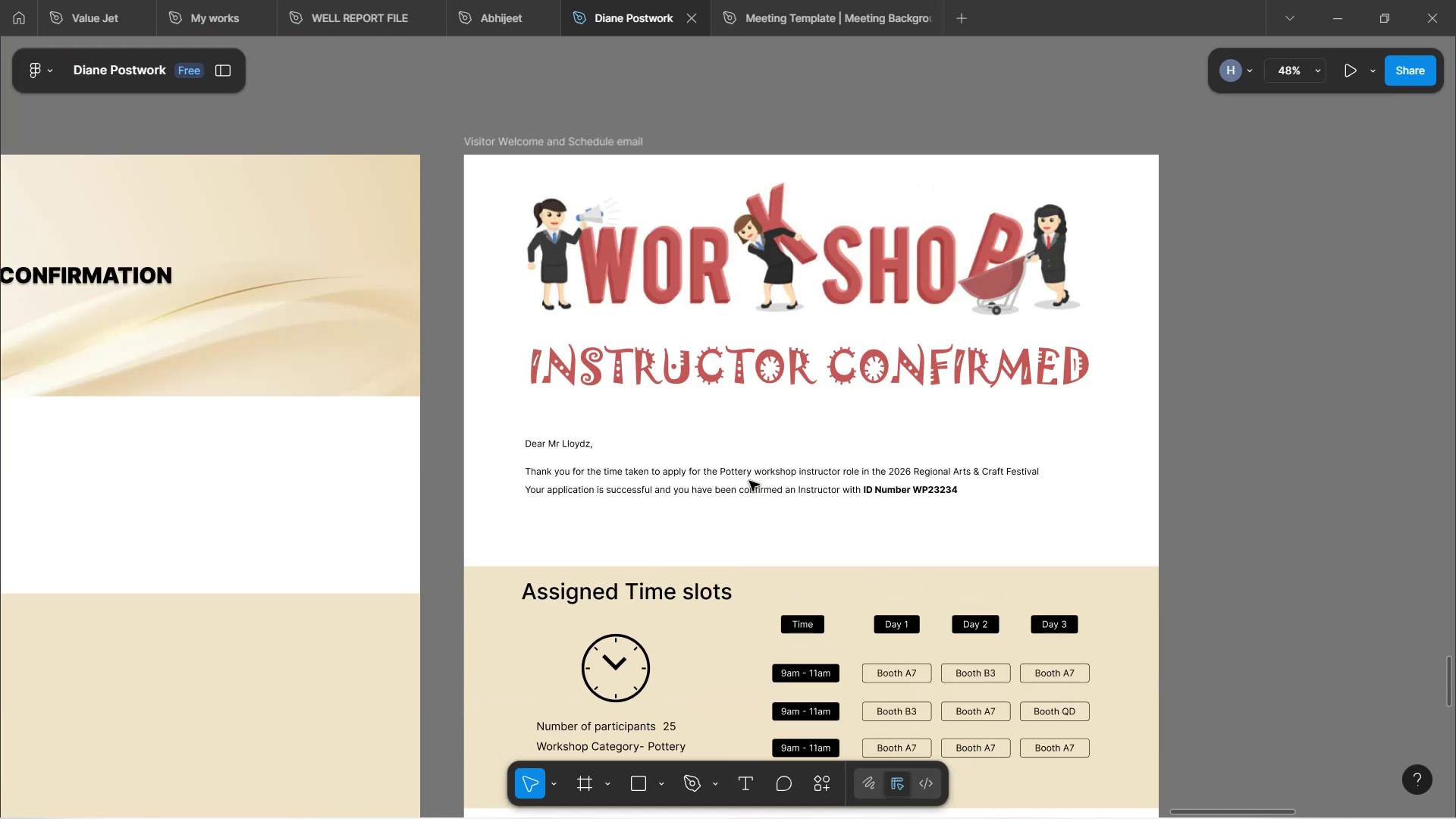 
scroll: coordinate [749, 481], scroll_direction: down, amount: 4.0
 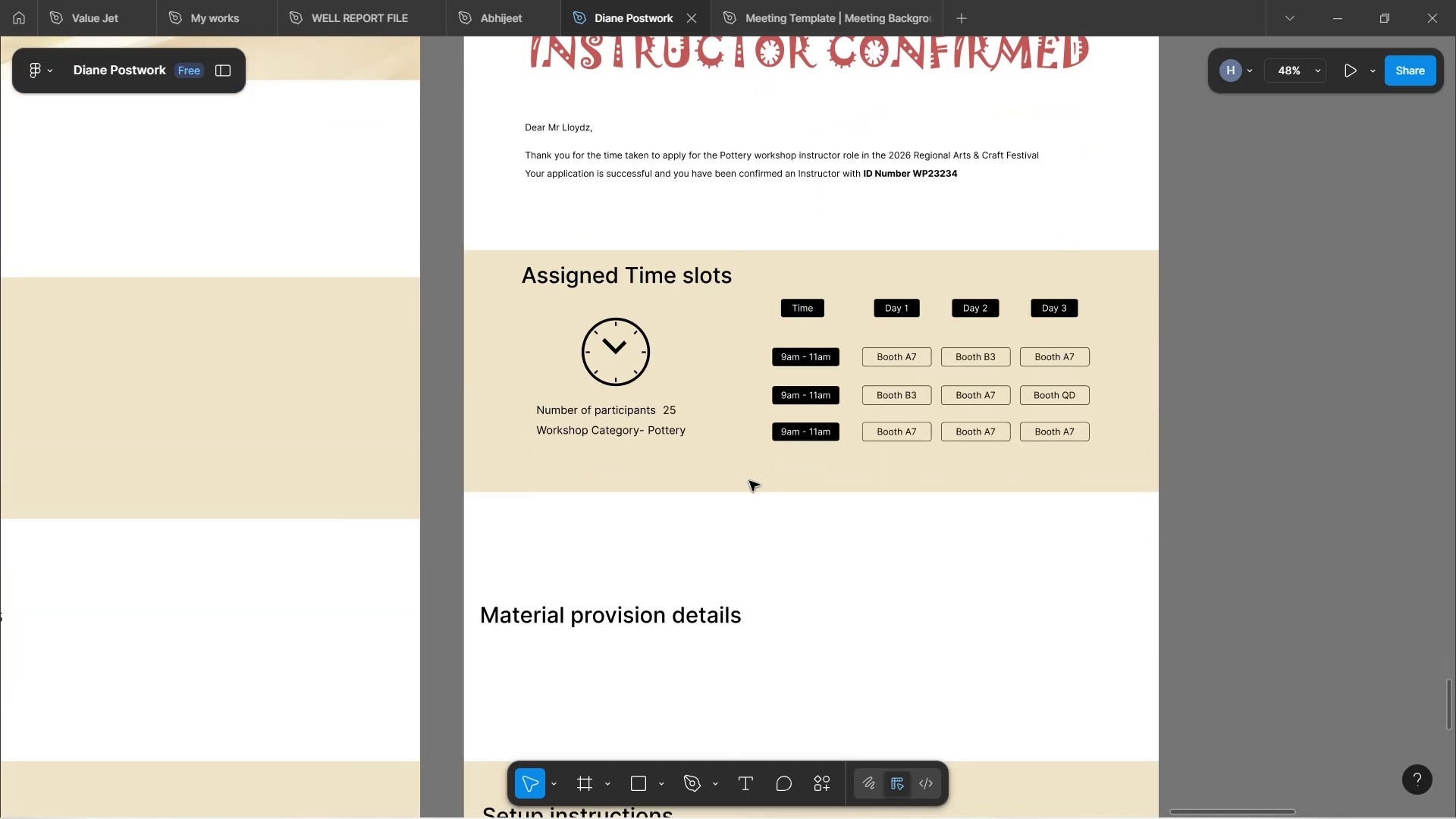 
scroll: coordinate [710, 394], scroll_direction: up, amount: 9.0
 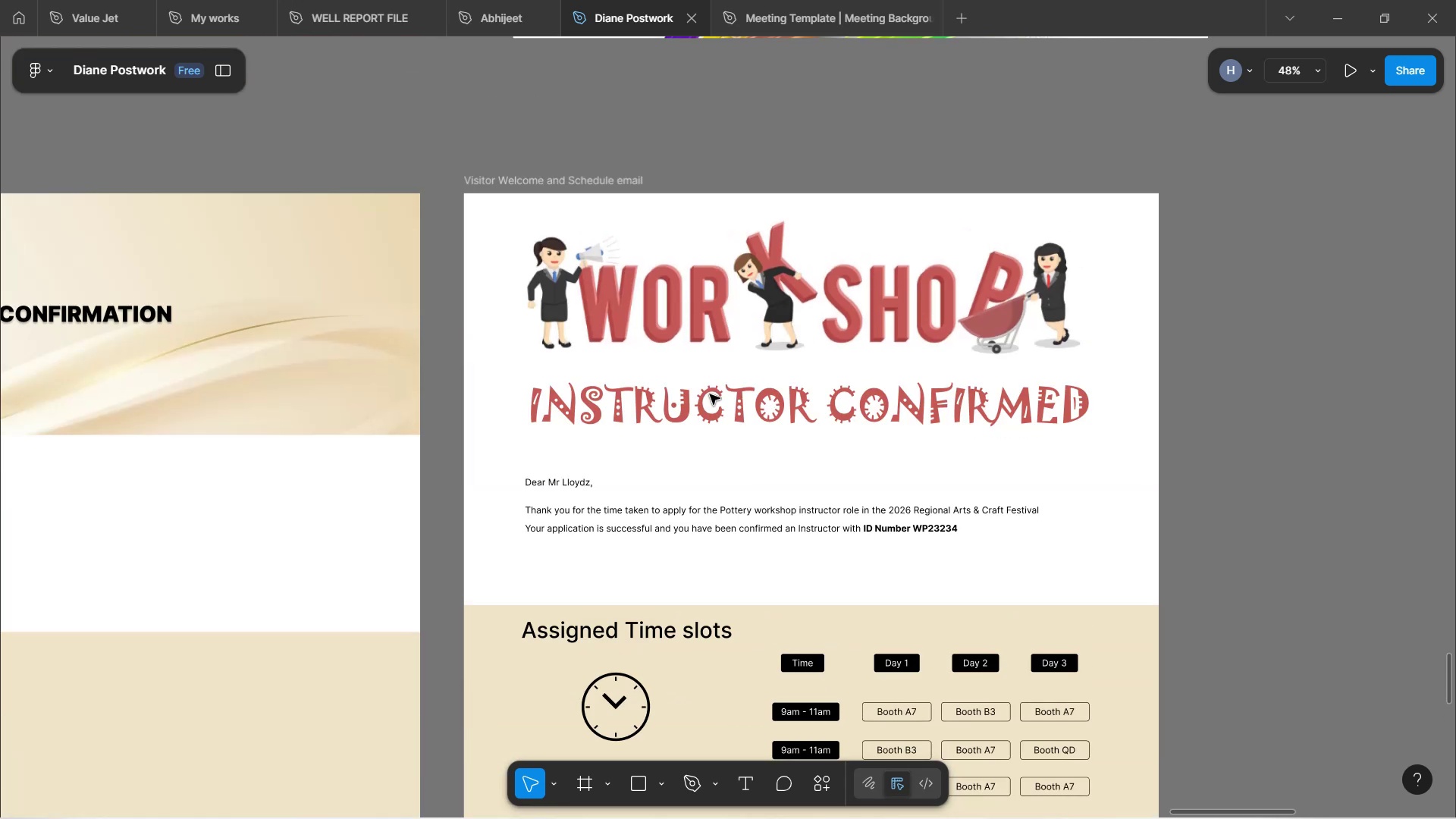 
hold_key(key=ControlLeft, duration=1.56)
scroll: coordinate [708, 400], scroll_direction: down, amount: 10.0
 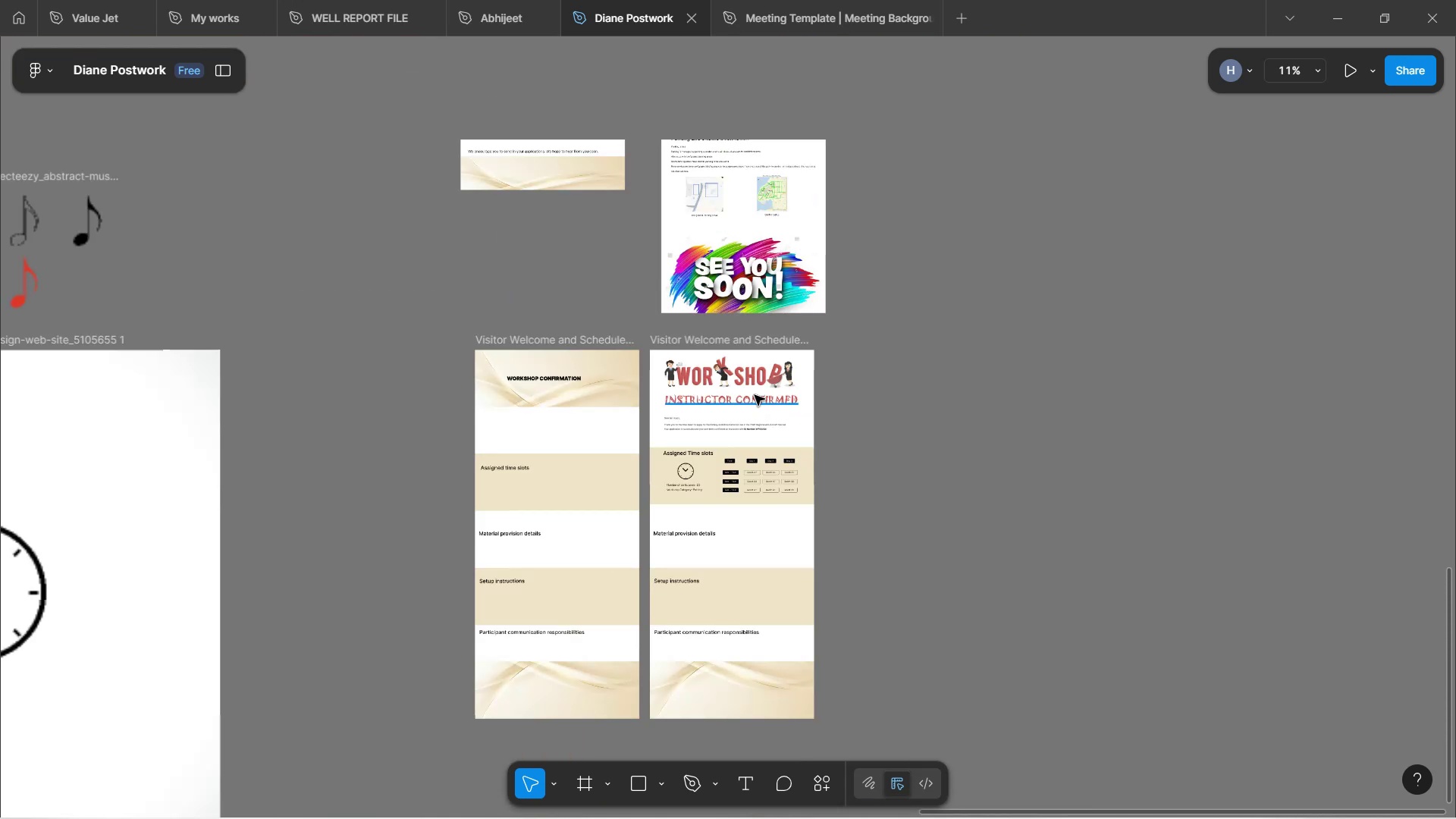 
key(Control+ControlLeft)
 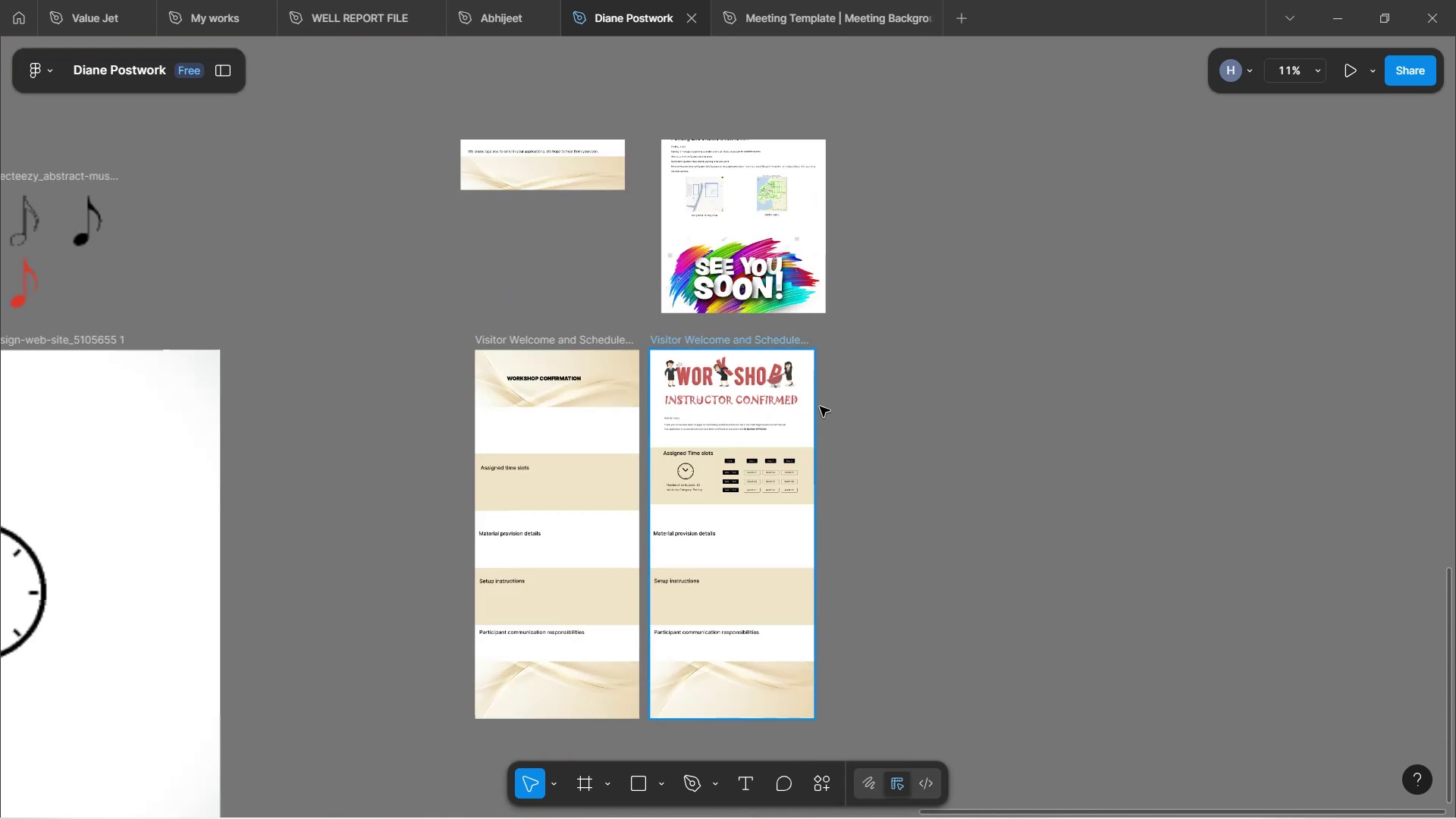 
left_click([849, 406])
 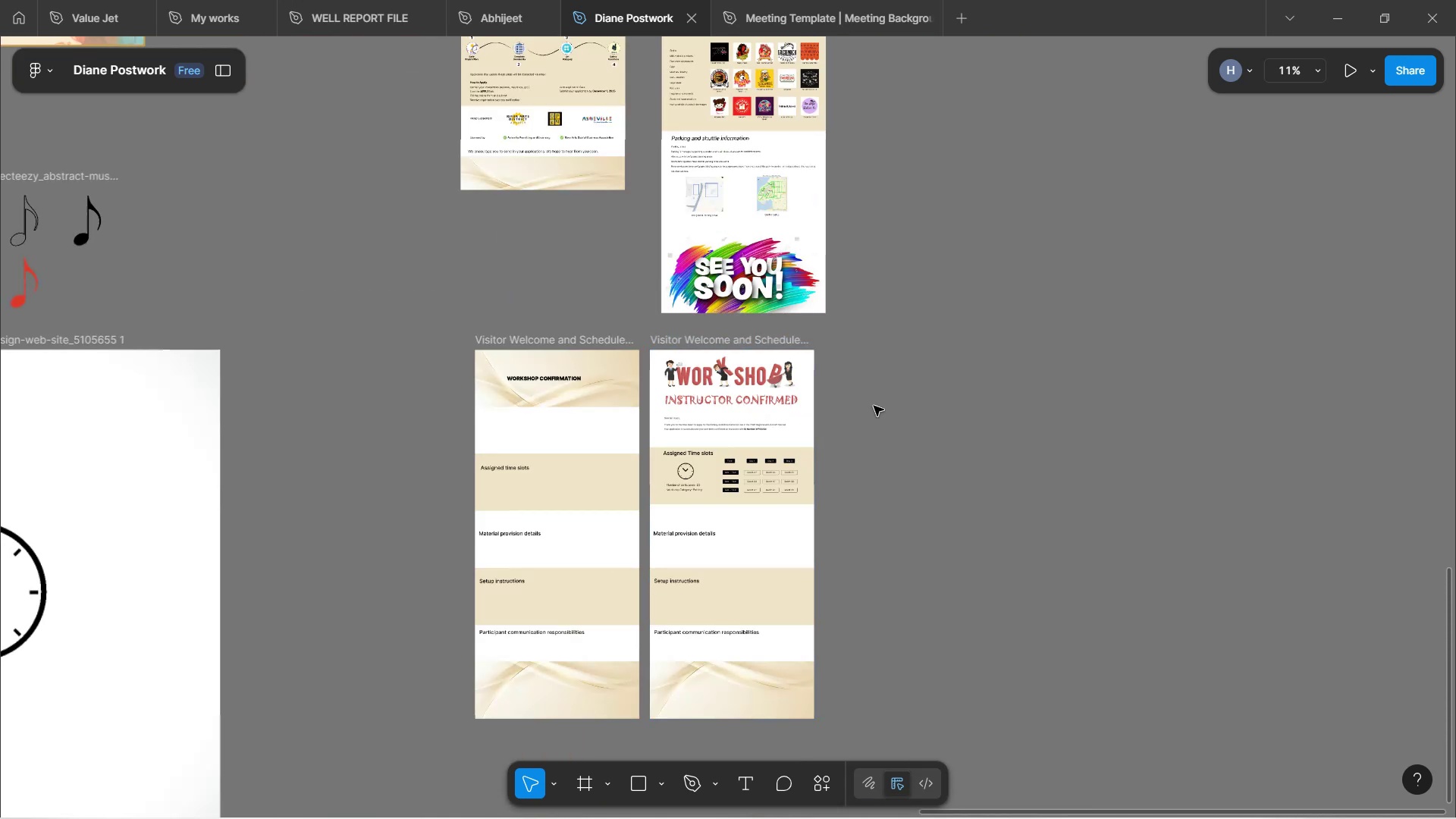 
hold_key(key=Space, duration=1.69)
 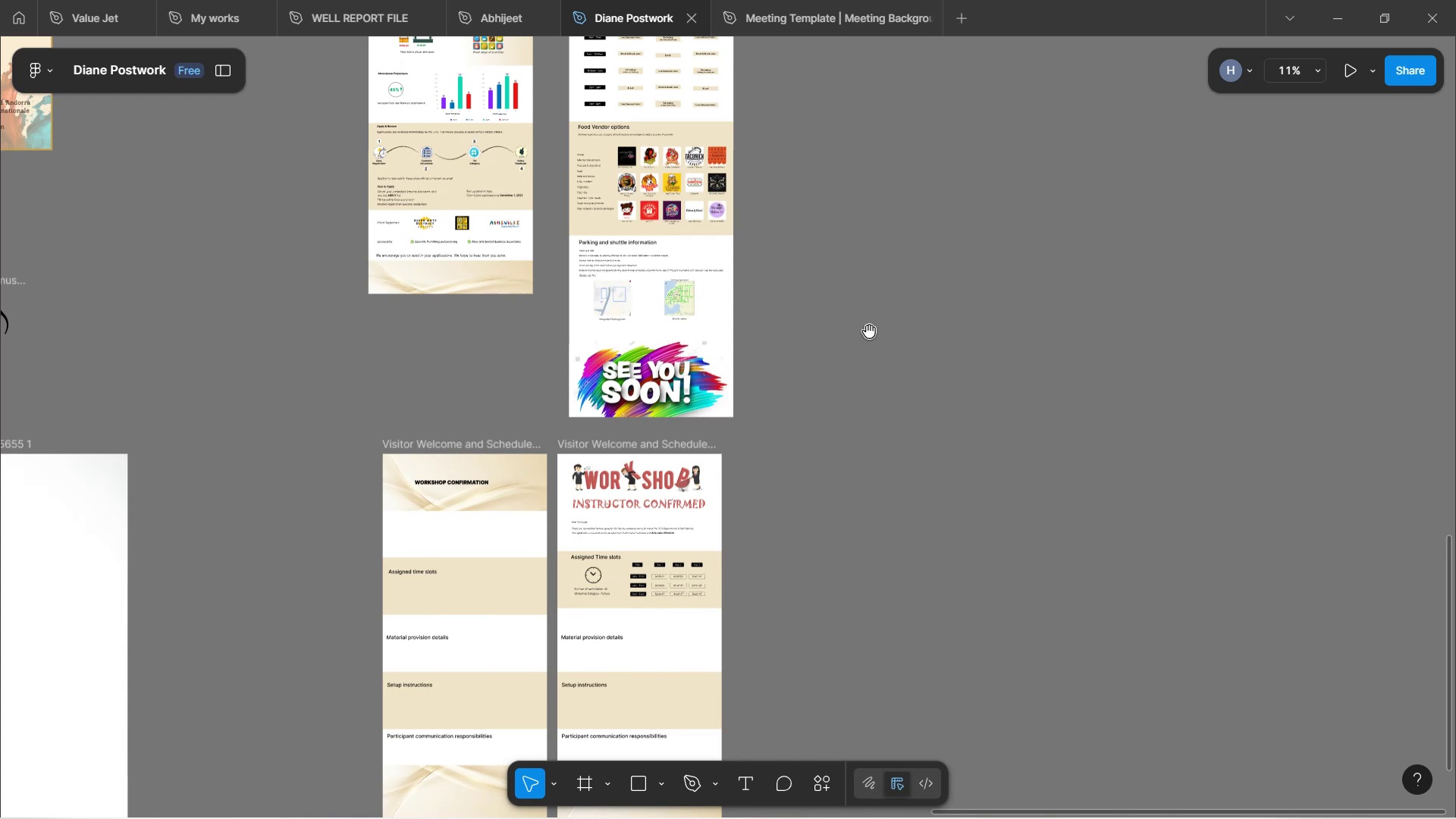 
left_click_drag(start_coordinate=[897, 384], to_coordinate=[804, 488])
 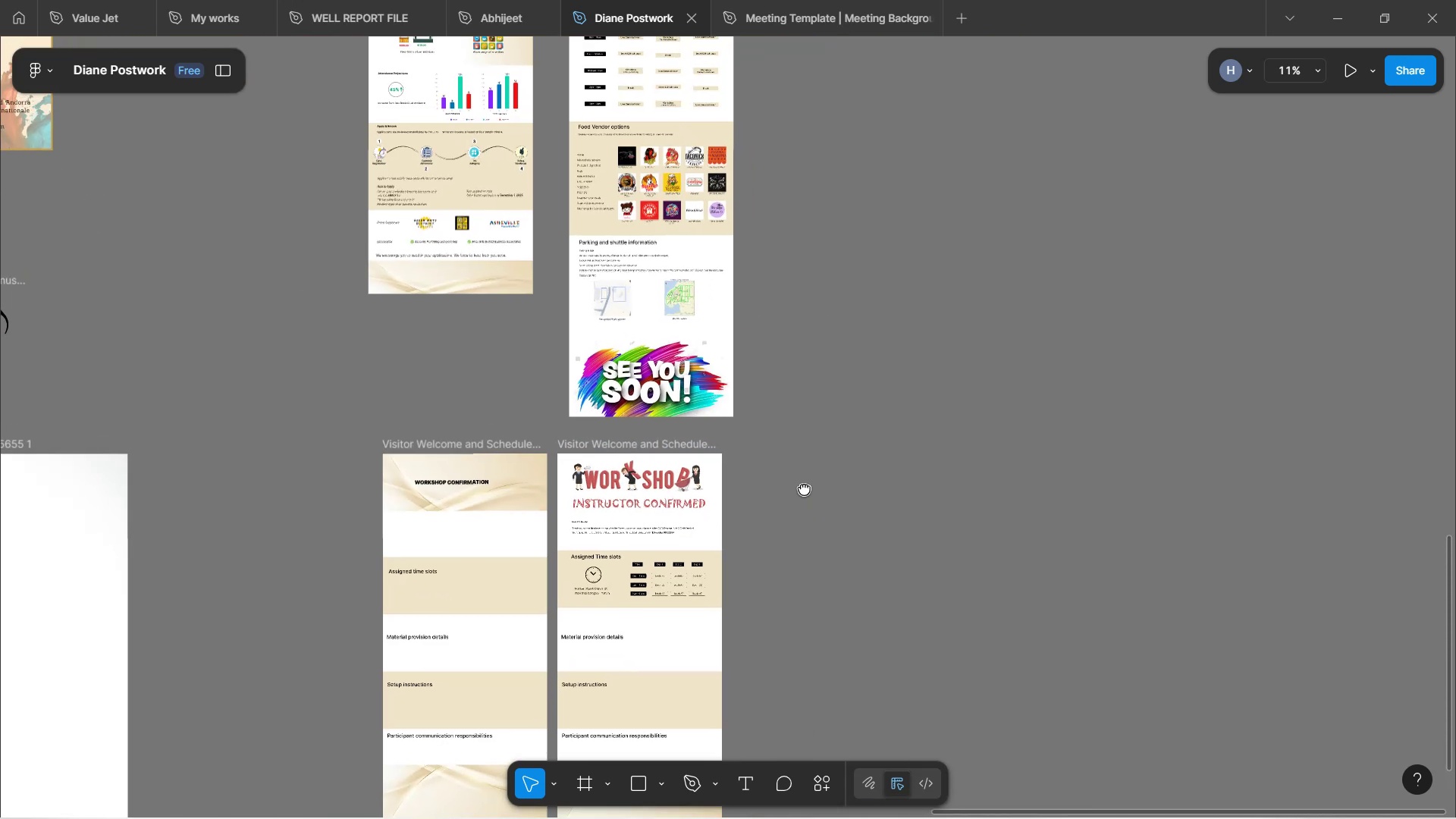 
hold_key(key=Space, duration=0.5)
 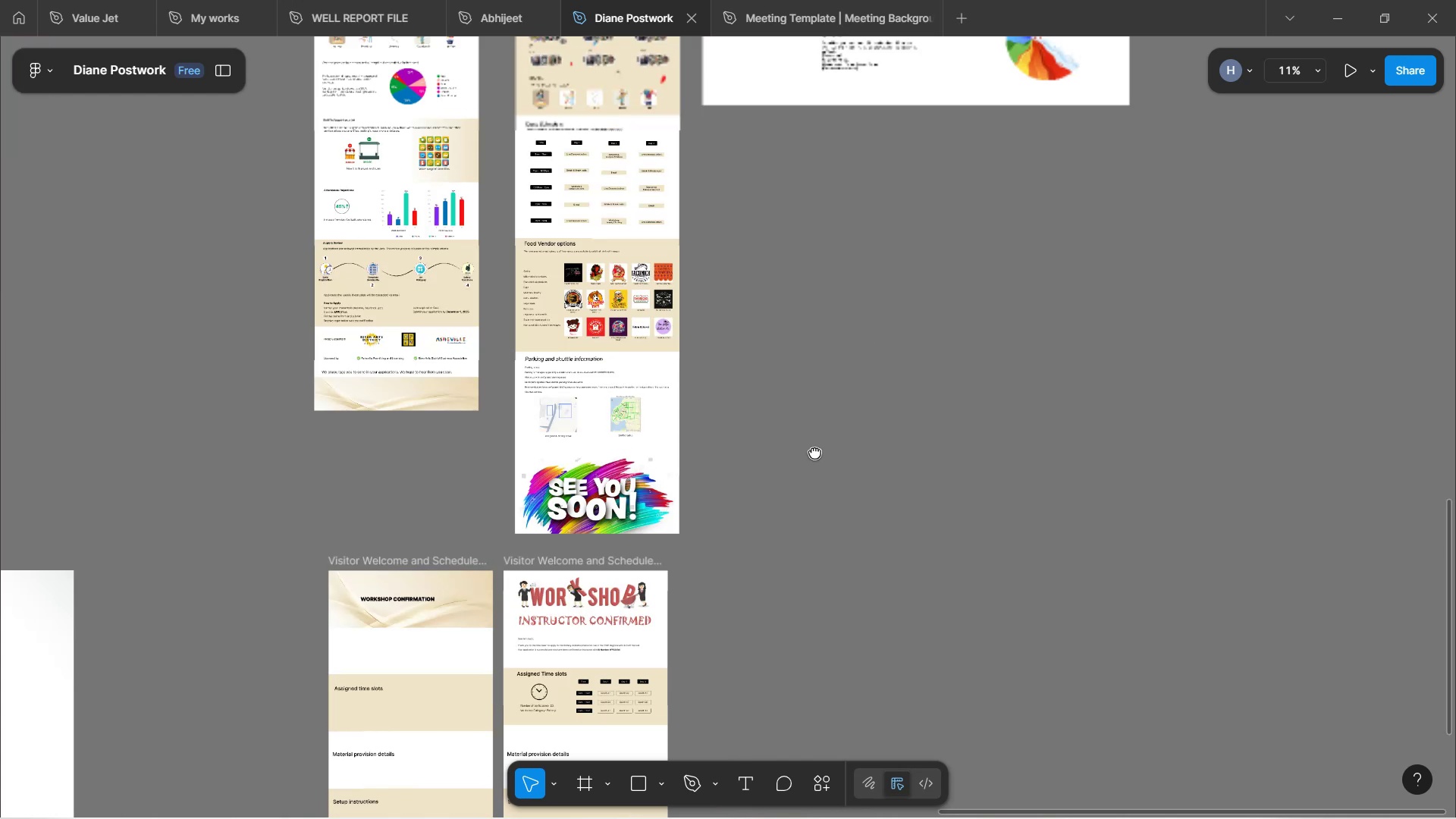 
left_click_drag(start_coordinate=[869, 331], to_coordinate=[814, 452])
 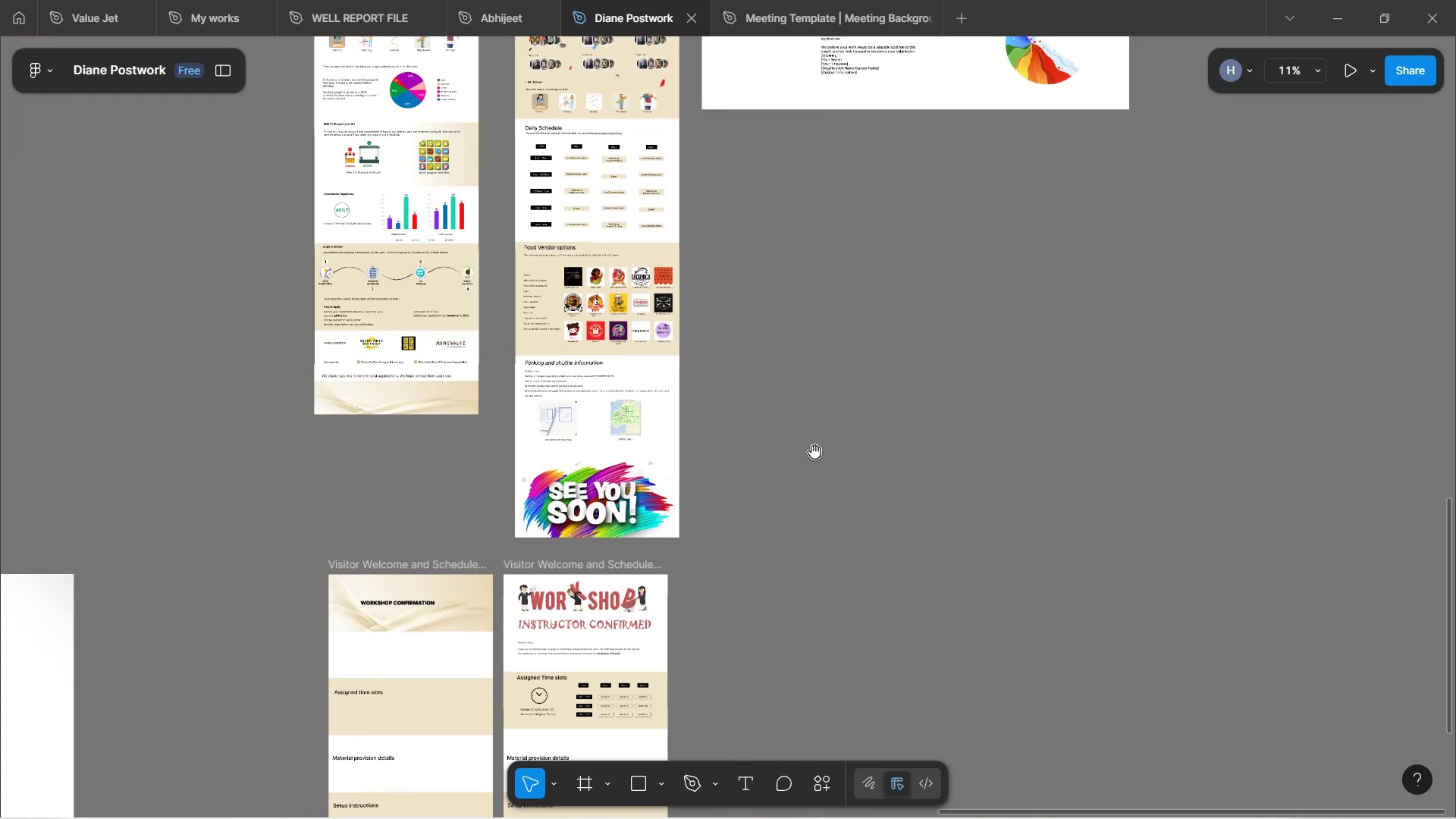 
hold_key(key=Space, duration=0.7)
 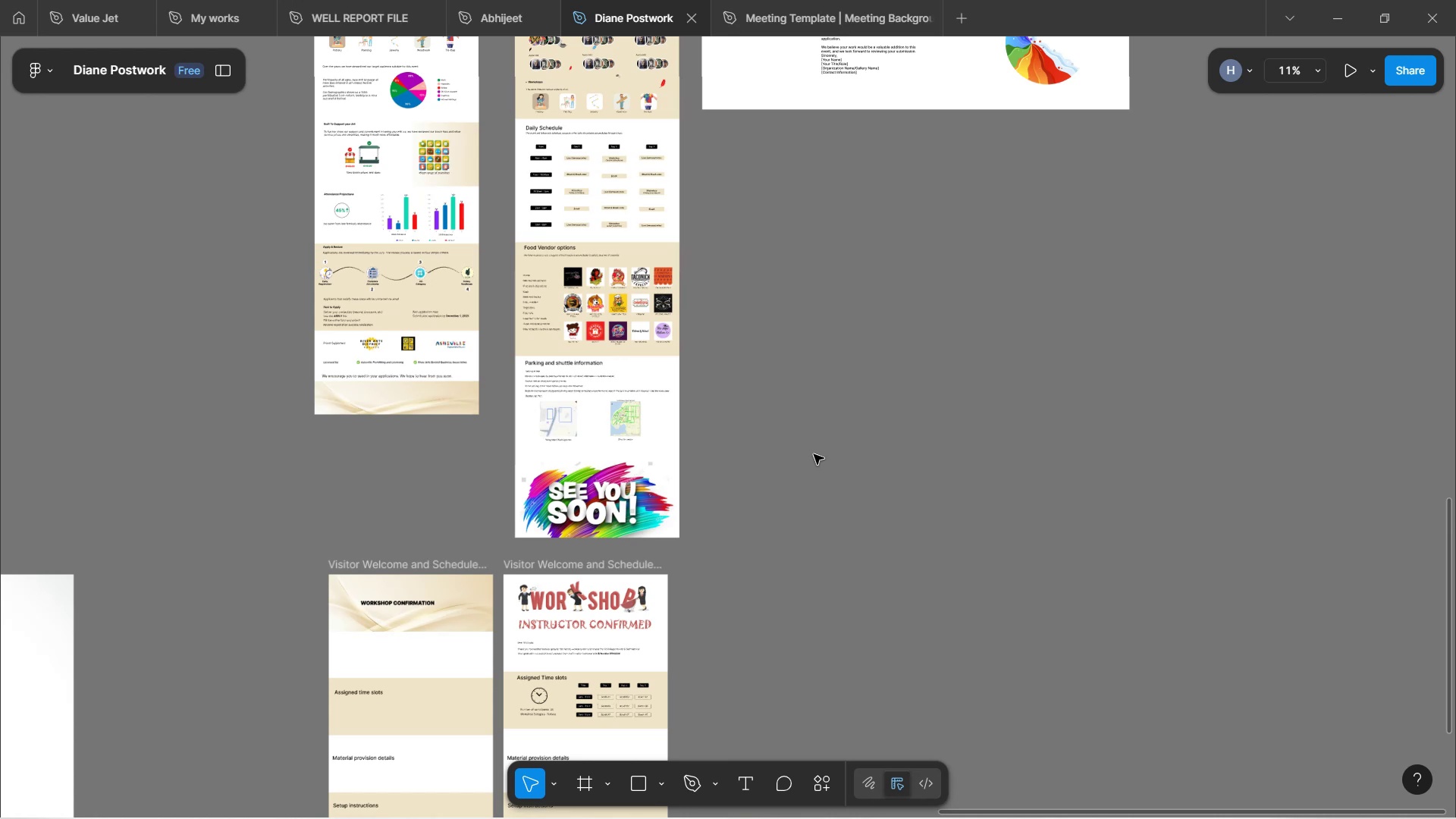 
wait(77.82)
 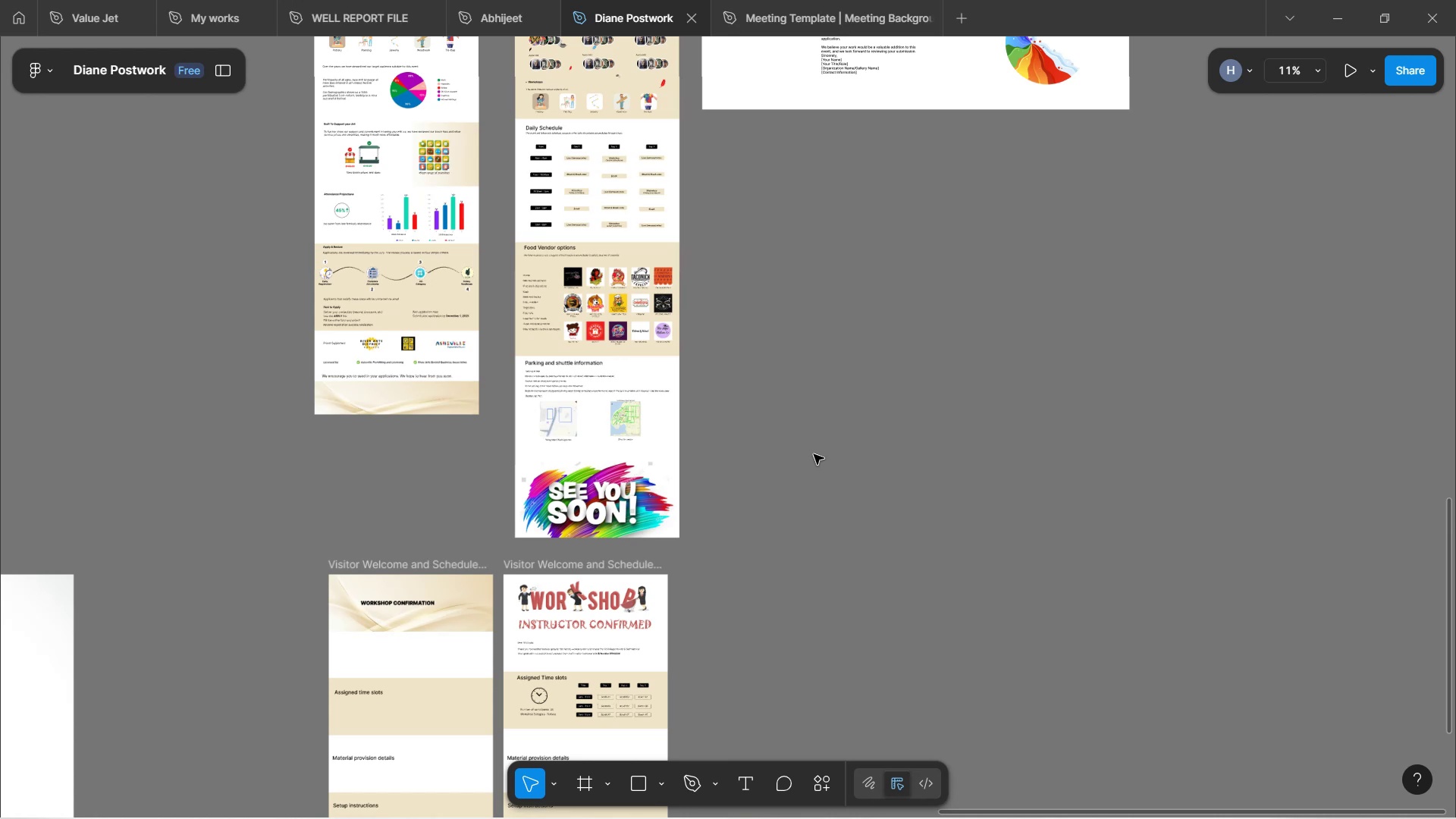 
scroll: coordinate [645, 387], scroll_direction: up, amount: 10.0
 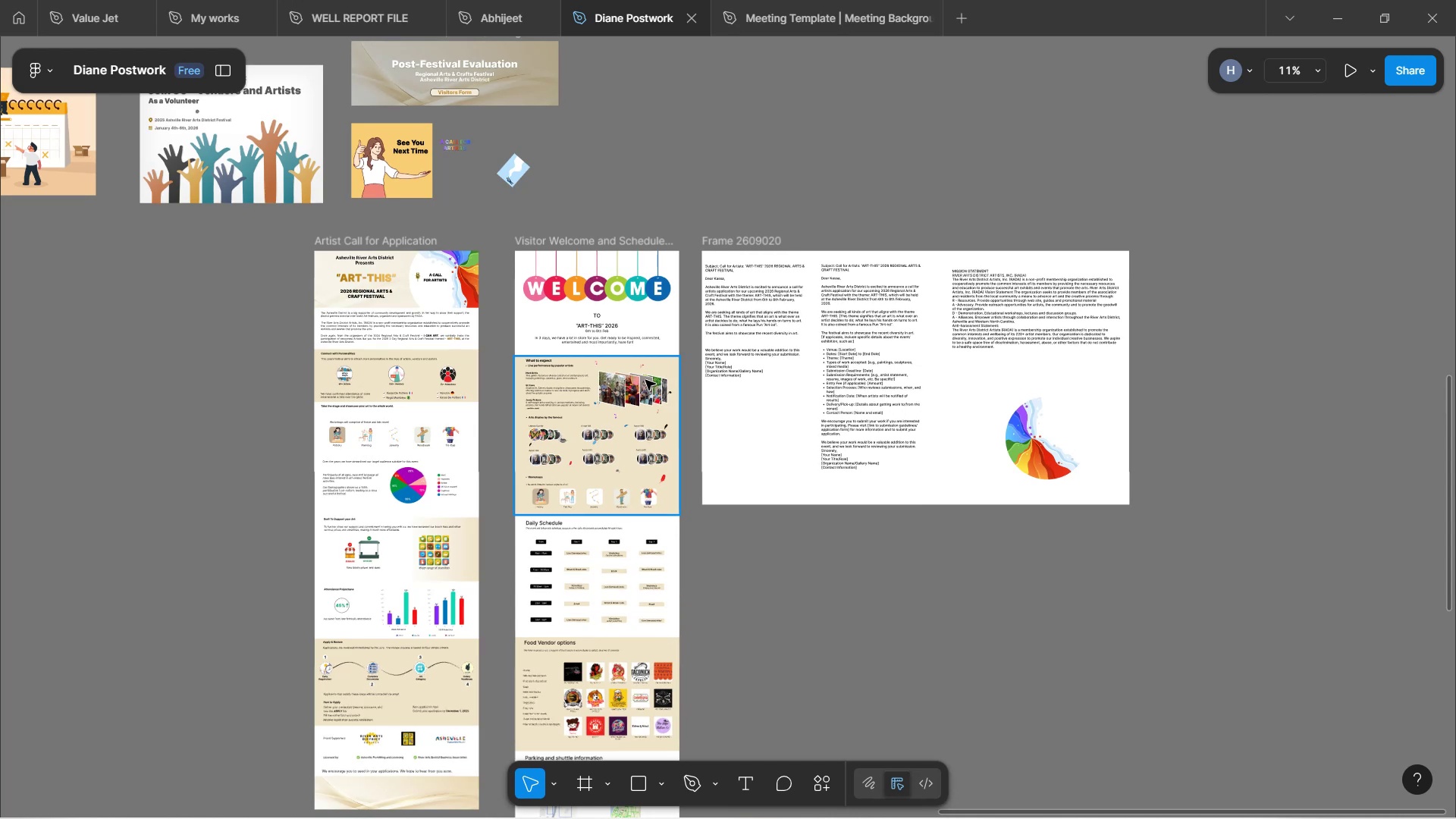 
scroll: coordinate [646, 373], scroll_direction: down, amount: 19.0
 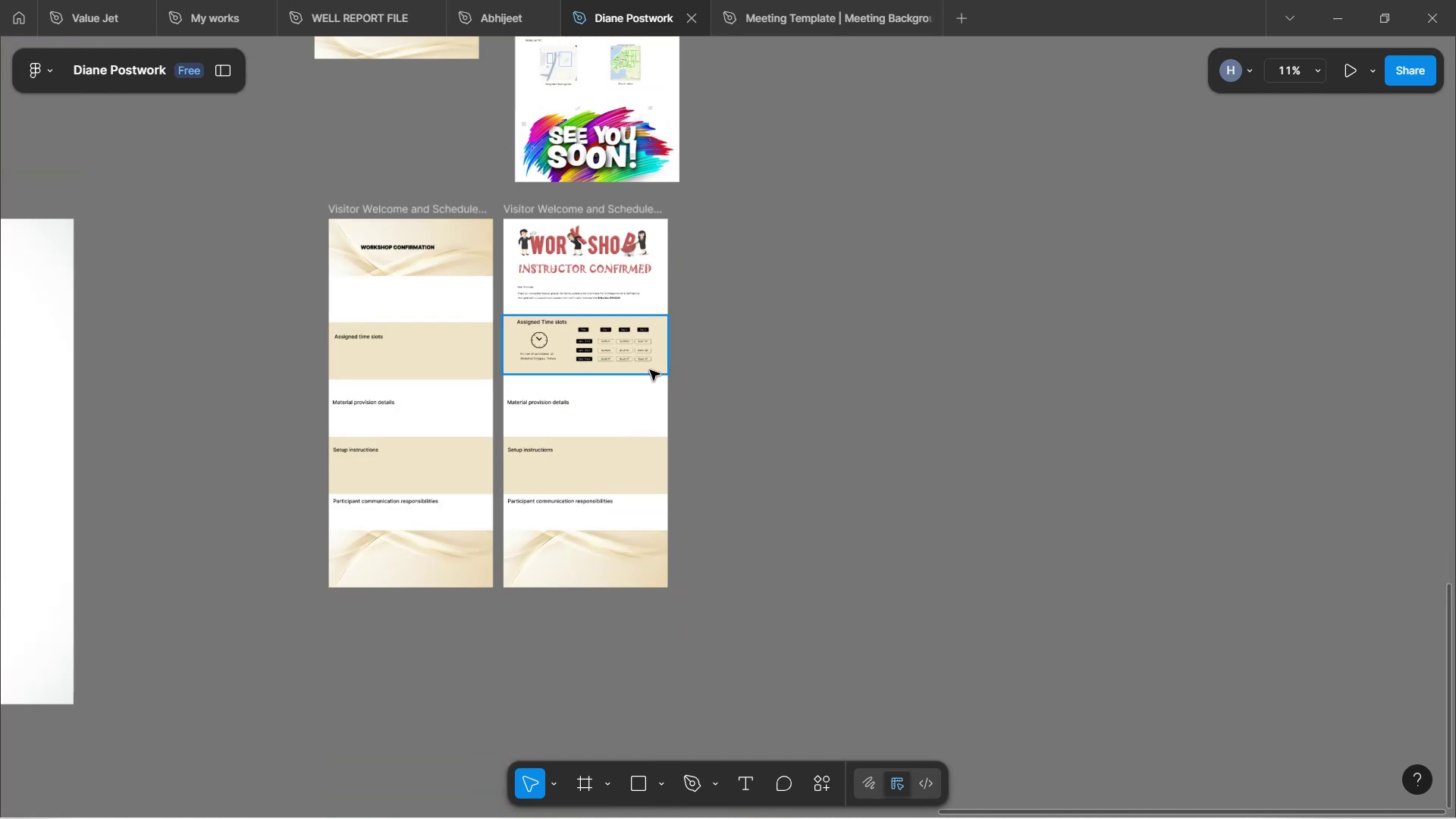 
scroll: coordinate [659, 353], scroll_direction: up, amount: 6.0
 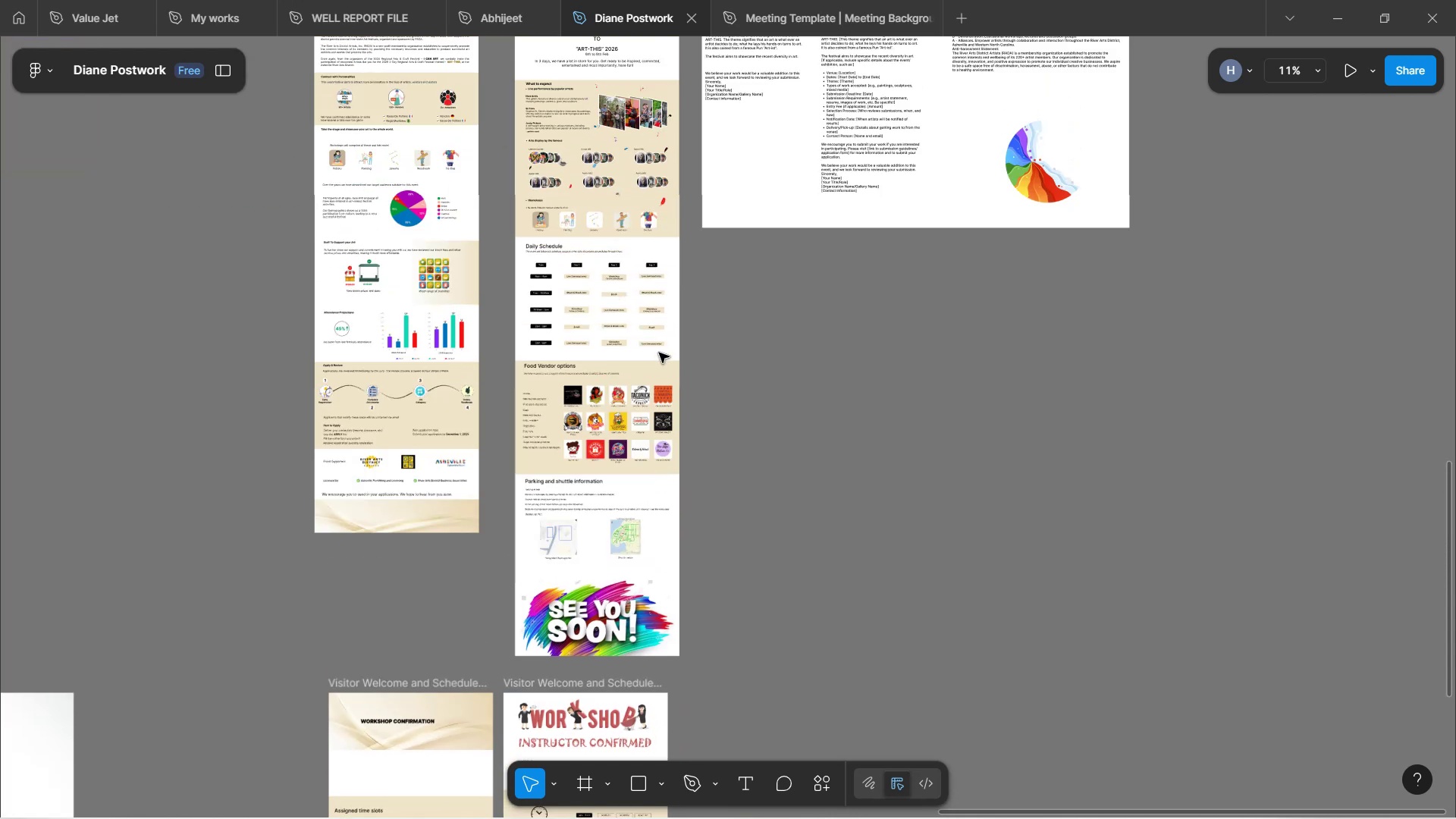 
scroll: coordinate [649, 414], scroll_direction: down, amount: 9.0
 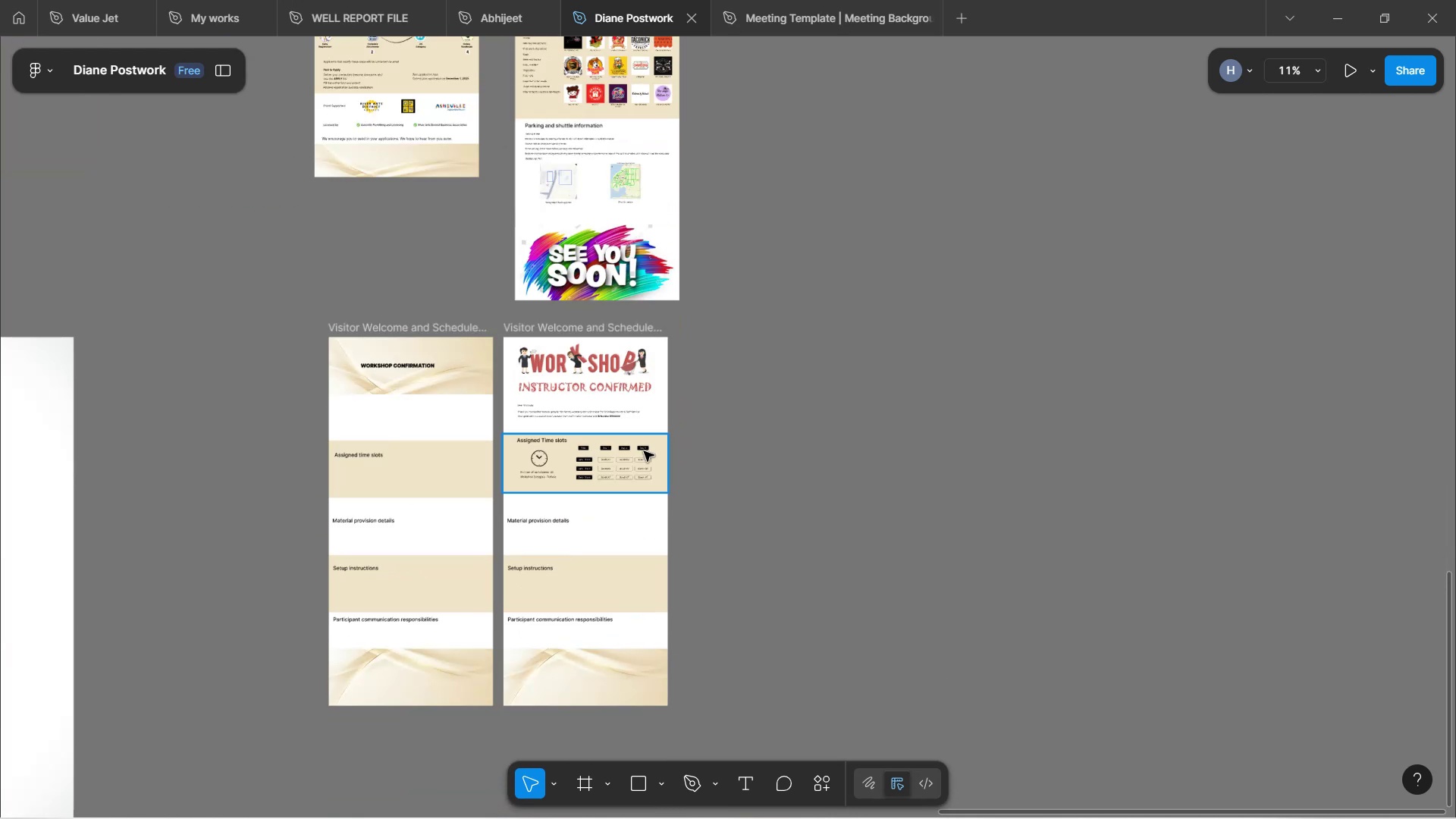 
hold_key(key=ControlLeft, duration=1.17)
scroll: coordinate [636, 439], scroll_direction: up, amount: 7.0
 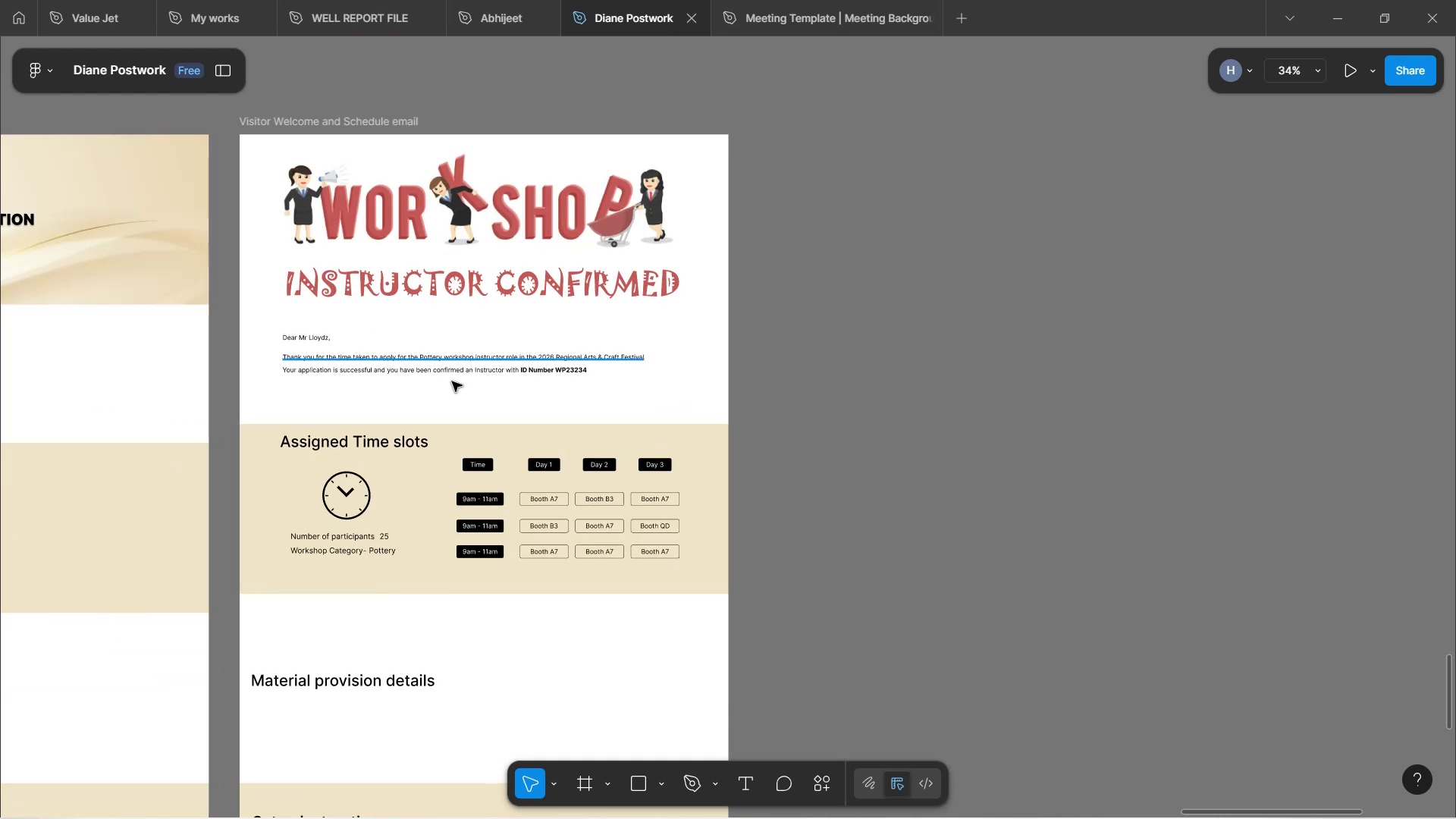 
scroll: coordinate [591, 450], scroll_direction: down, amount: 4.0
 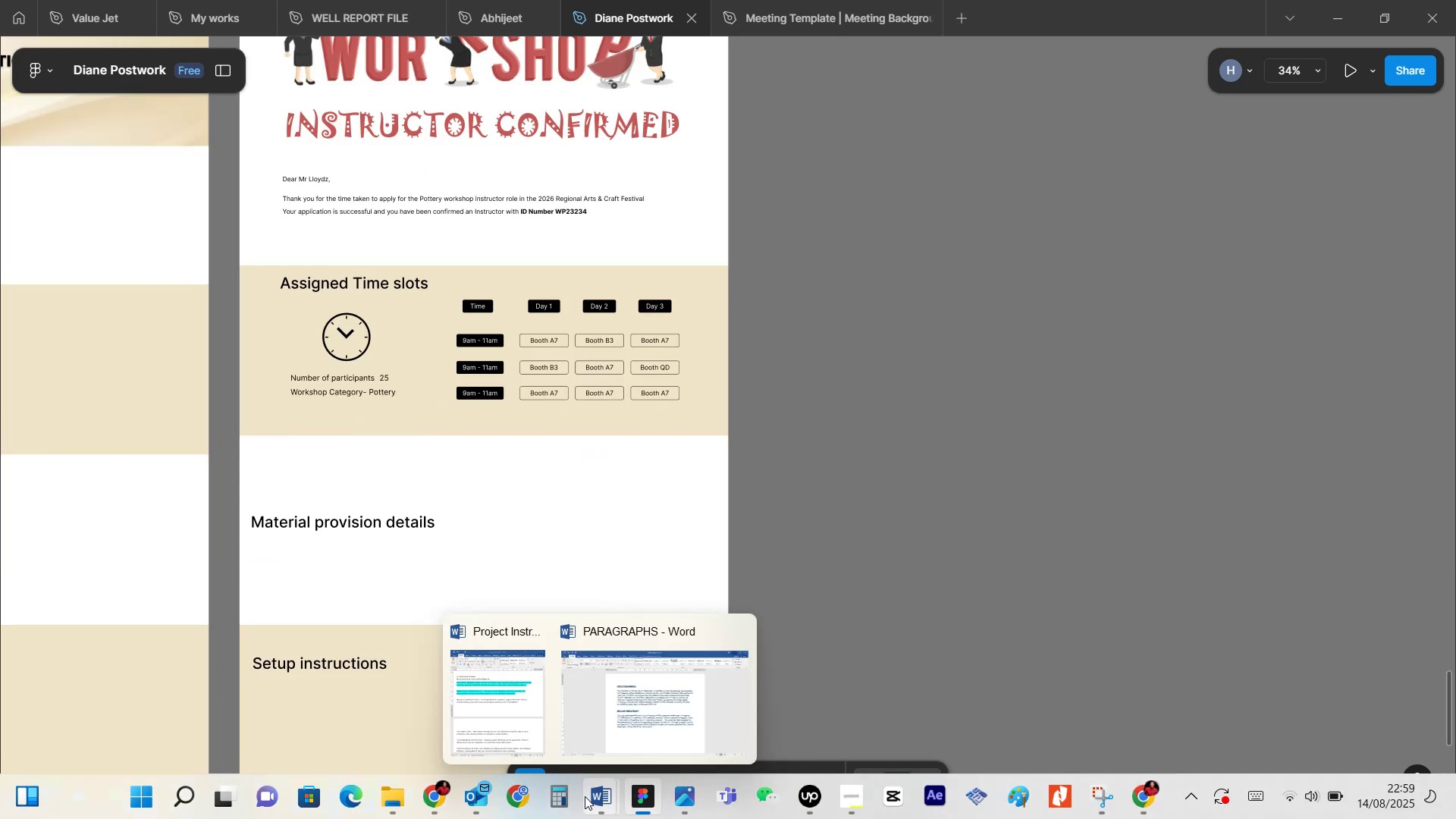 
left_click([649, 723])
 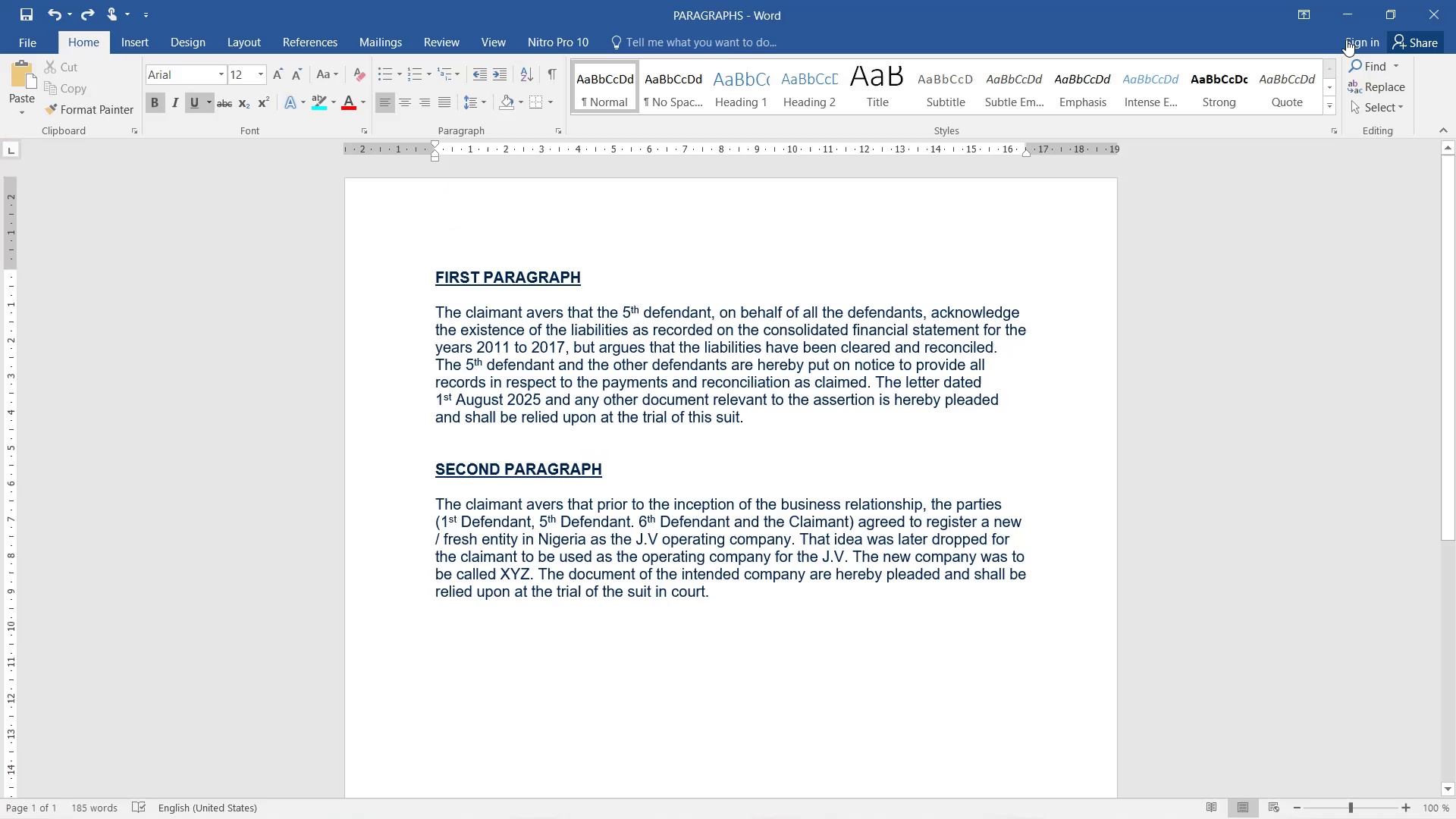 
left_click([1349, 20])
 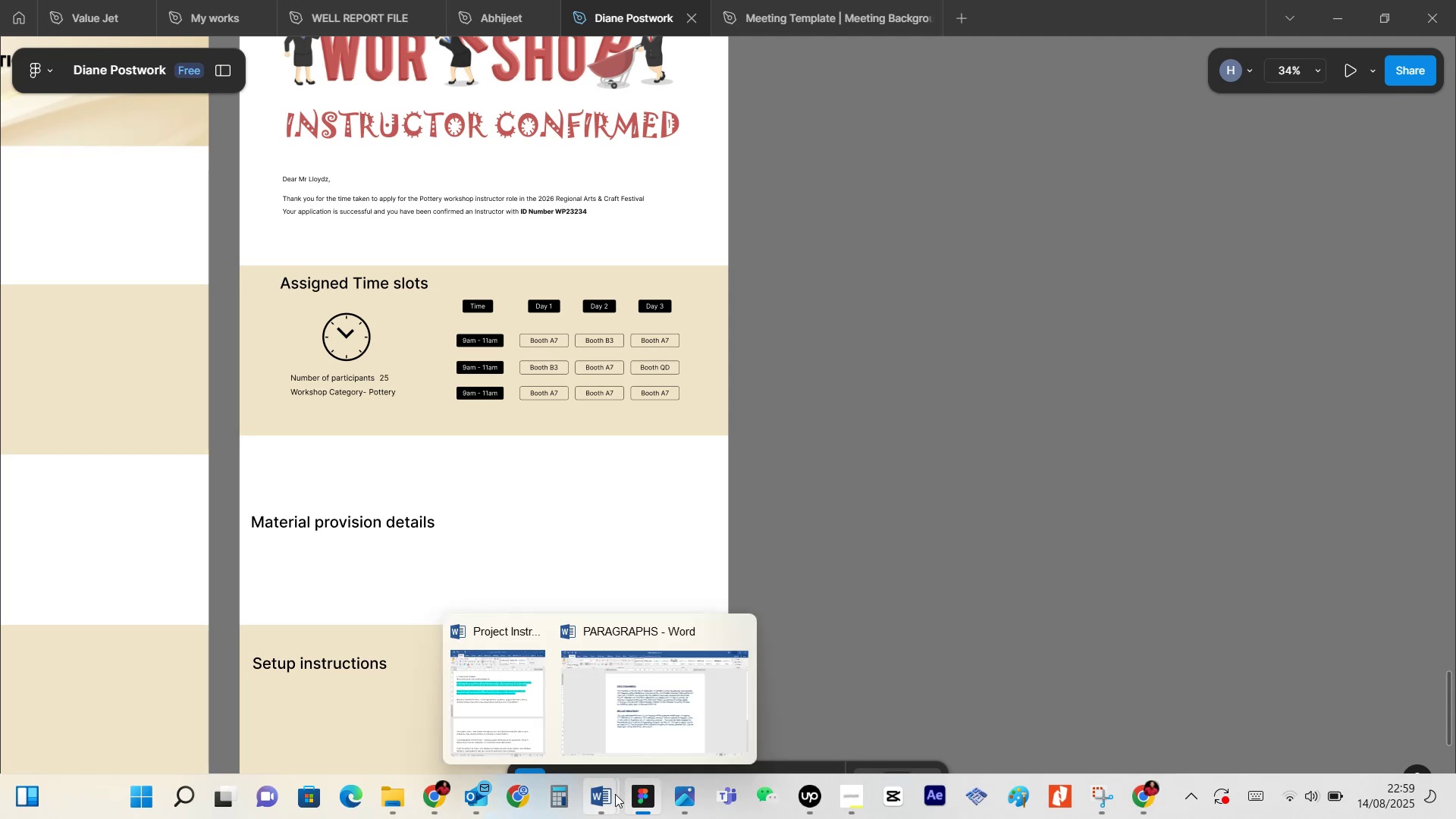 
left_click([526, 711])
 